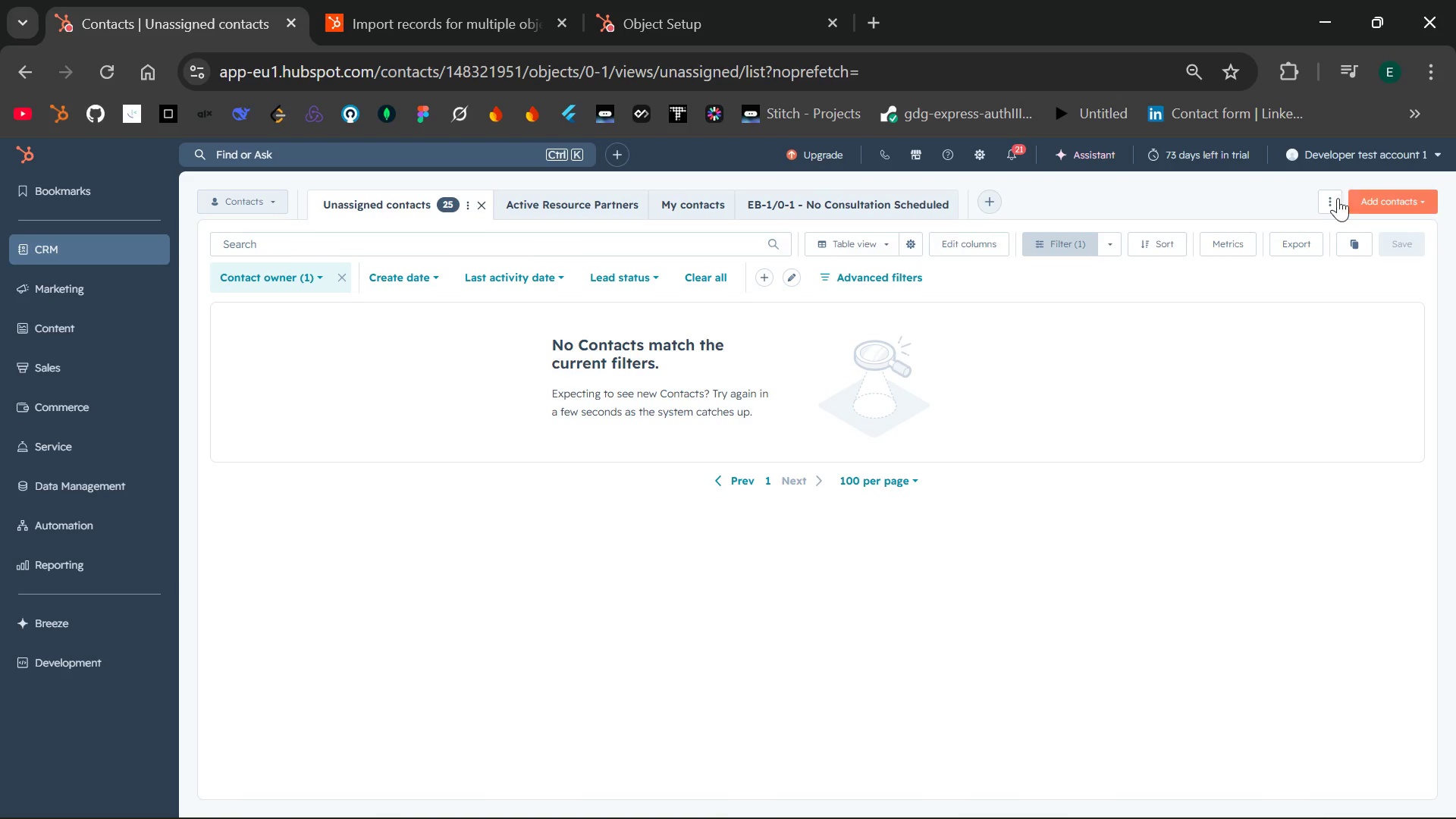 
left_click([1332, 201])
 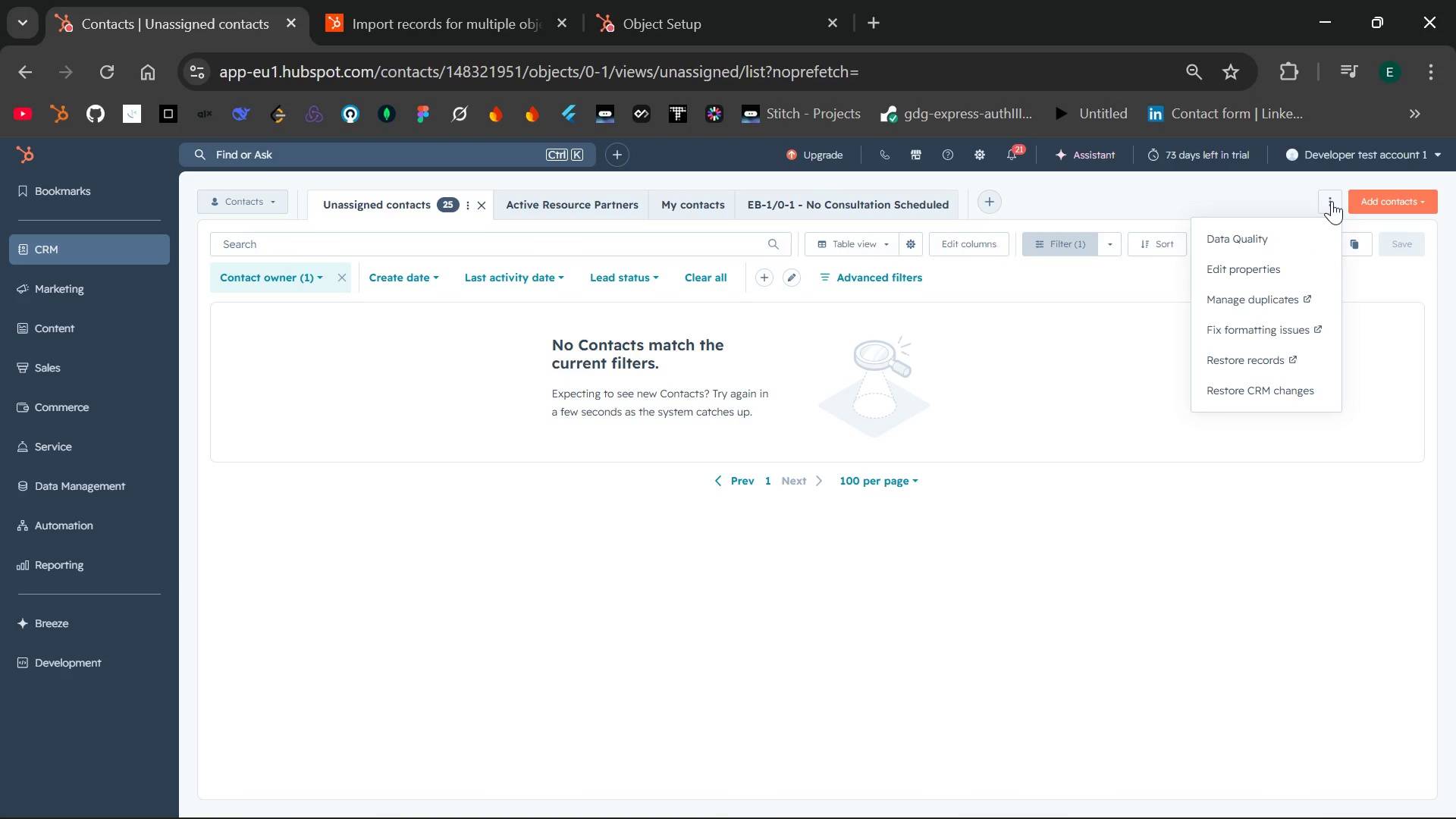 
left_click([1332, 201])
 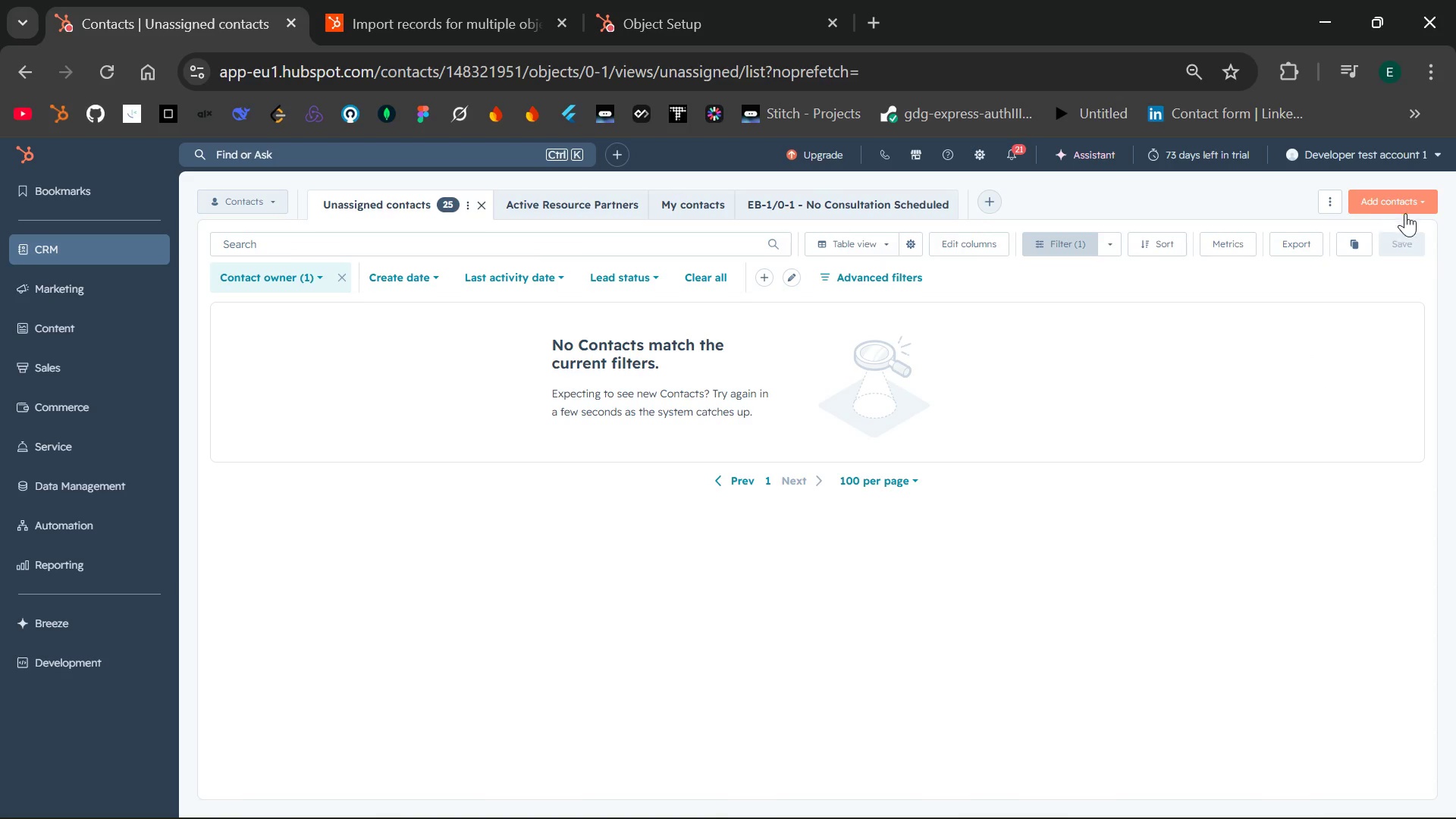 
left_click([1419, 199])
 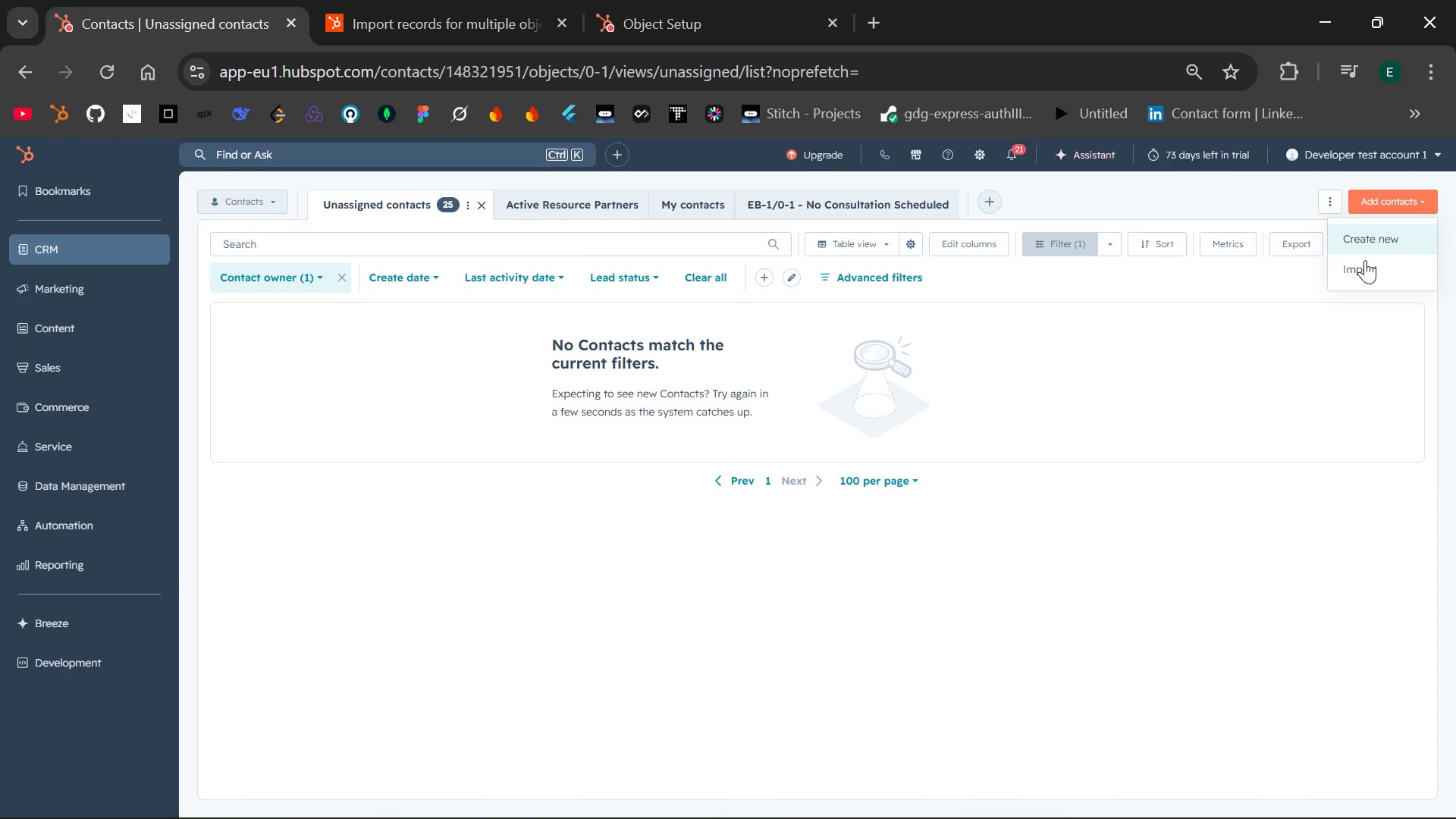 
left_click([1359, 271])
 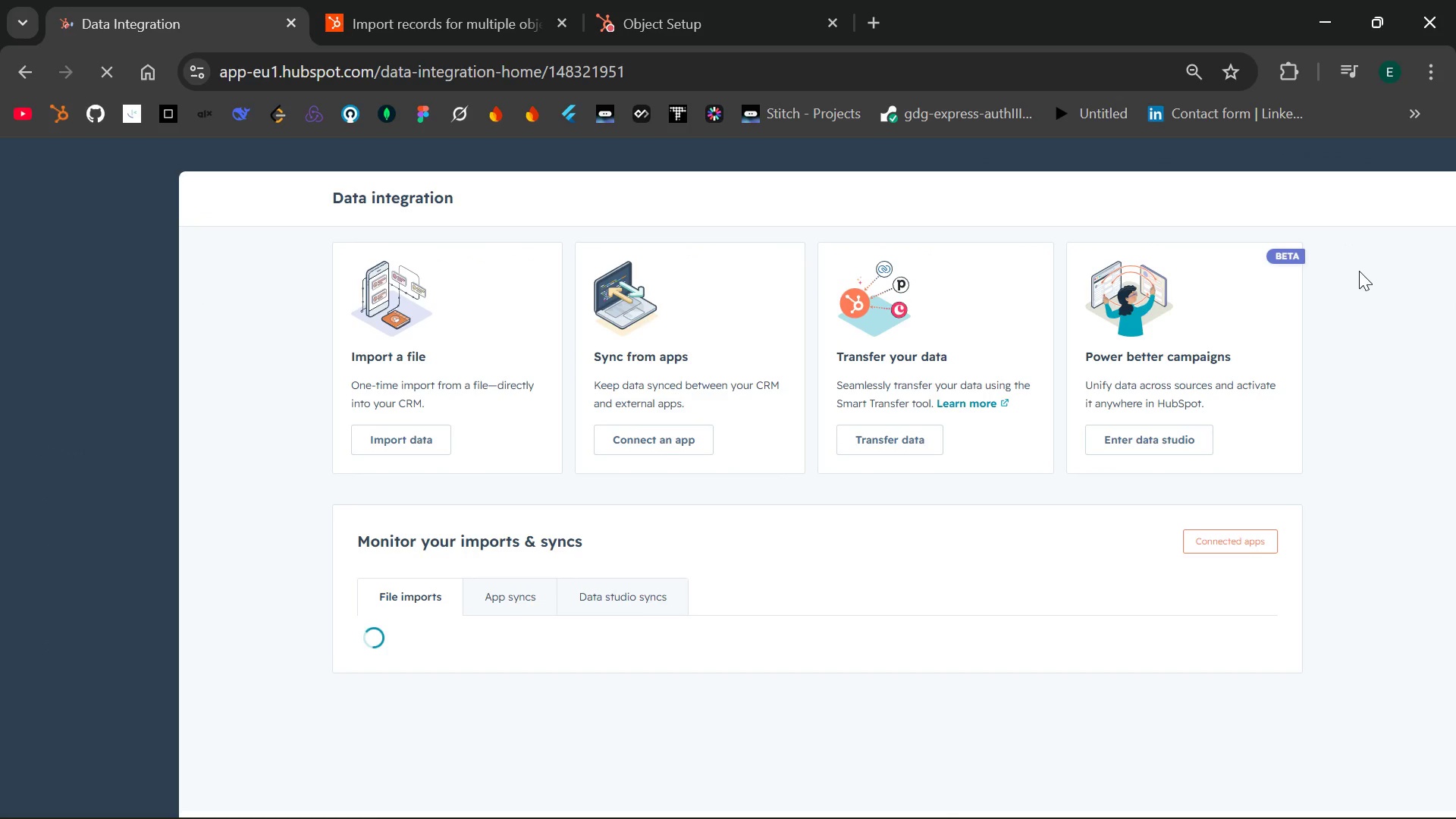 
wait(8.12)
 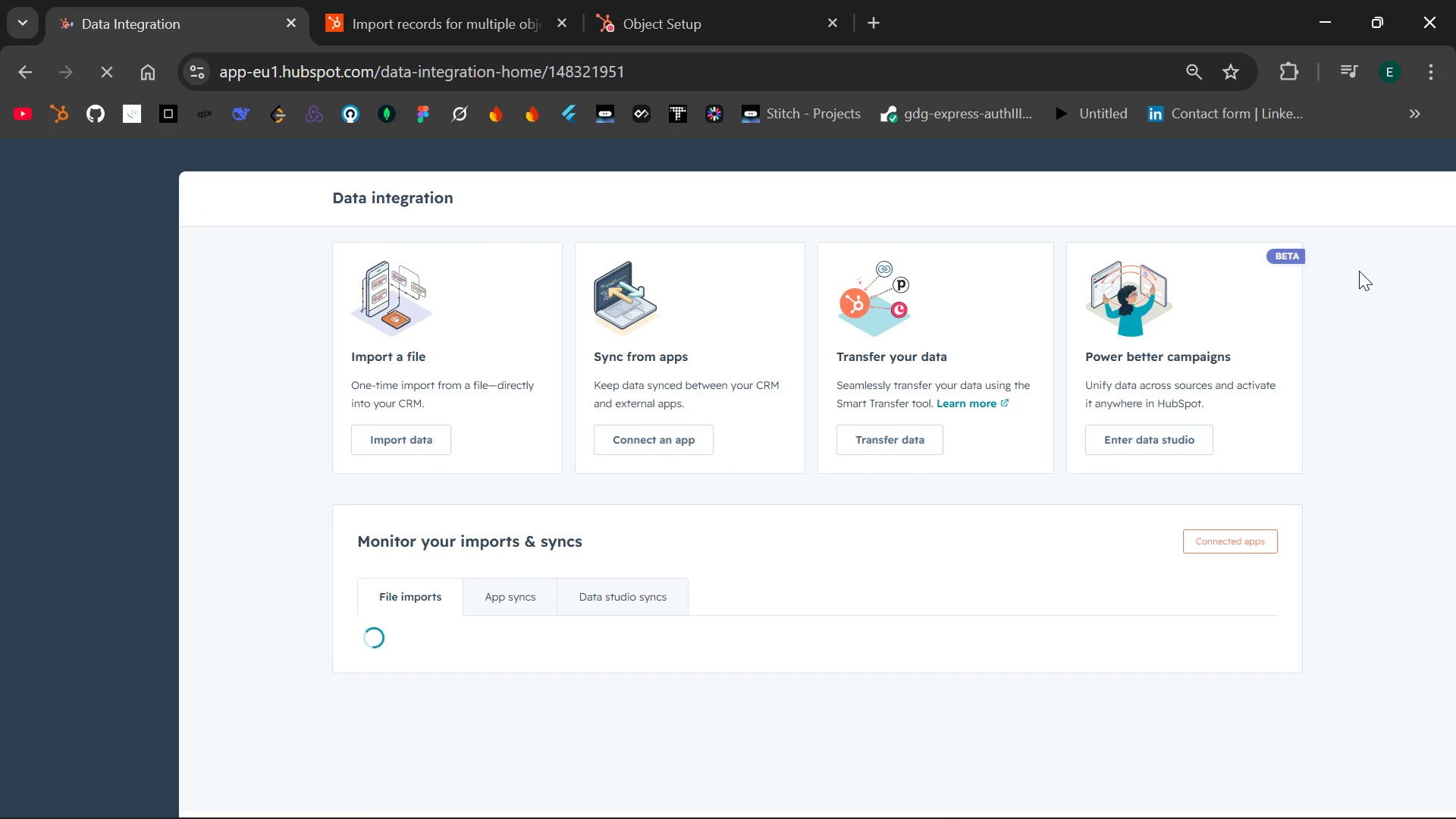 
left_click([361, 437])
 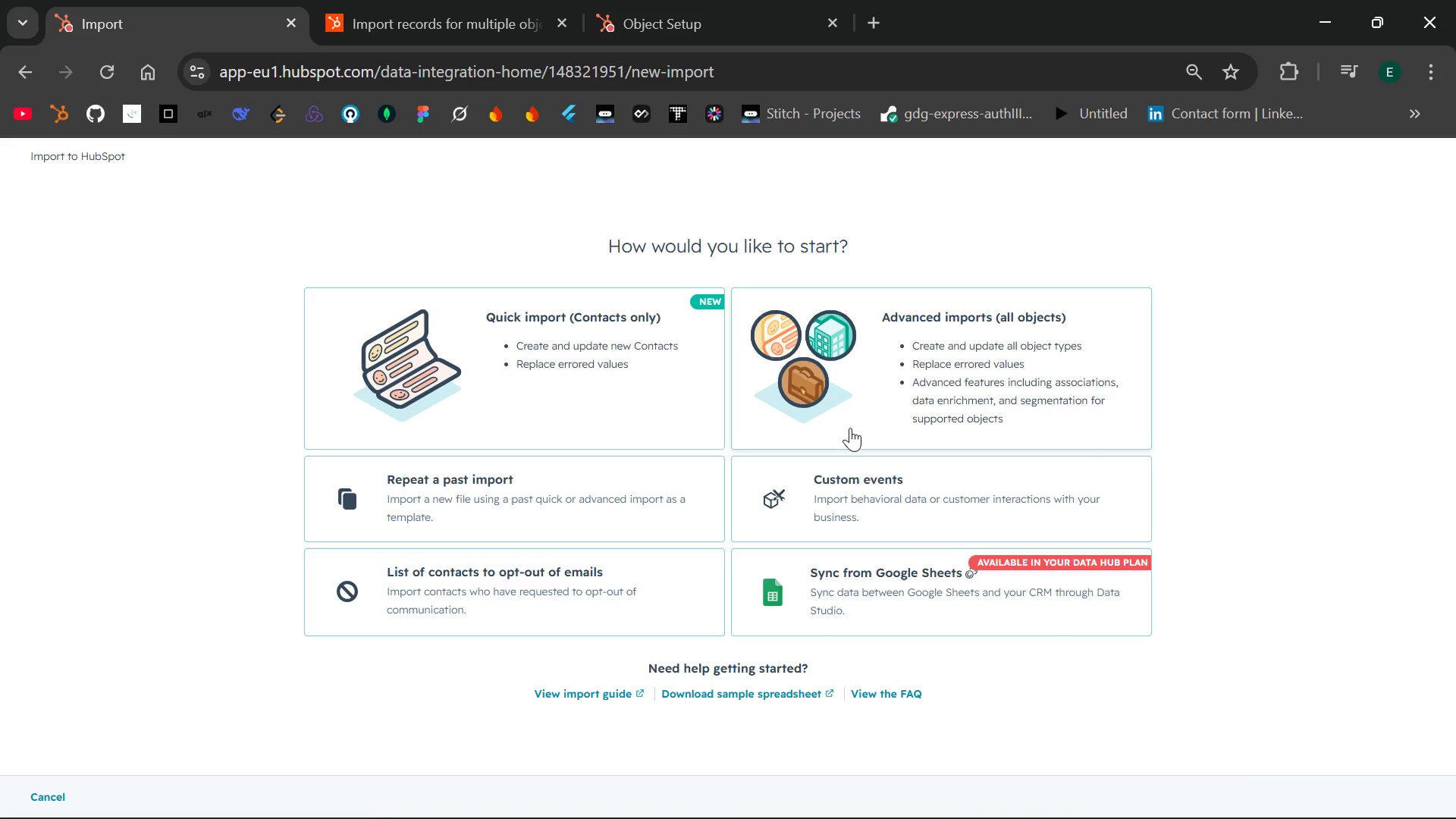 
wait(28.61)
 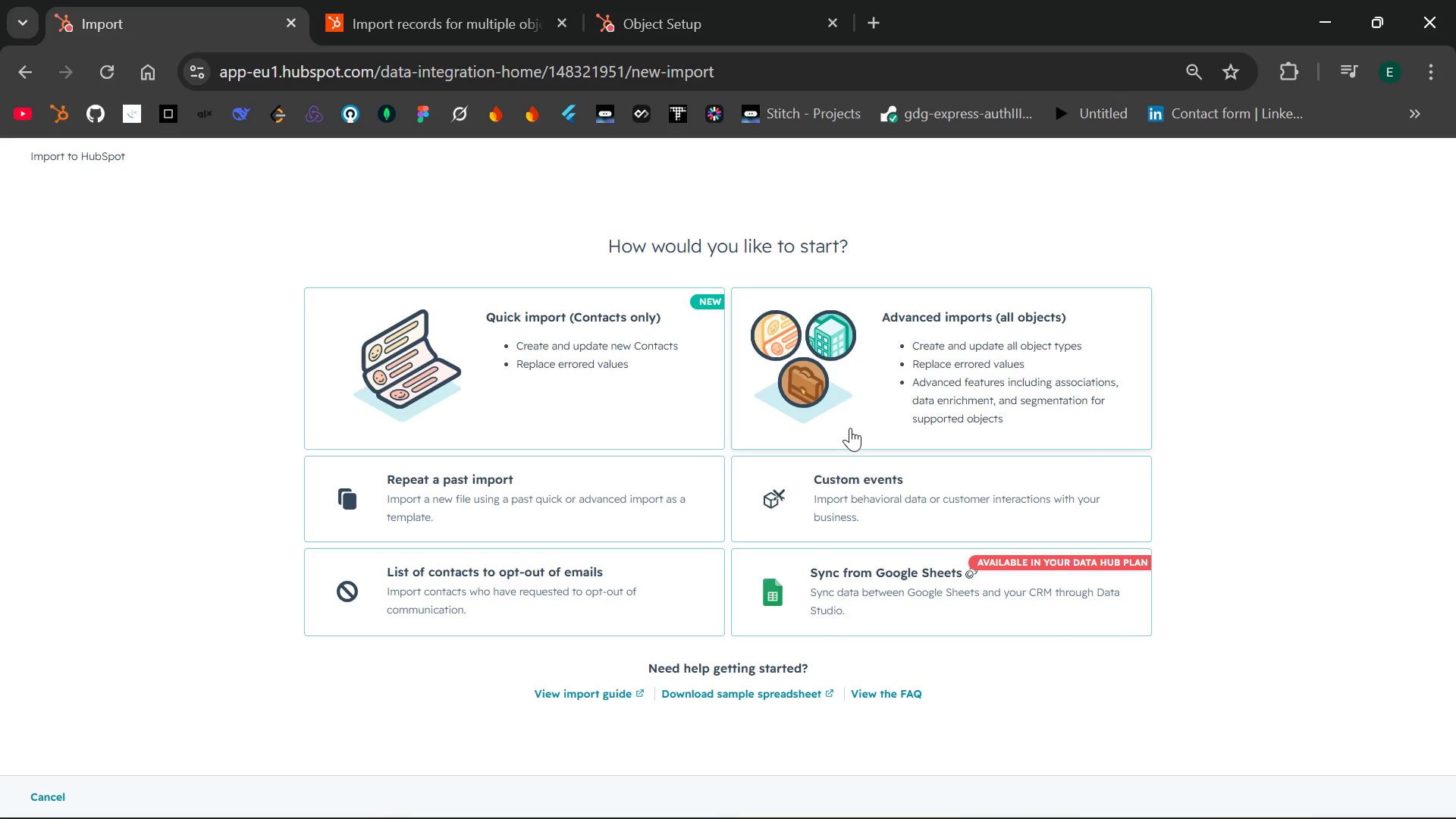 
left_click([867, 389])
 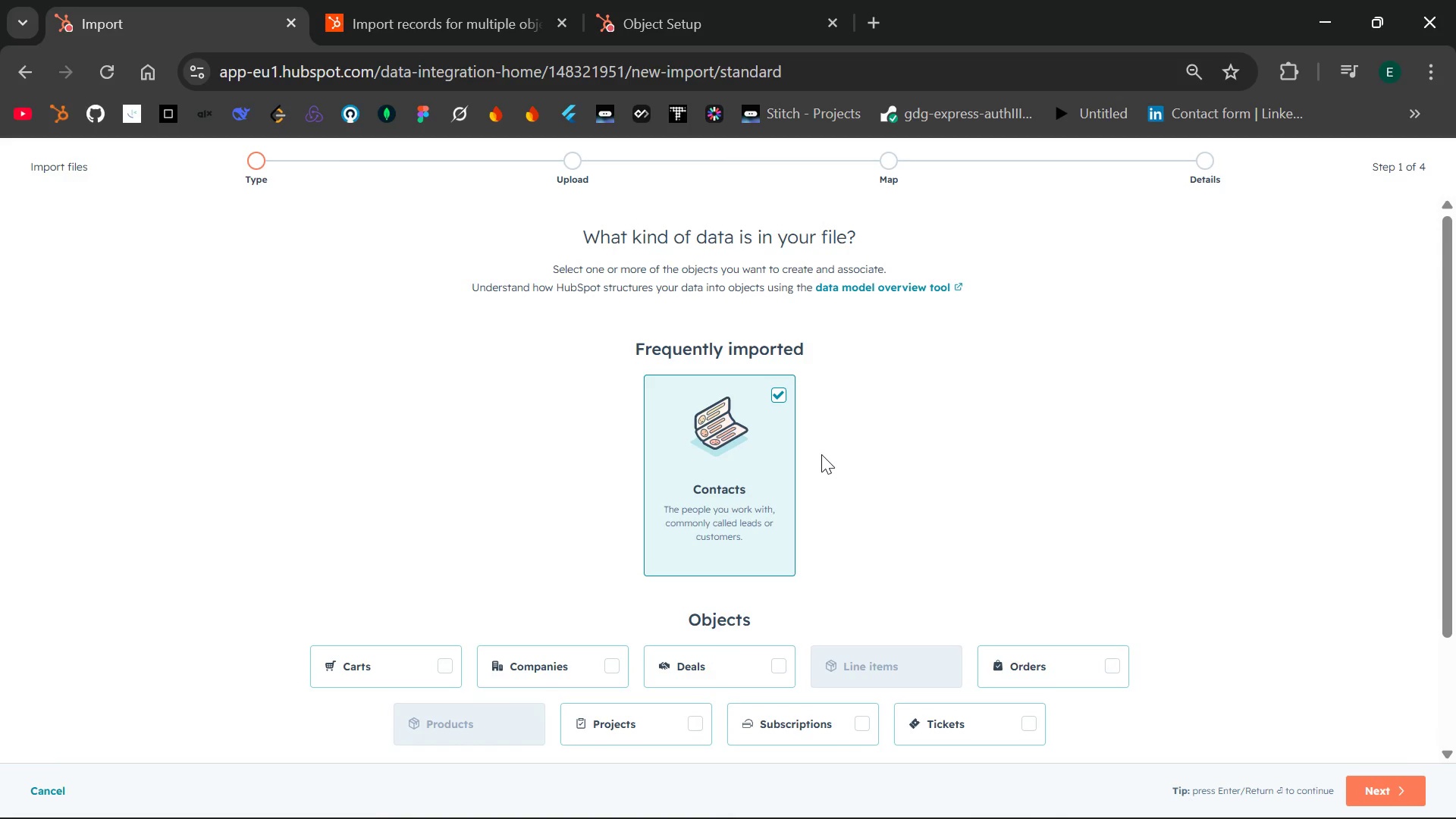 
wait(9.34)
 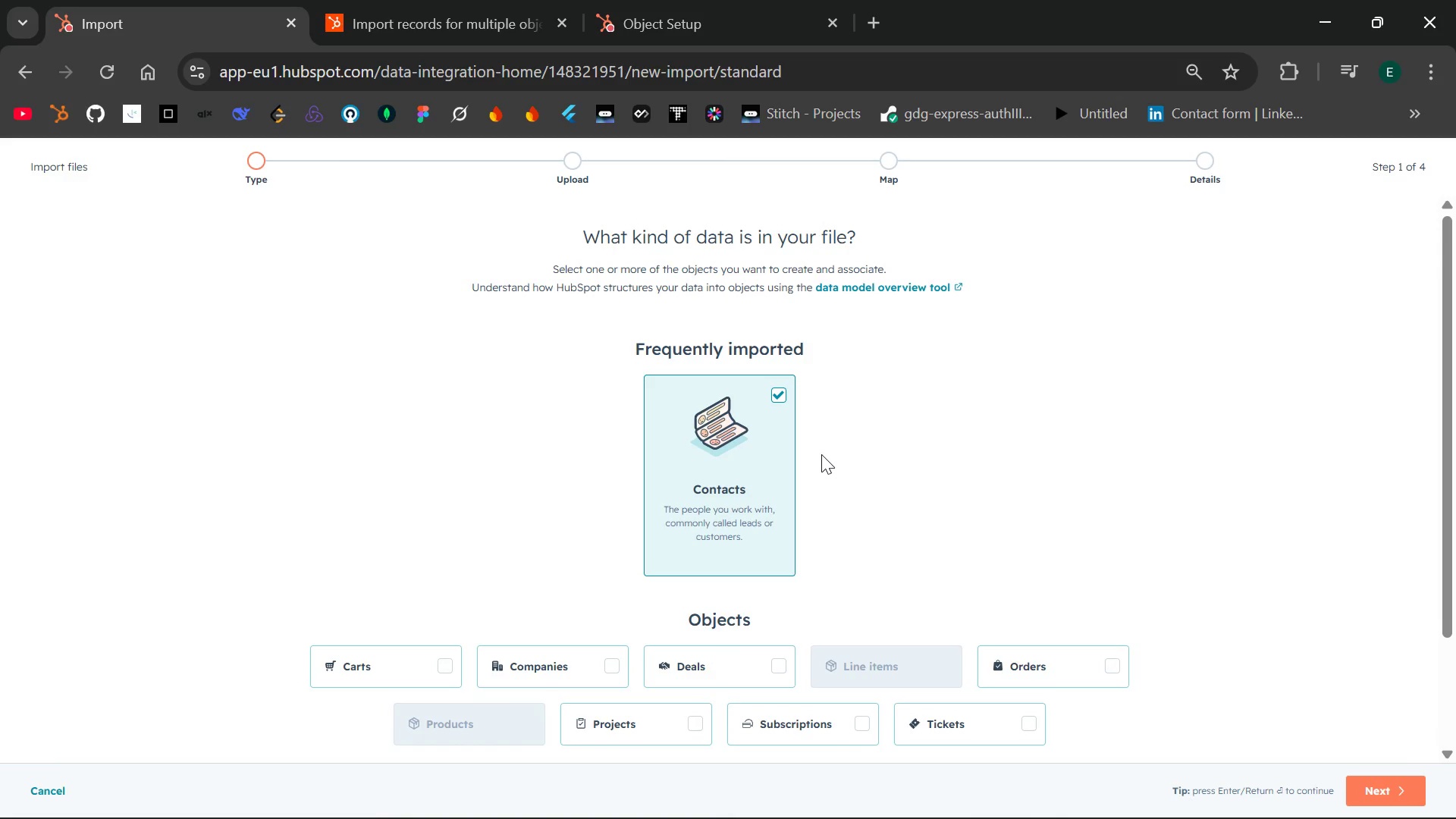 
left_click([770, 519])
 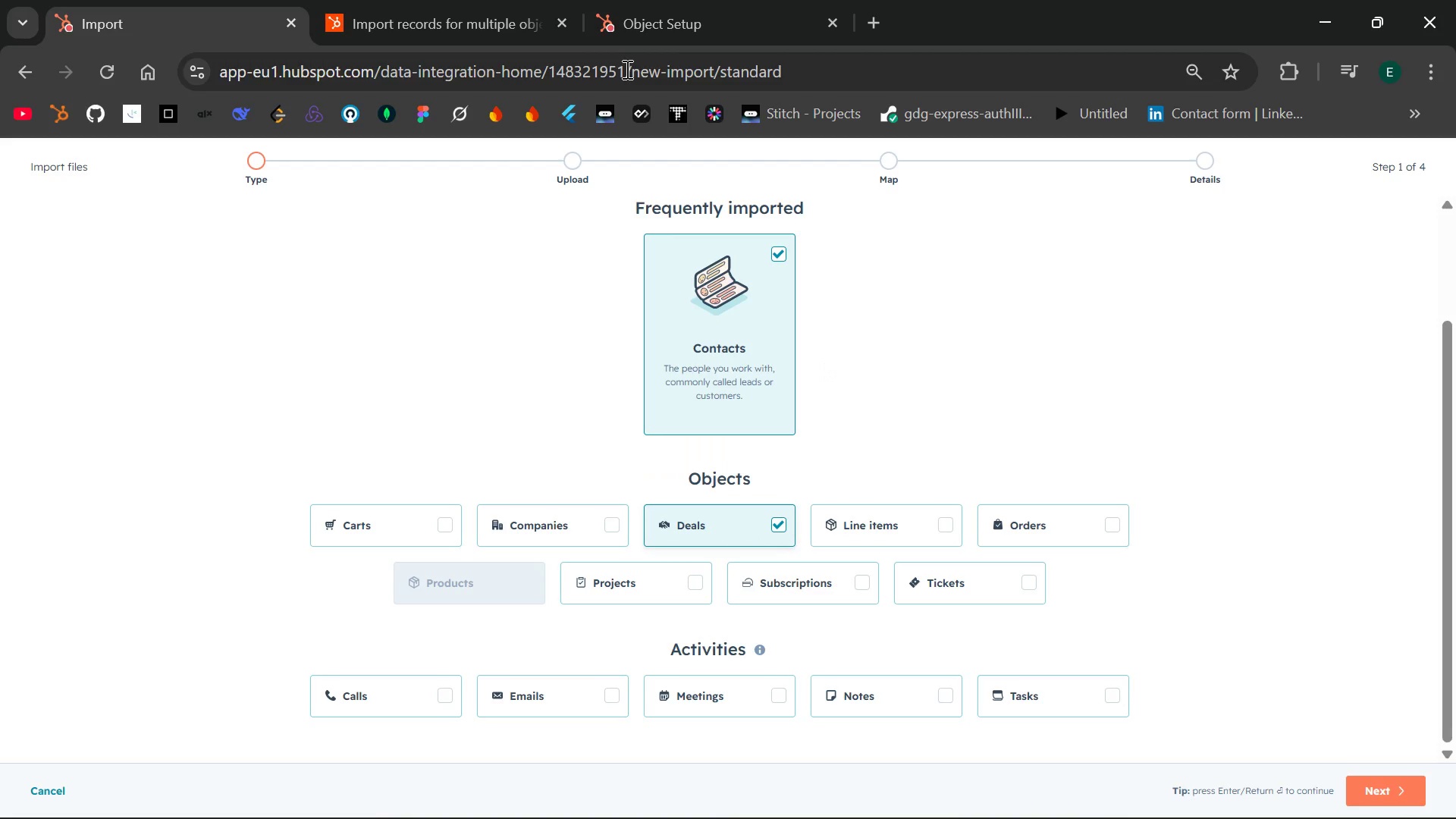 
left_click([482, 2])
 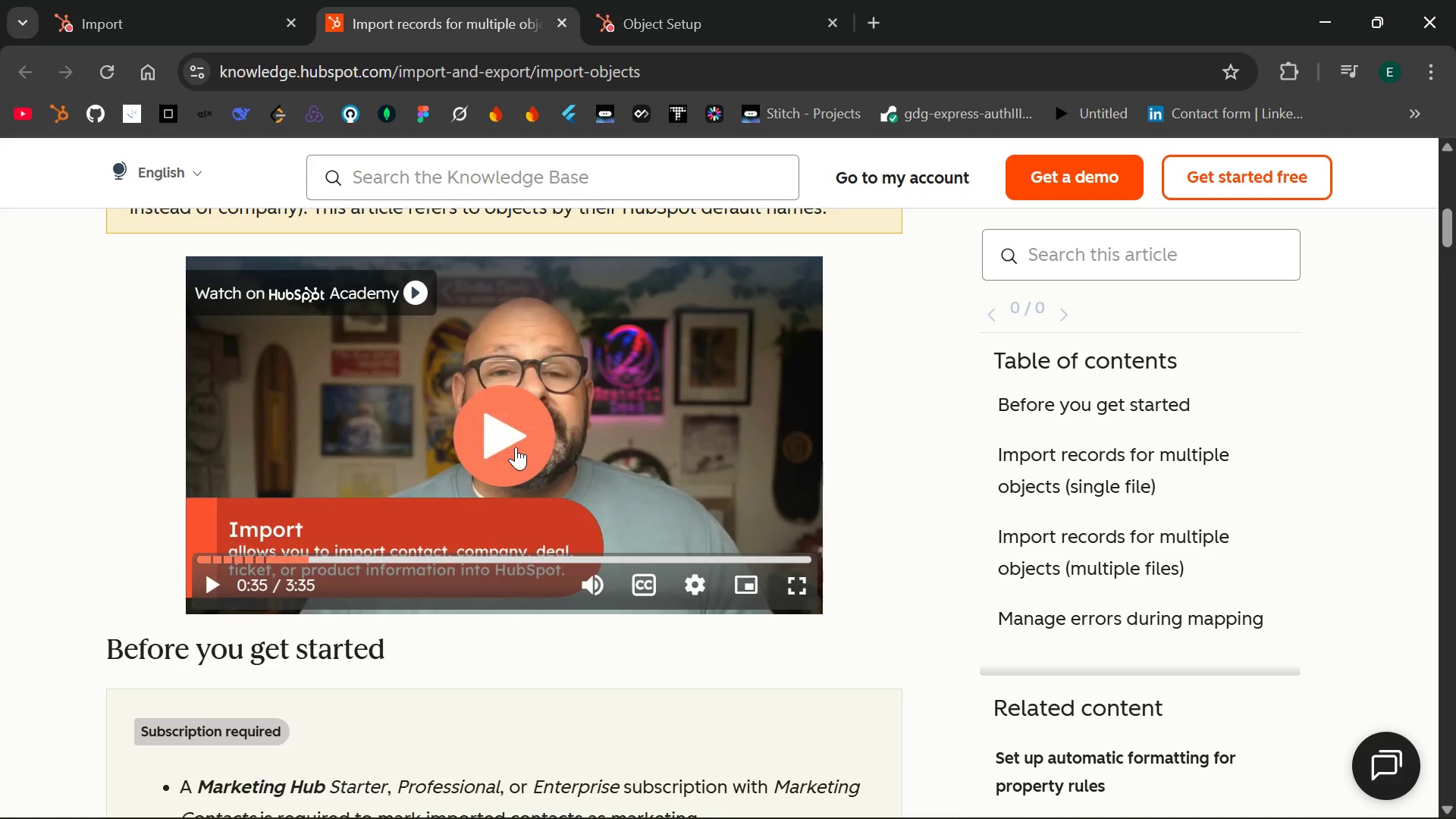 
left_click([516, 447])
 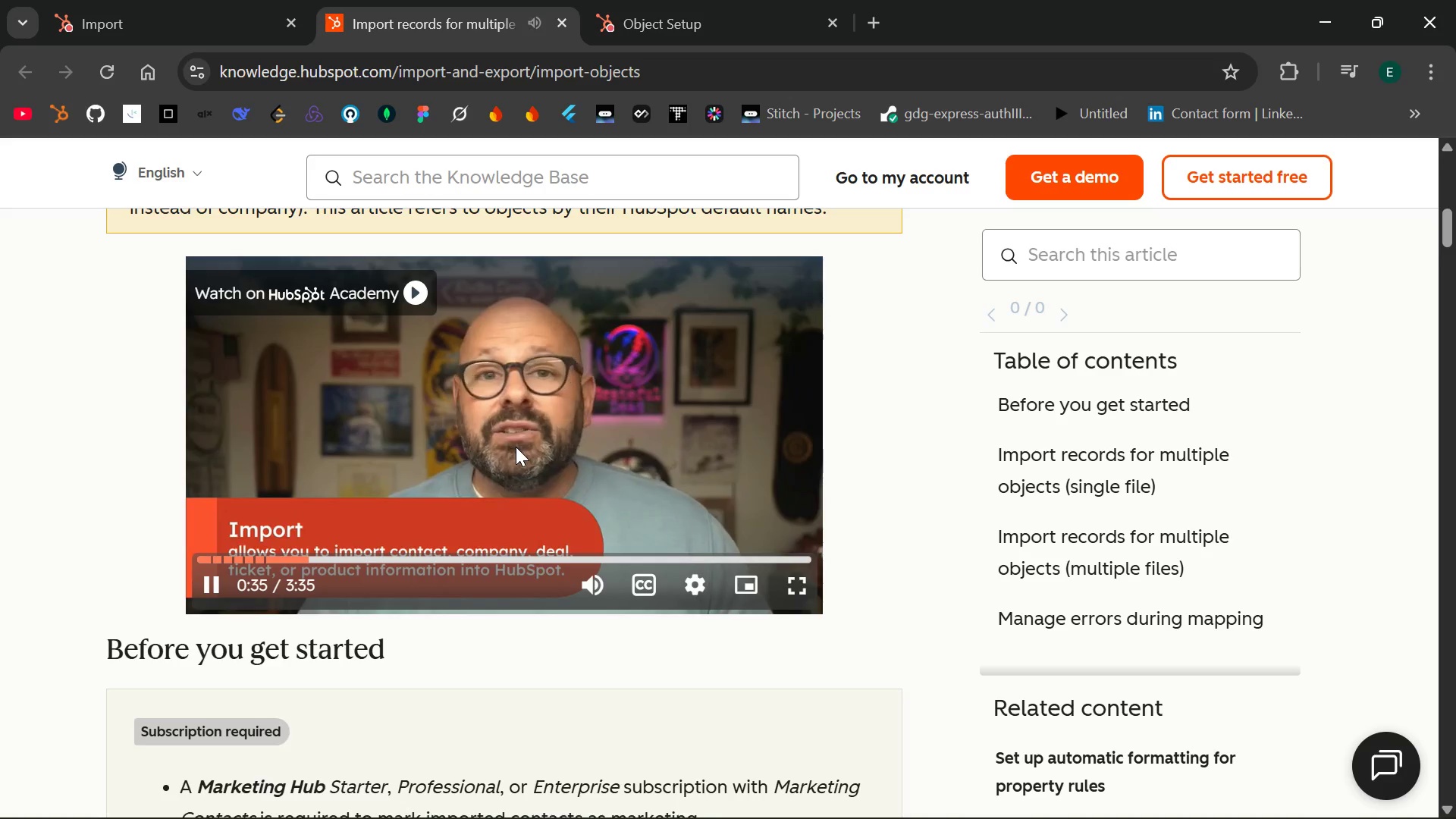 
key(ArrowRight)
 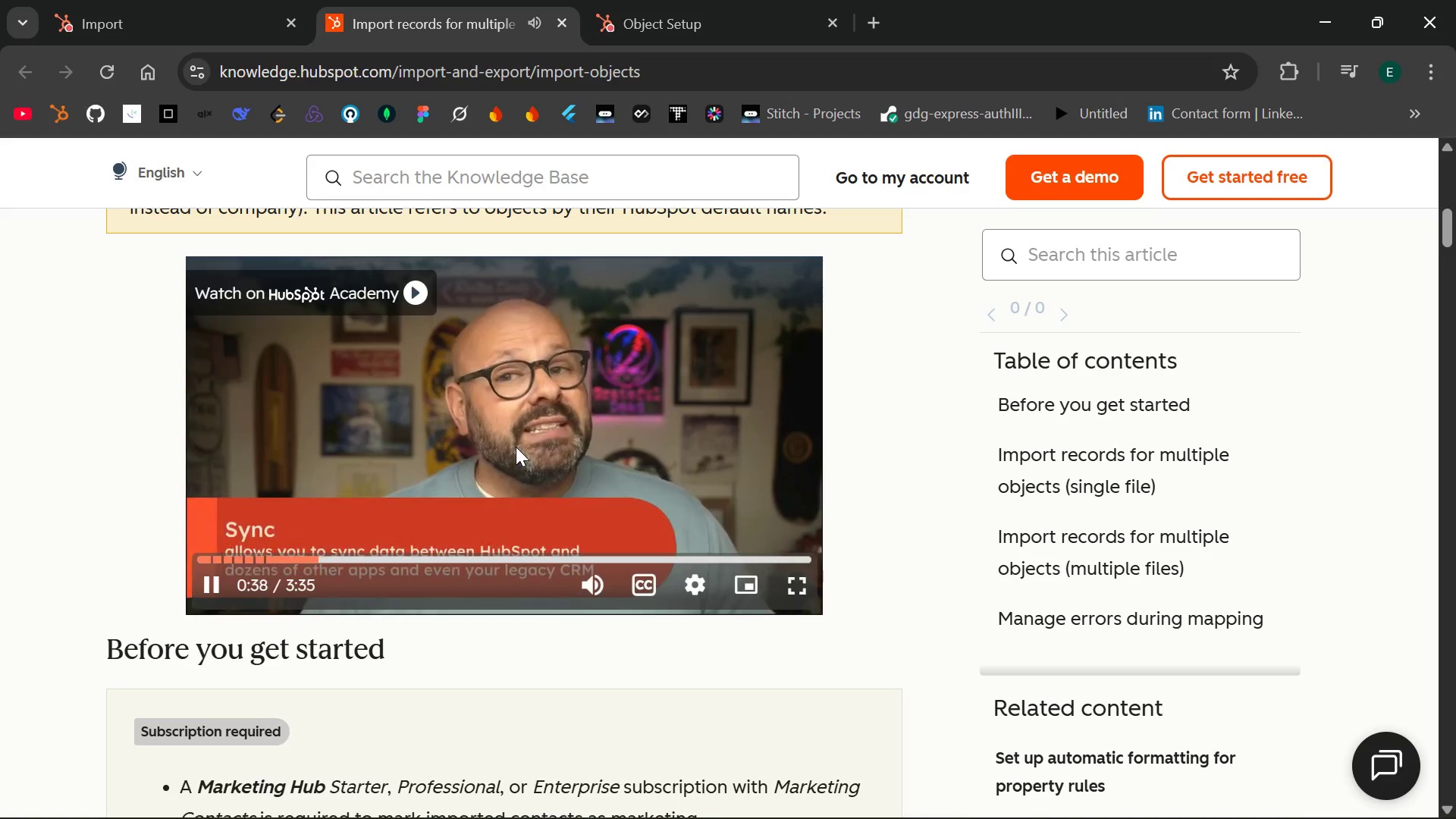 
key(ArrowRight)
 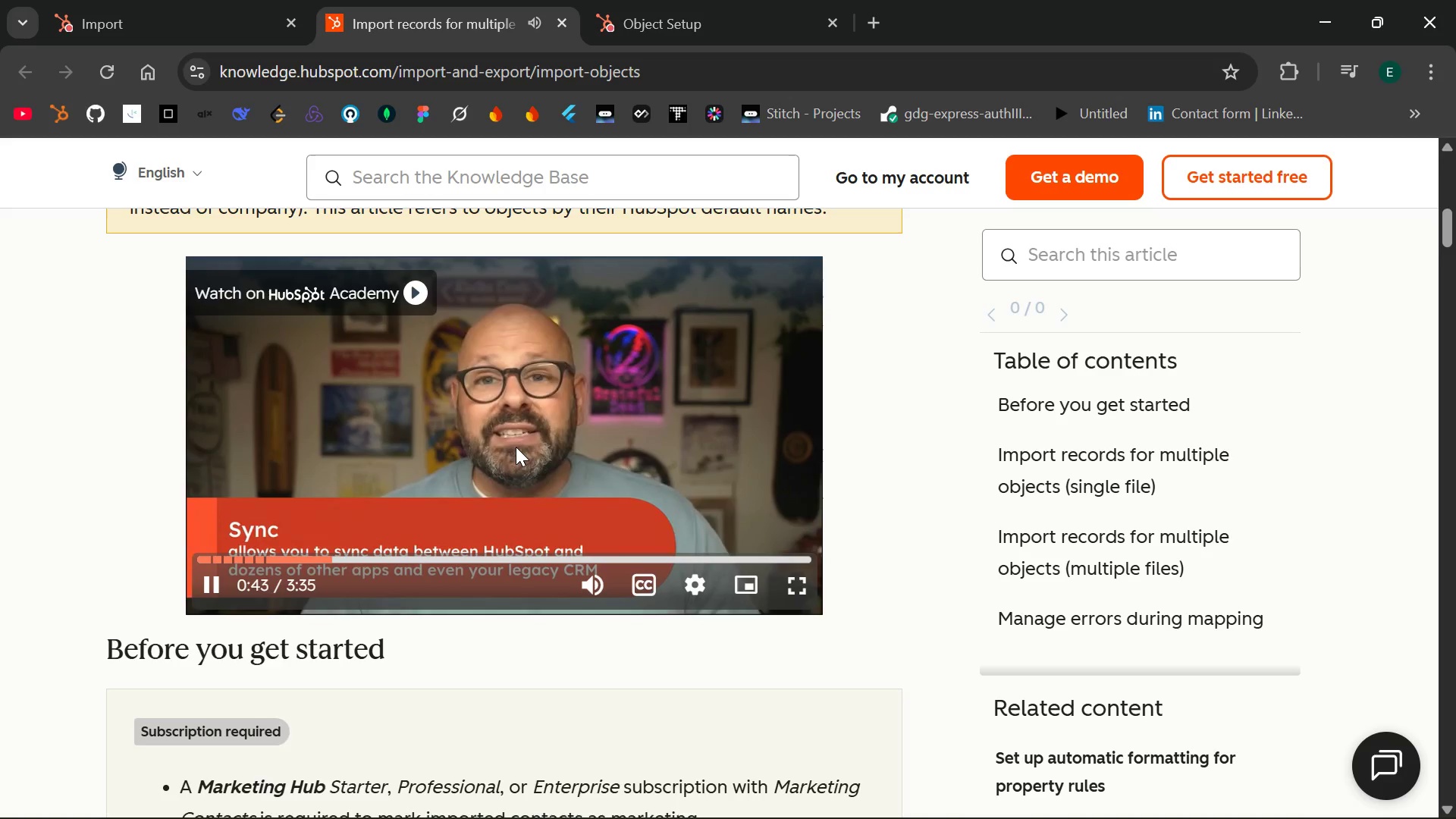 
key(ArrowRight)
 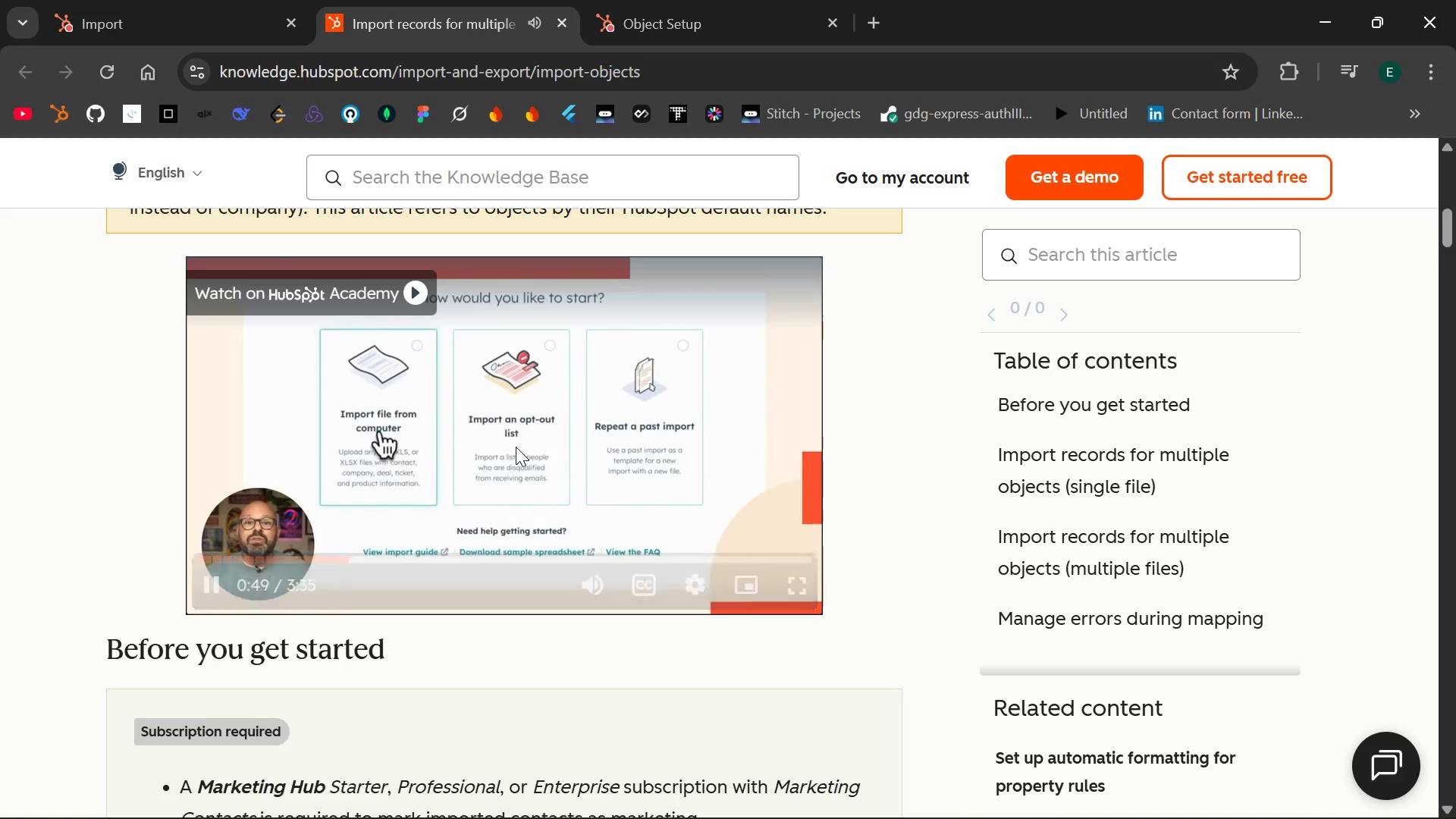 
key(ArrowRight)
 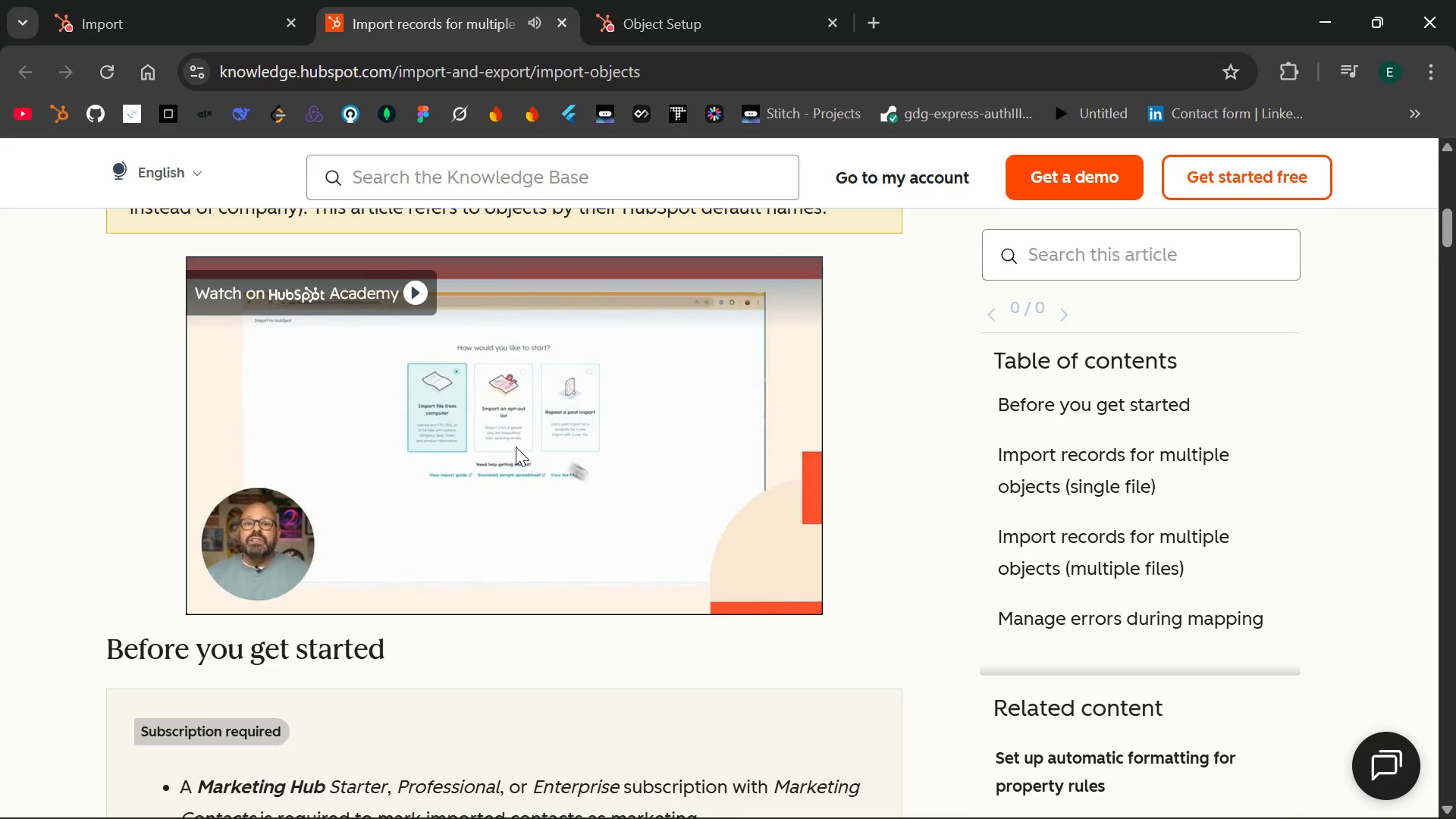 
wait(6.86)
 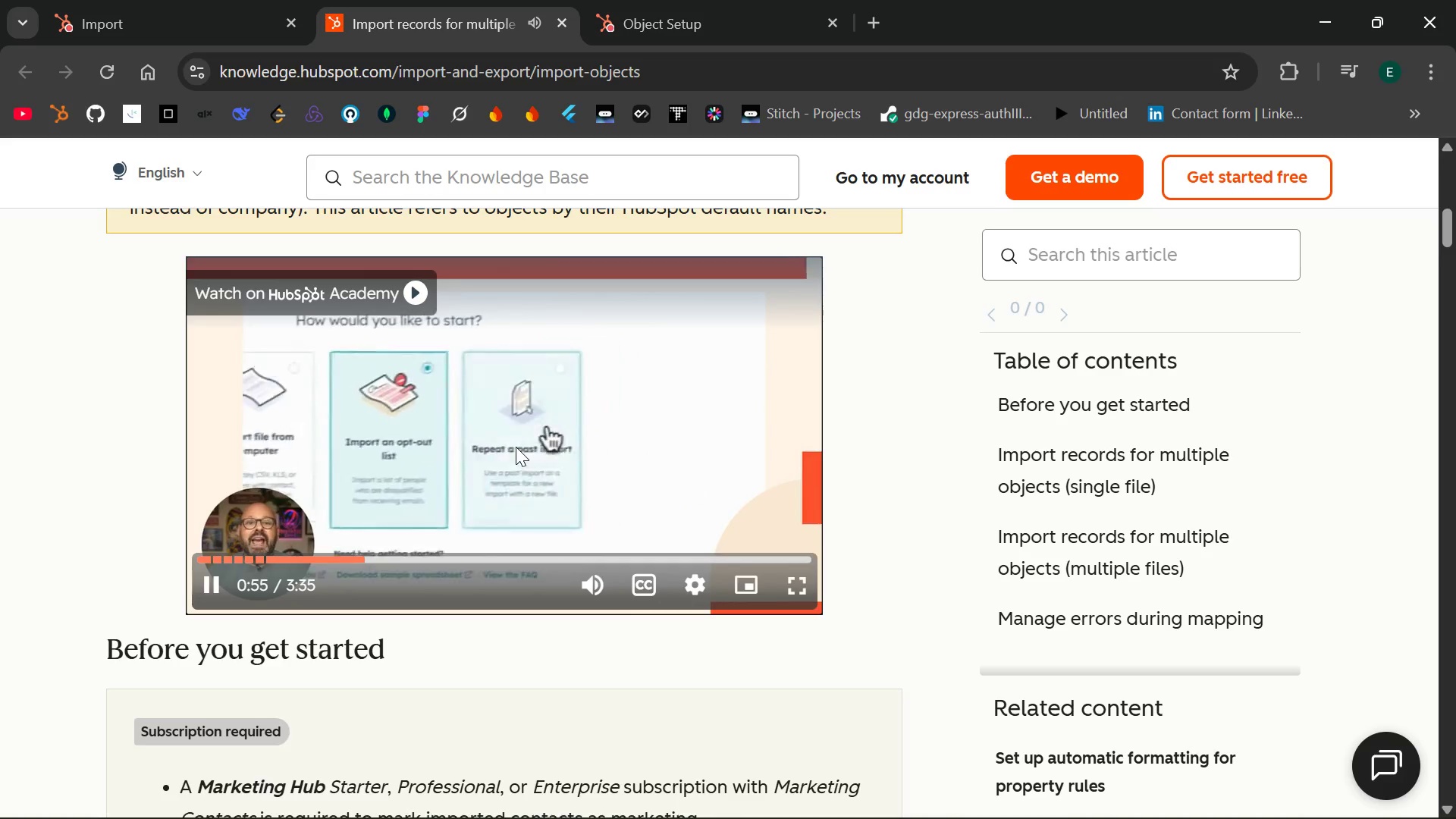 
hold_key(key=ArrowRight, duration=0.42)
 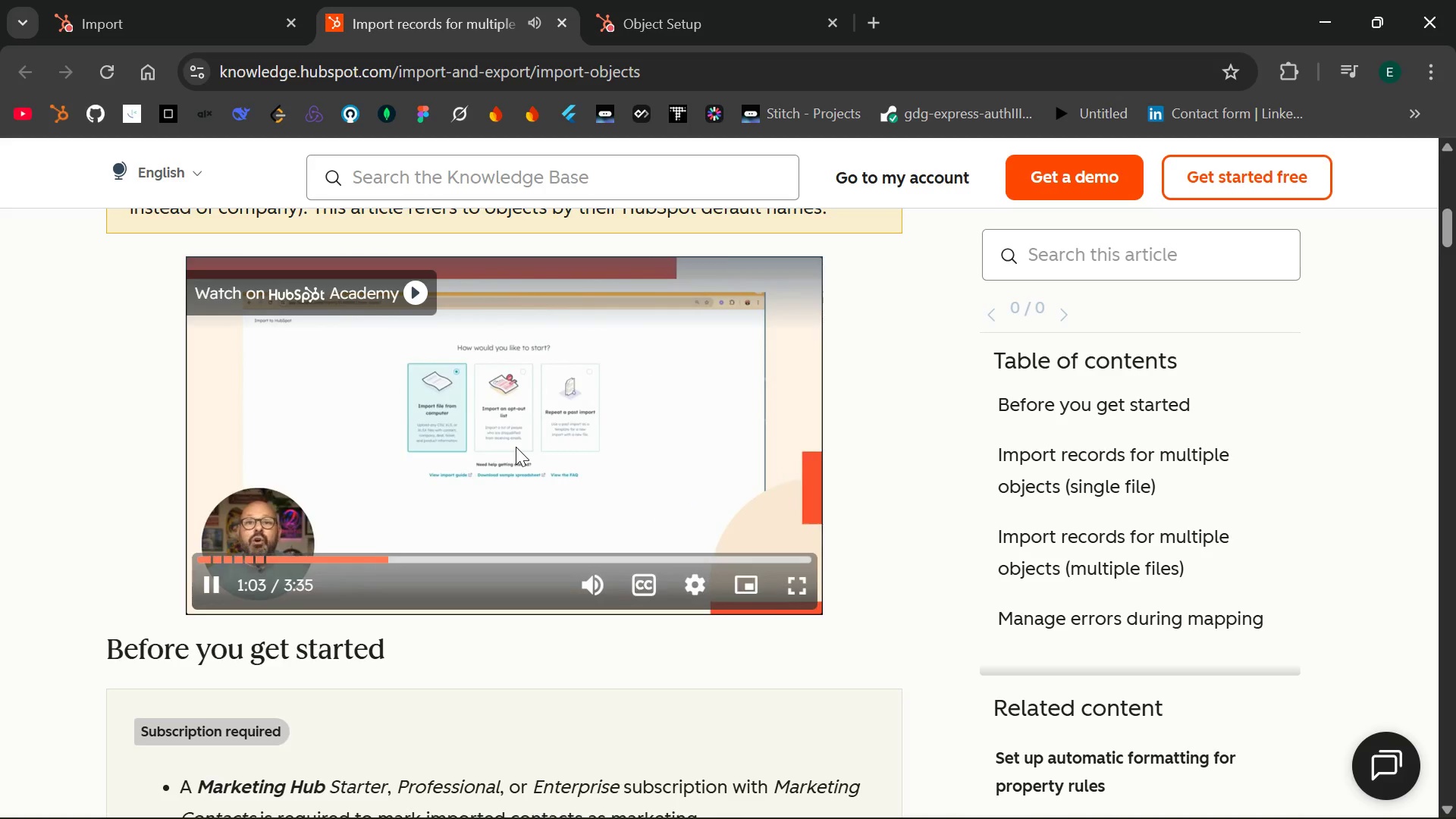 
key(ArrowRight)
 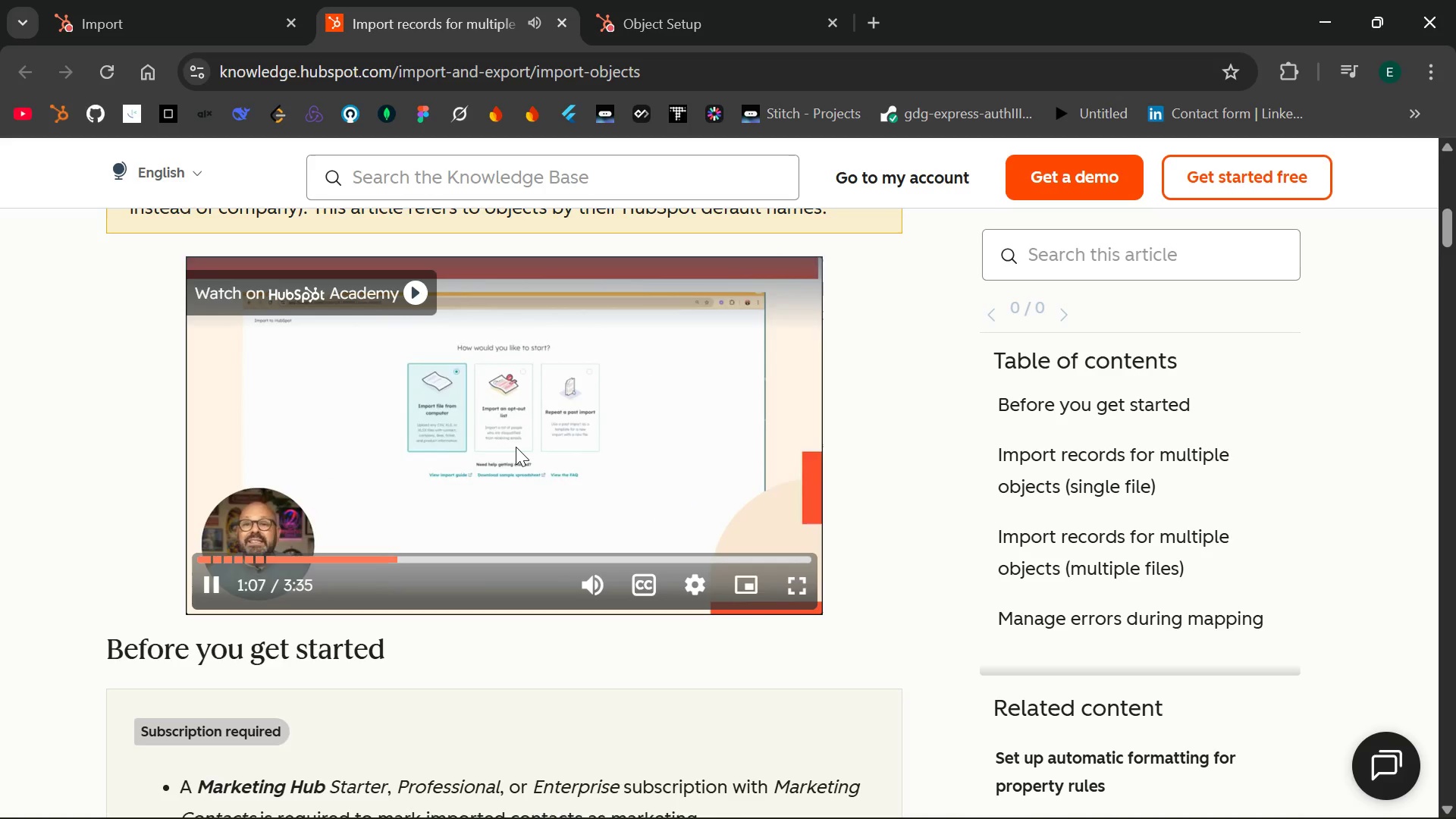 
key(ArrowRight)
 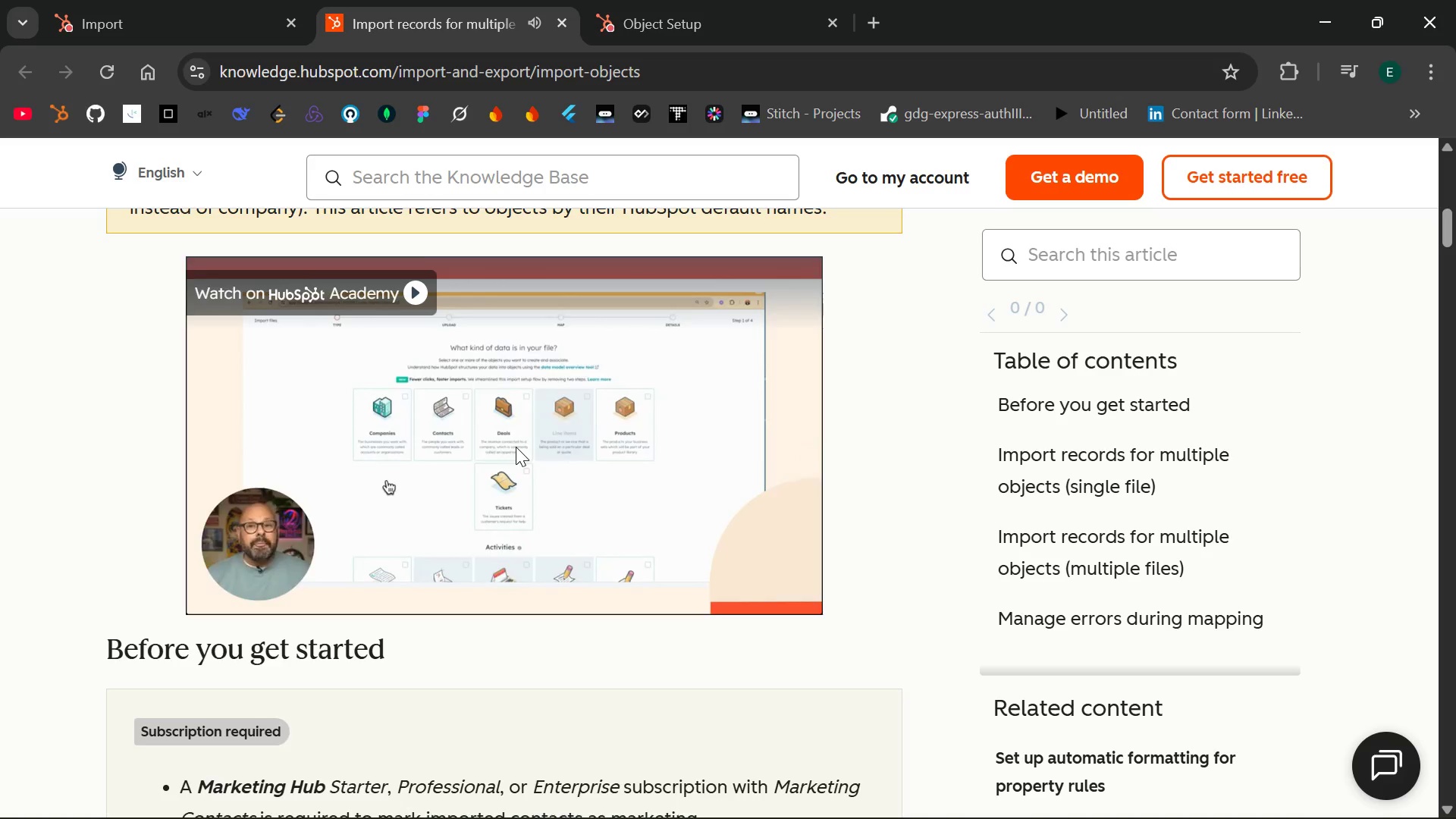 
wait(11.56)
 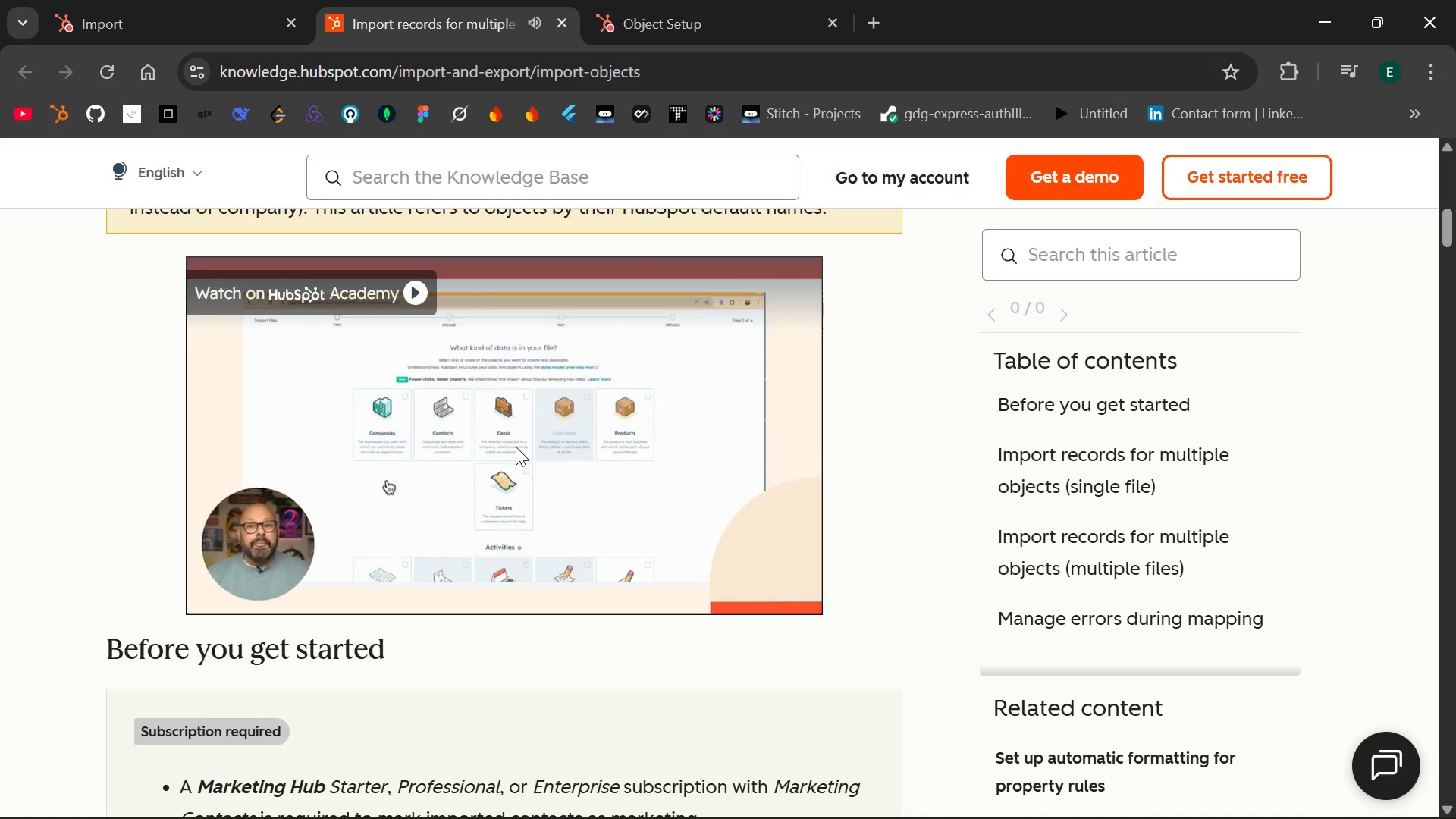 
left_click([138, 0])
 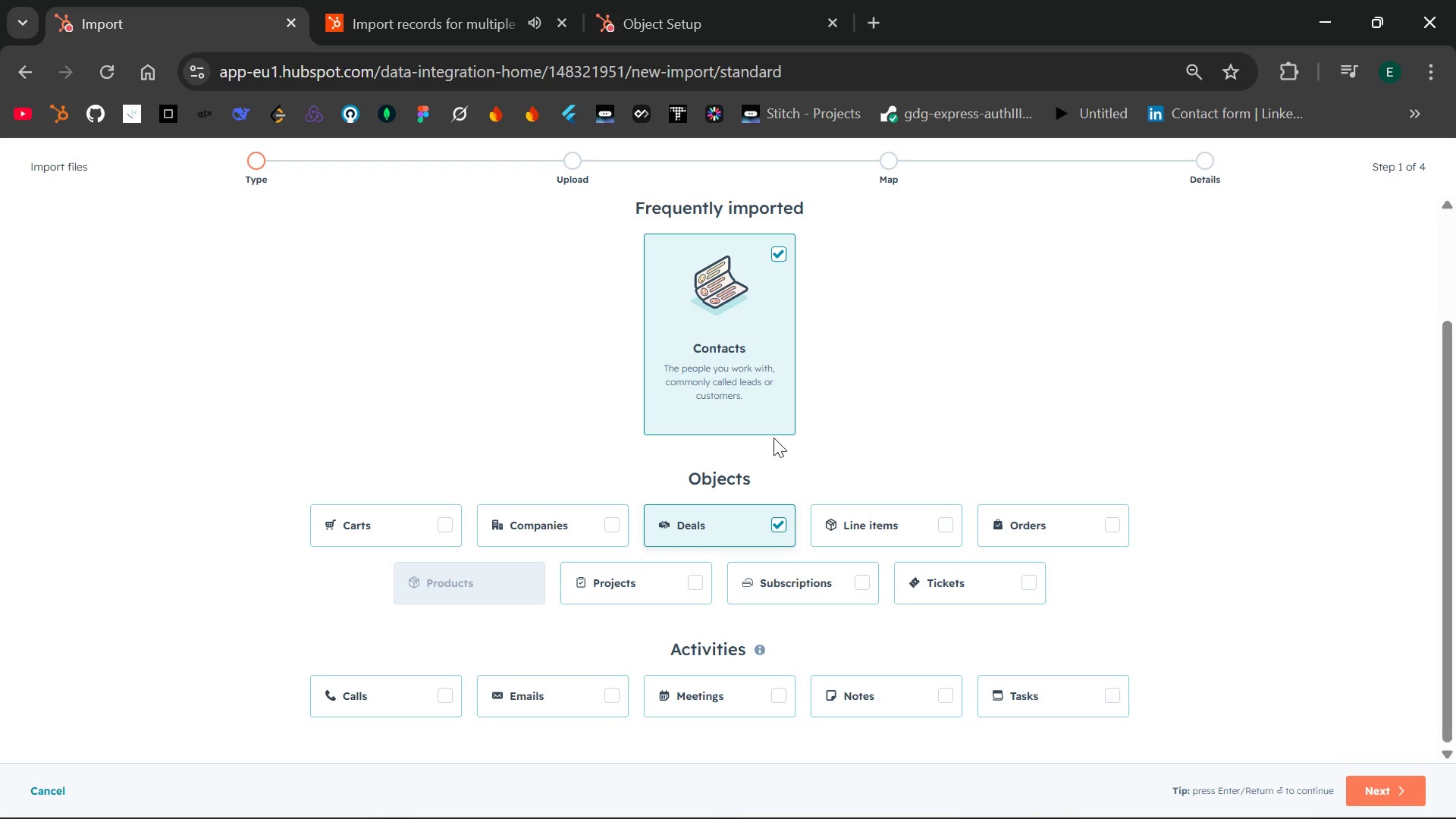 
wait(9.53)
 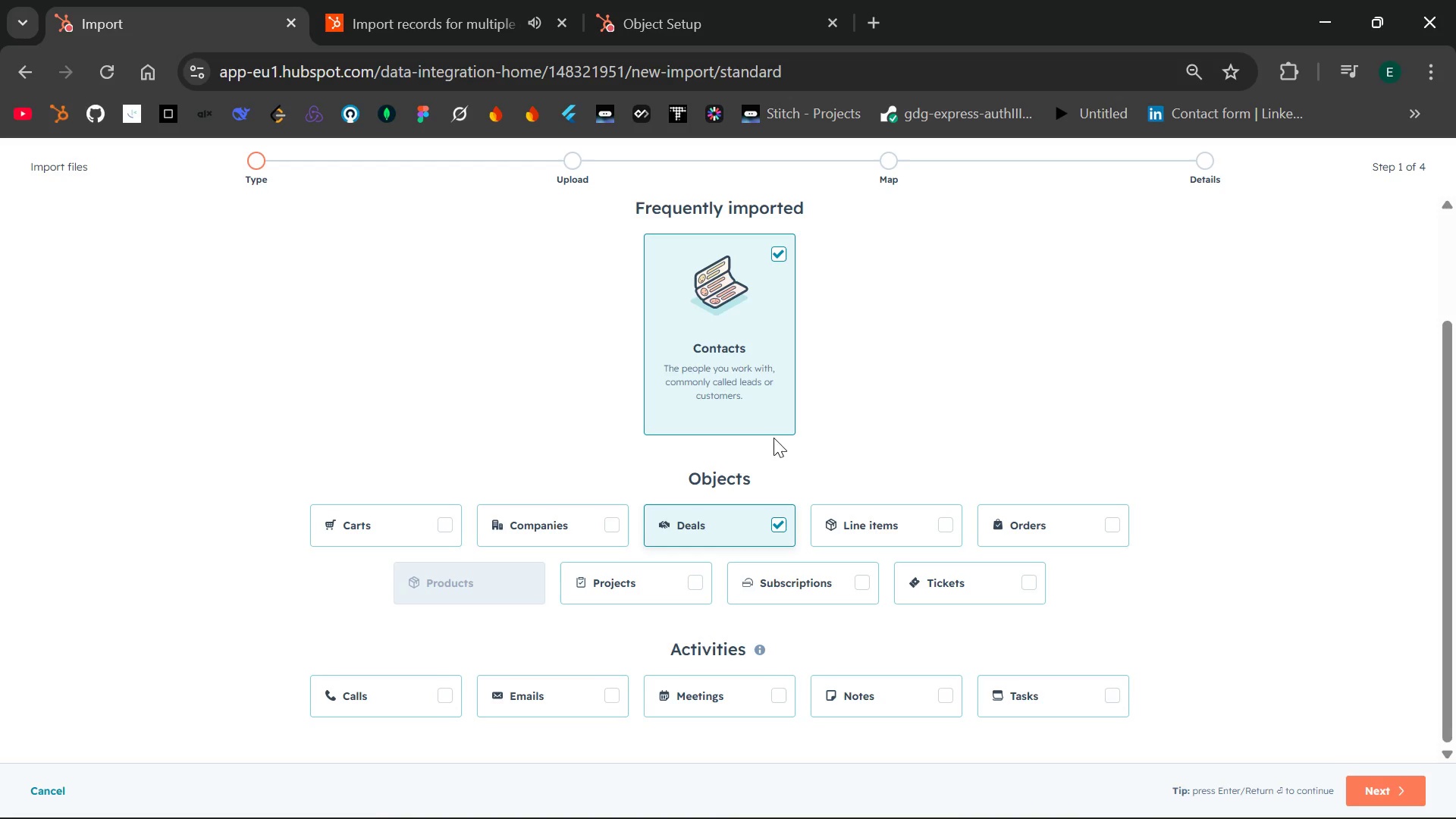 
left_click([1373, 783])
 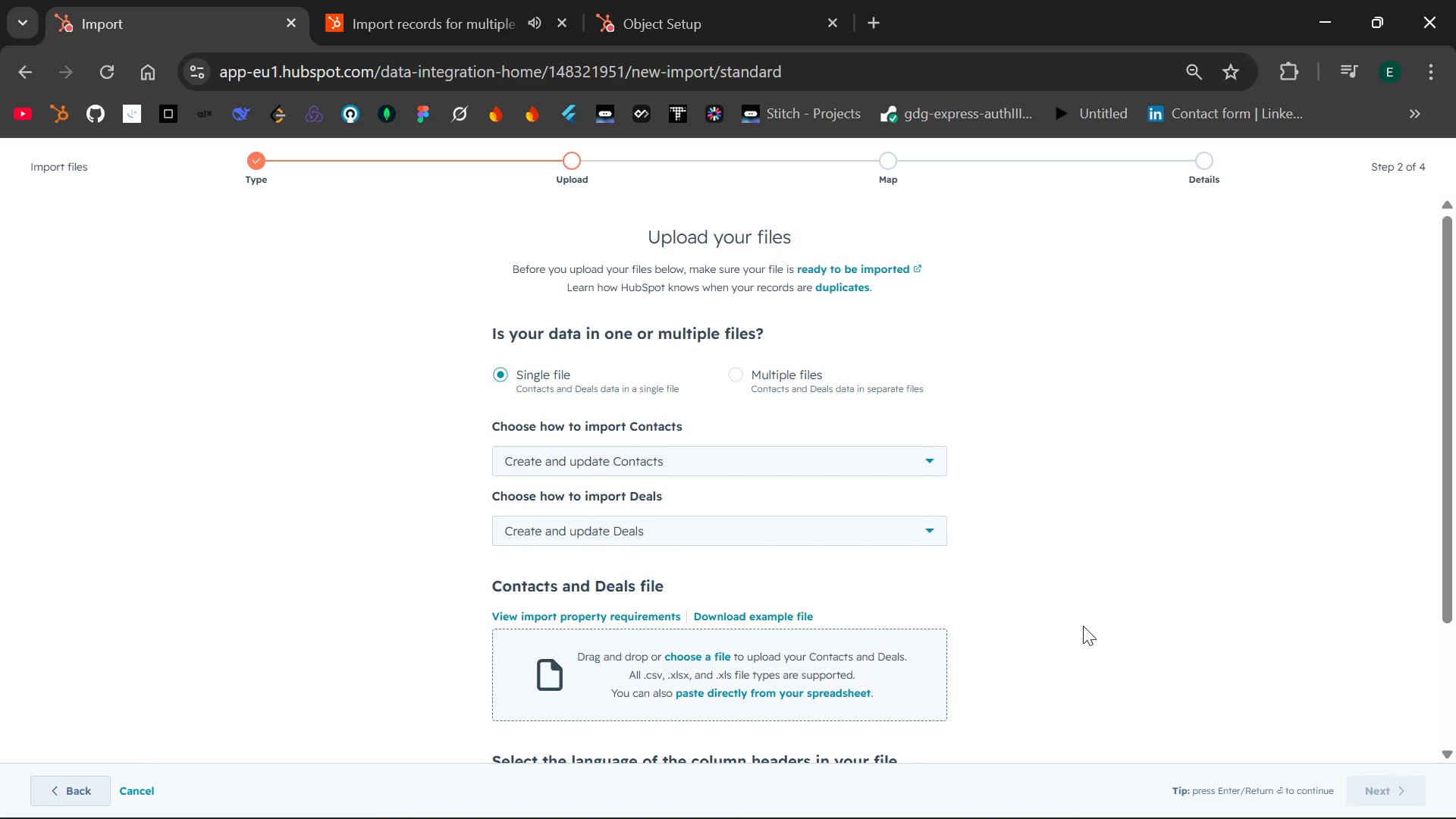 
wait(6.86)
 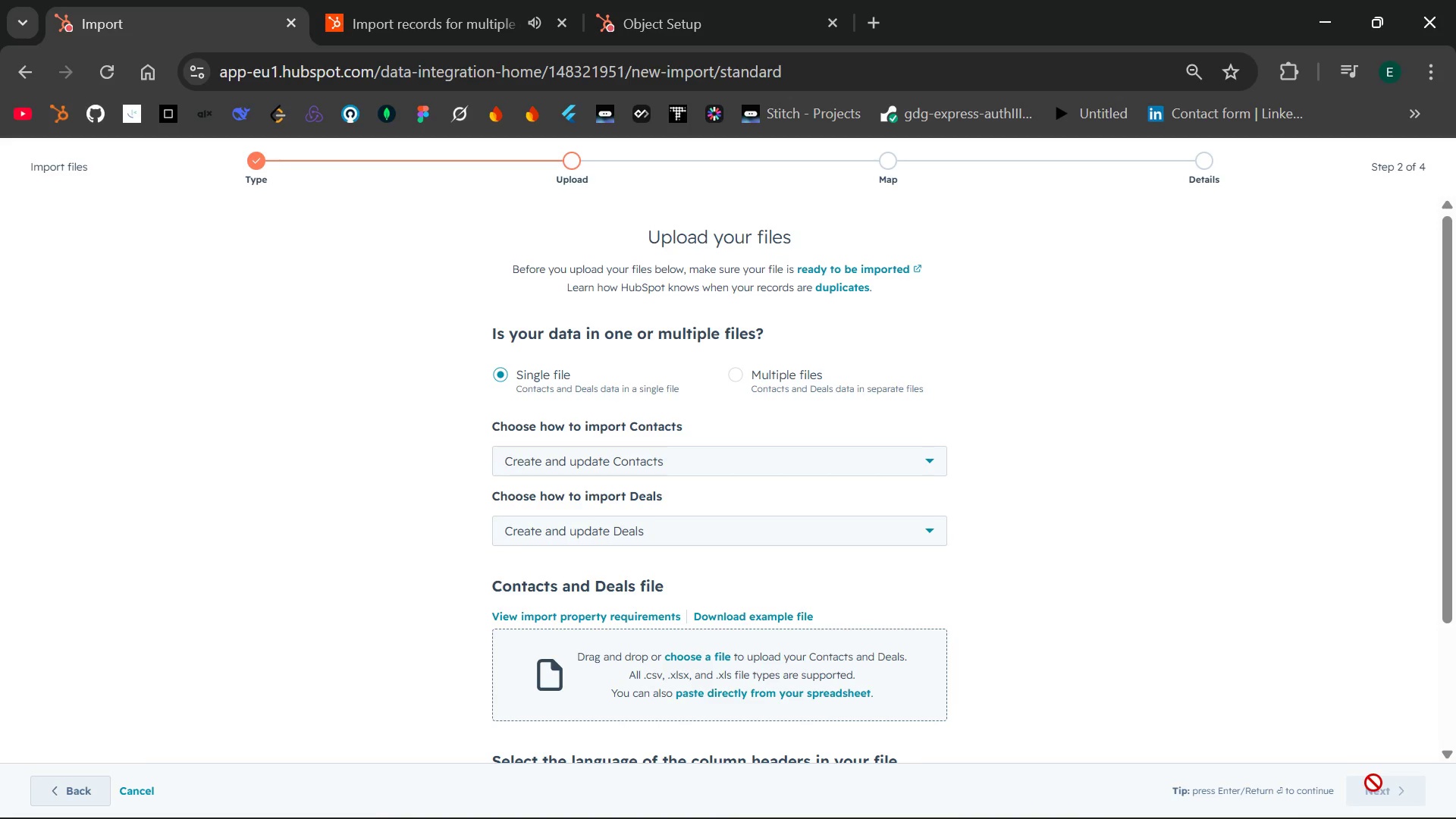 
left_click([734, 378])
 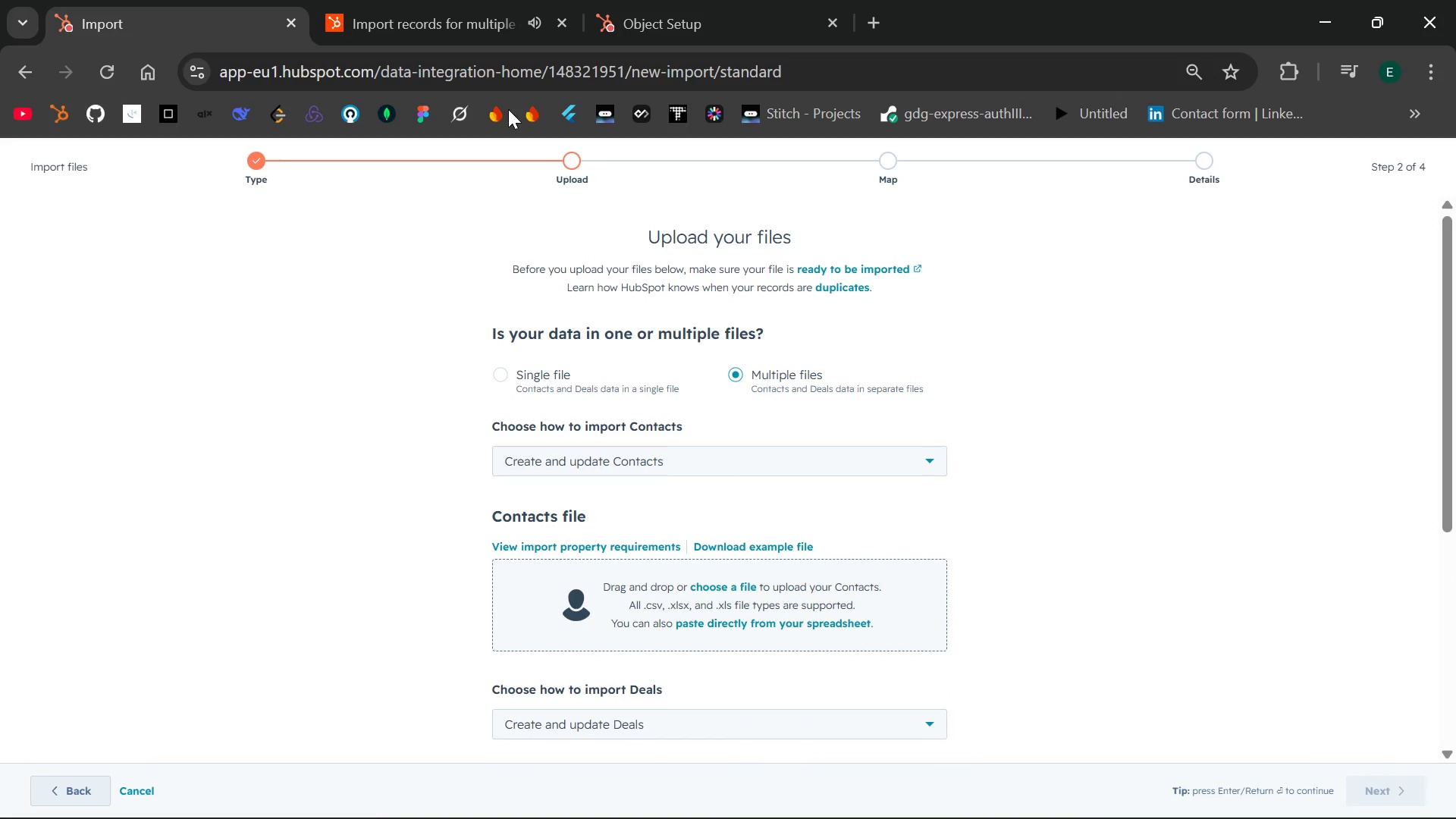 
left_click([460, 6])
 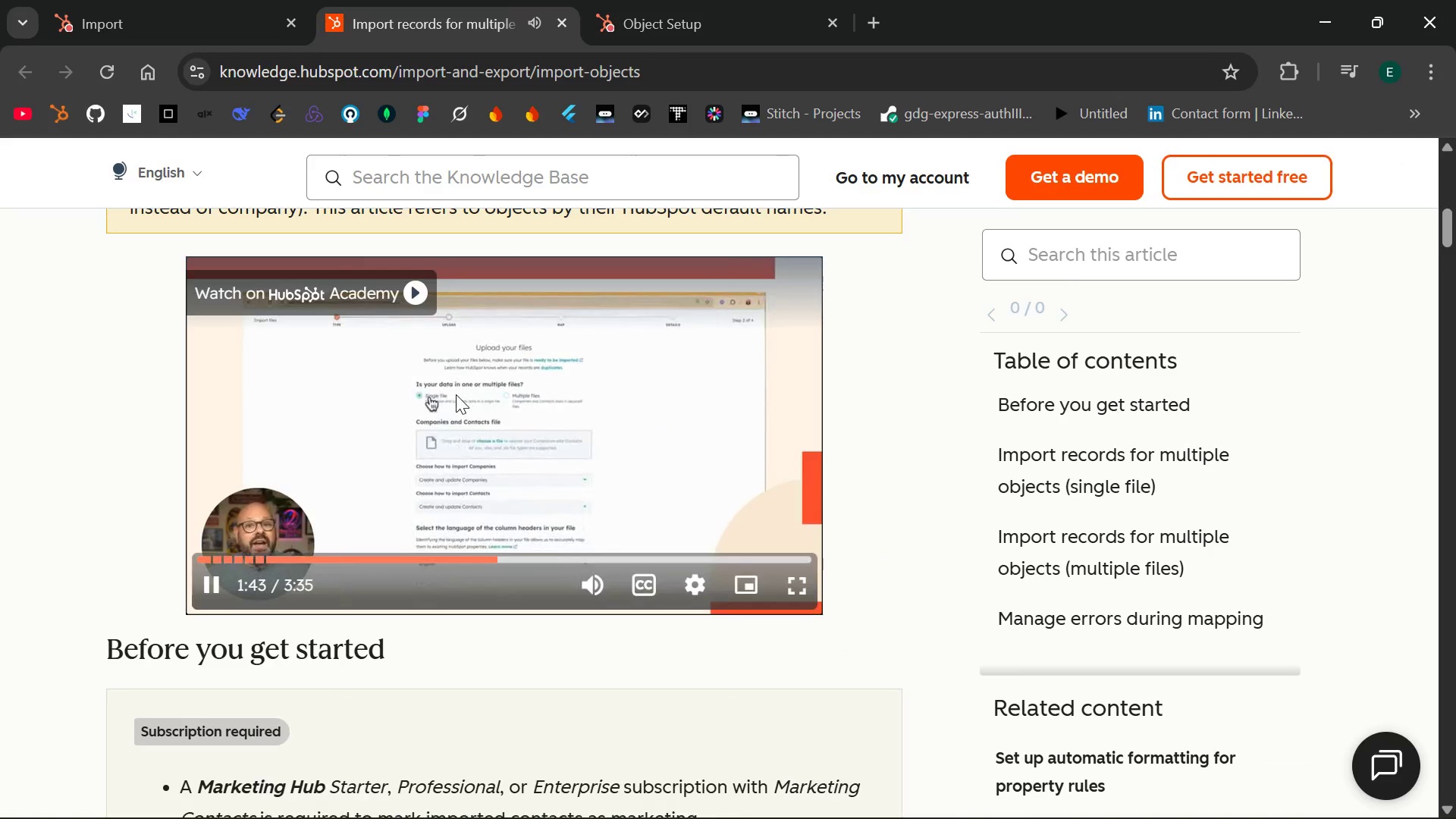 
left_click([456, 394])
 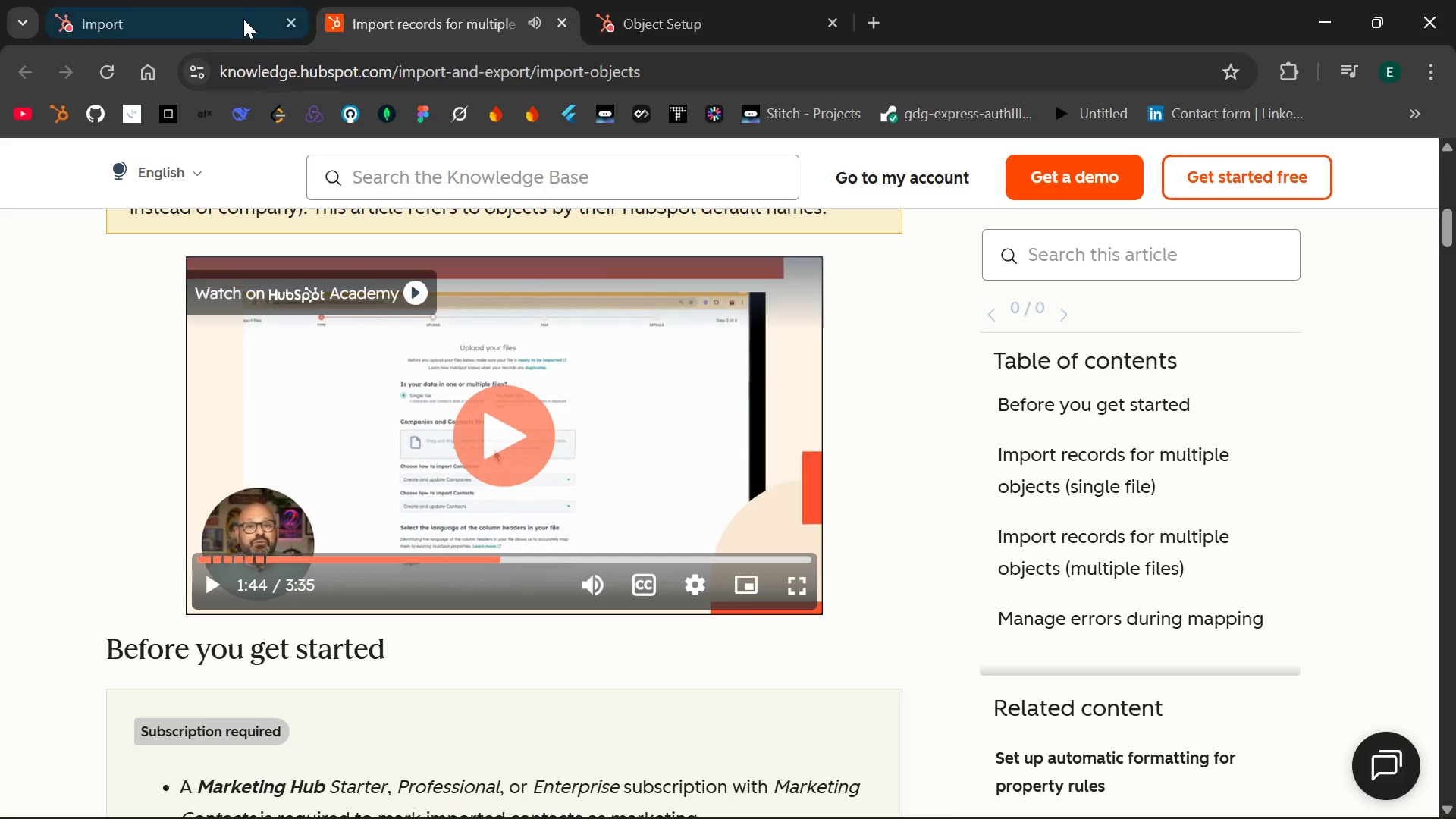 
left_click([240, 14])
 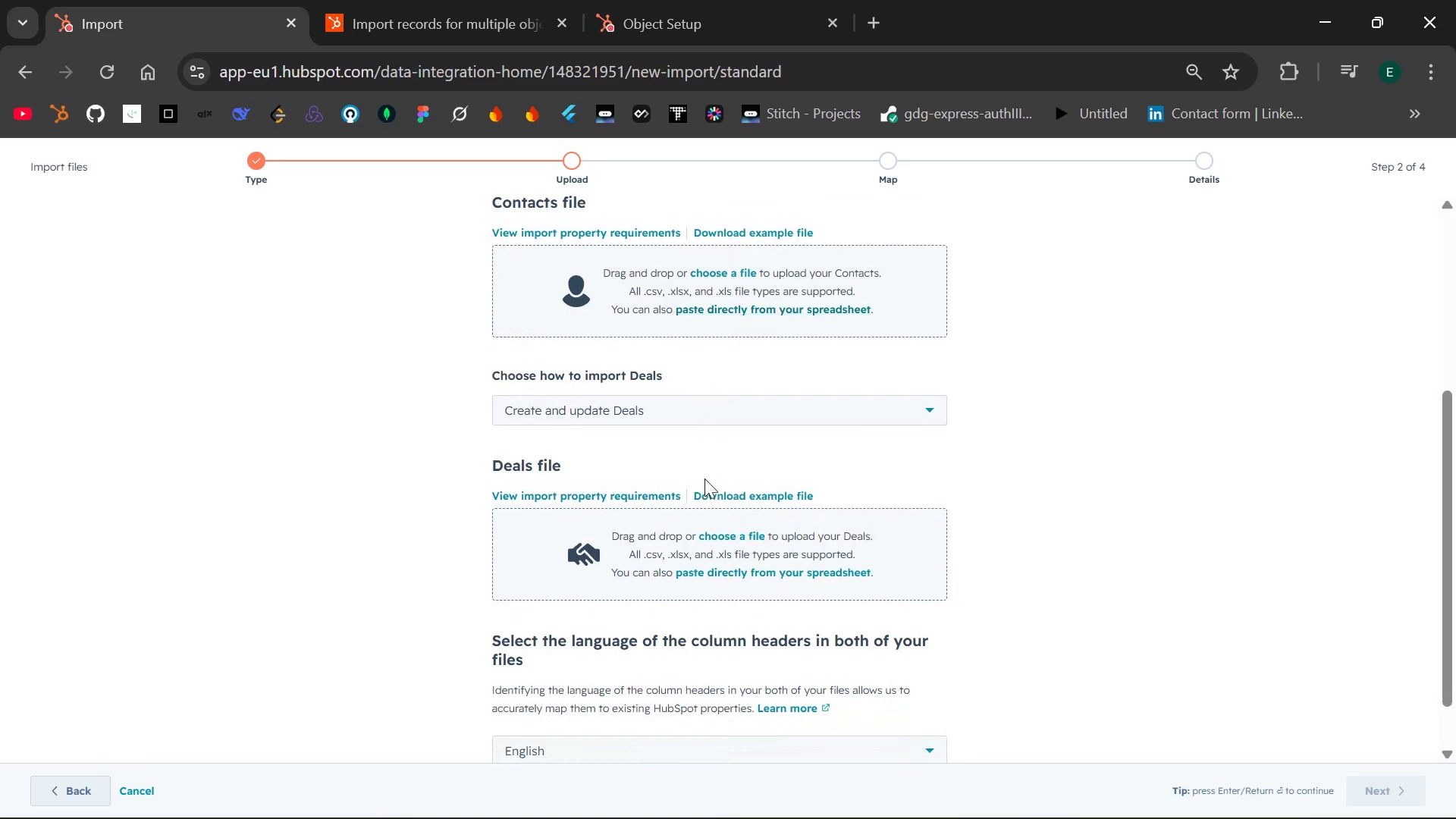 
wait(24.16)
 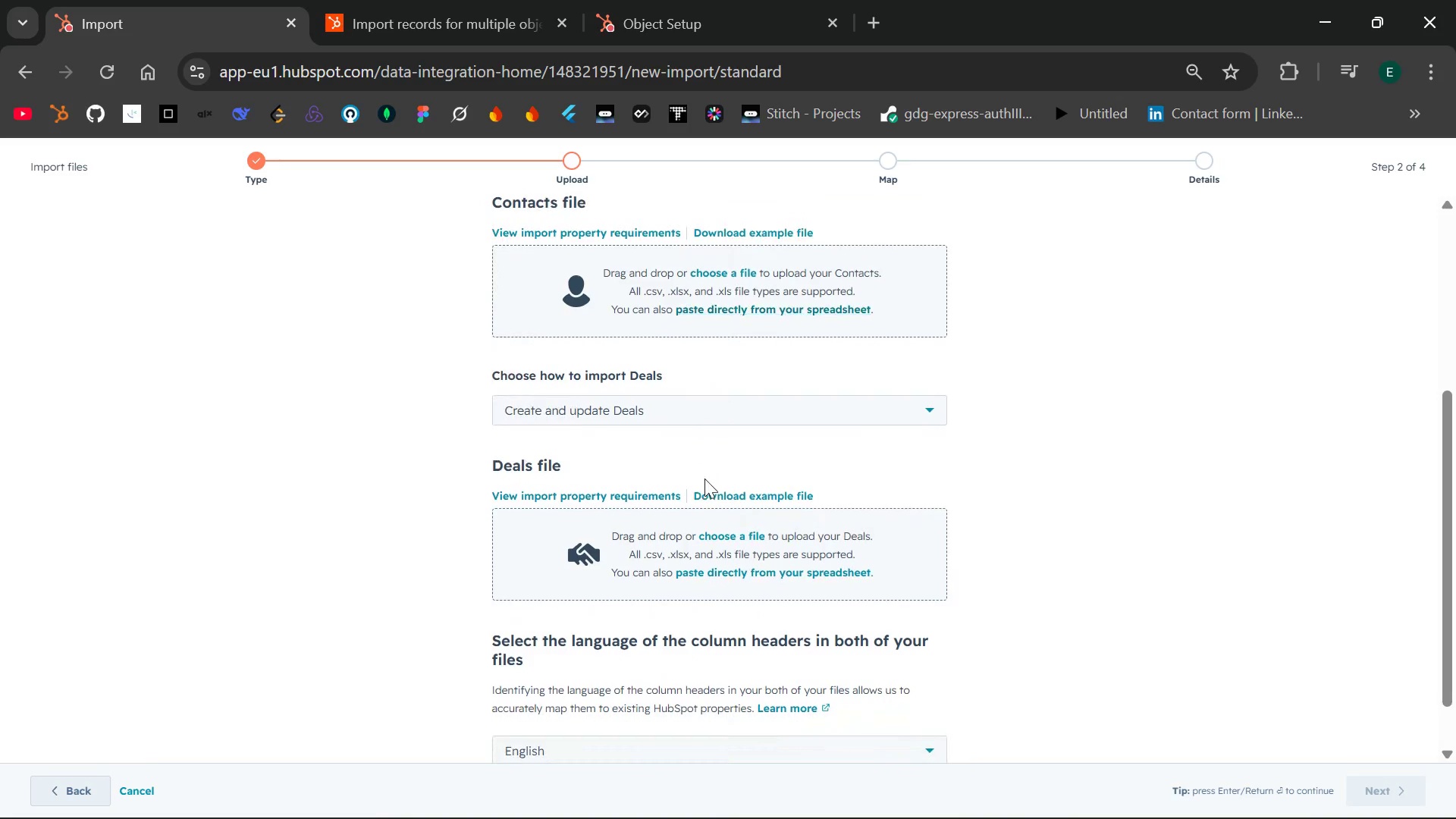 
left_click([717, 296])
 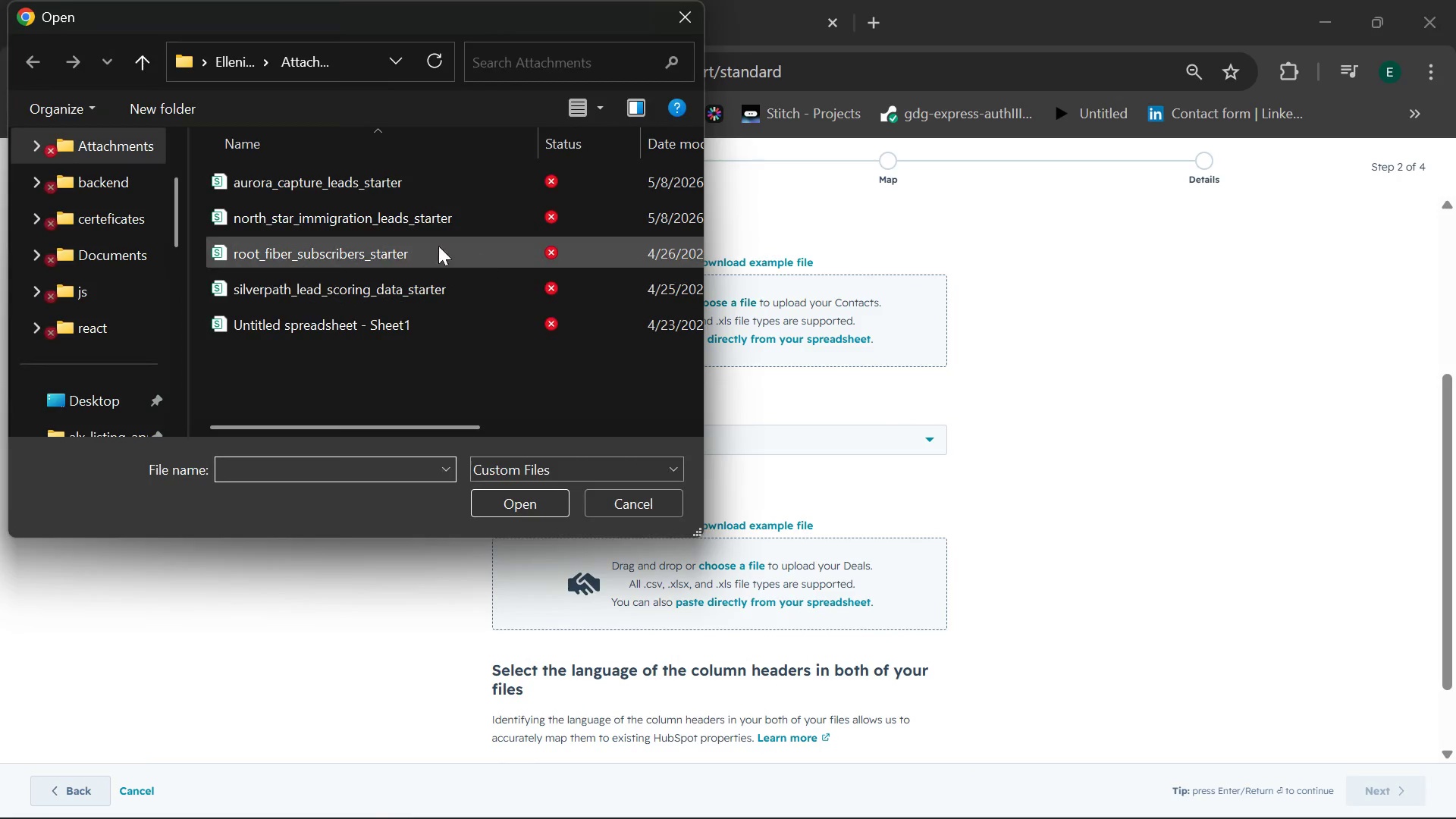 
left_click([416, 229])
 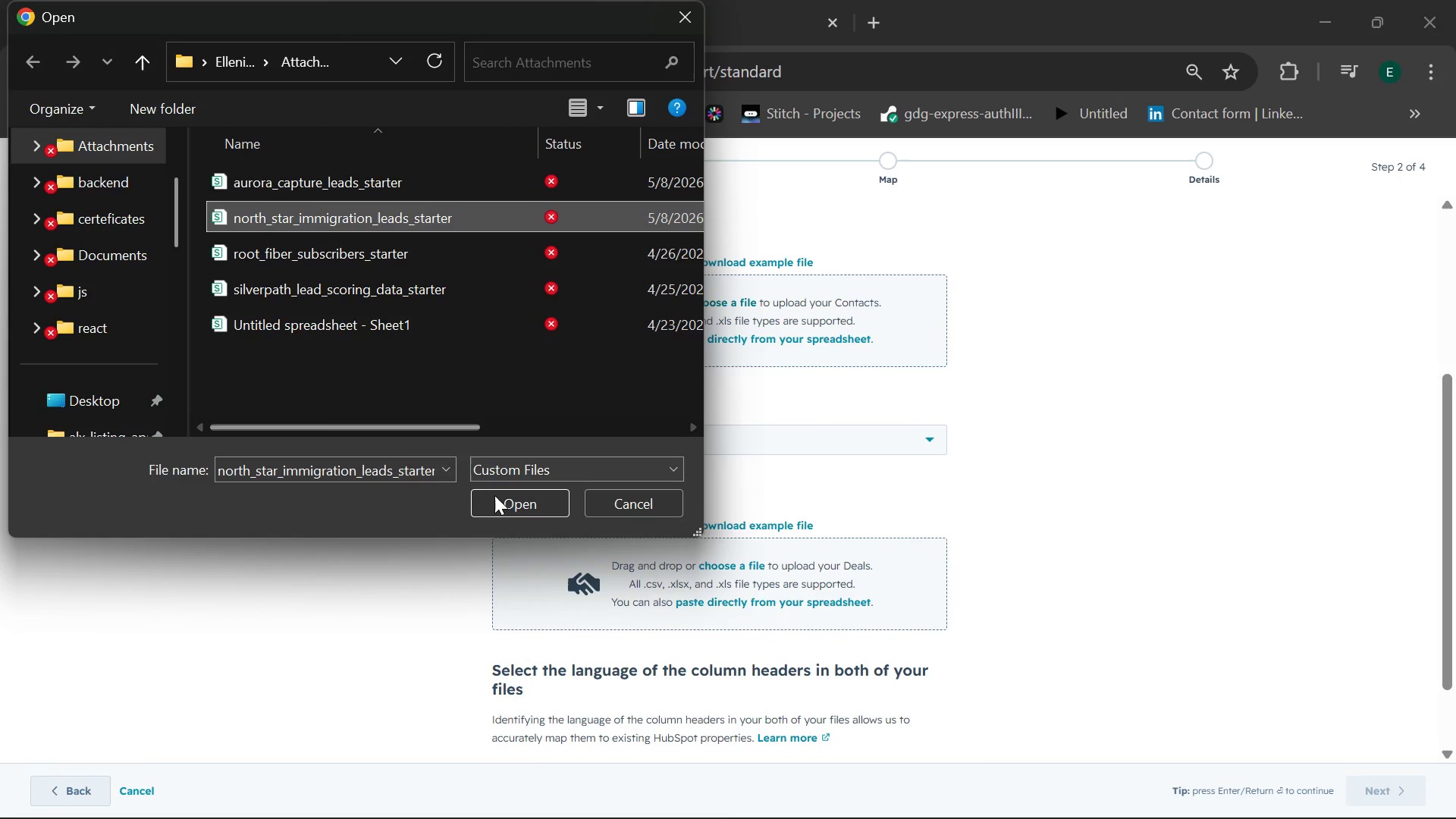 
left_click([497, 500])
 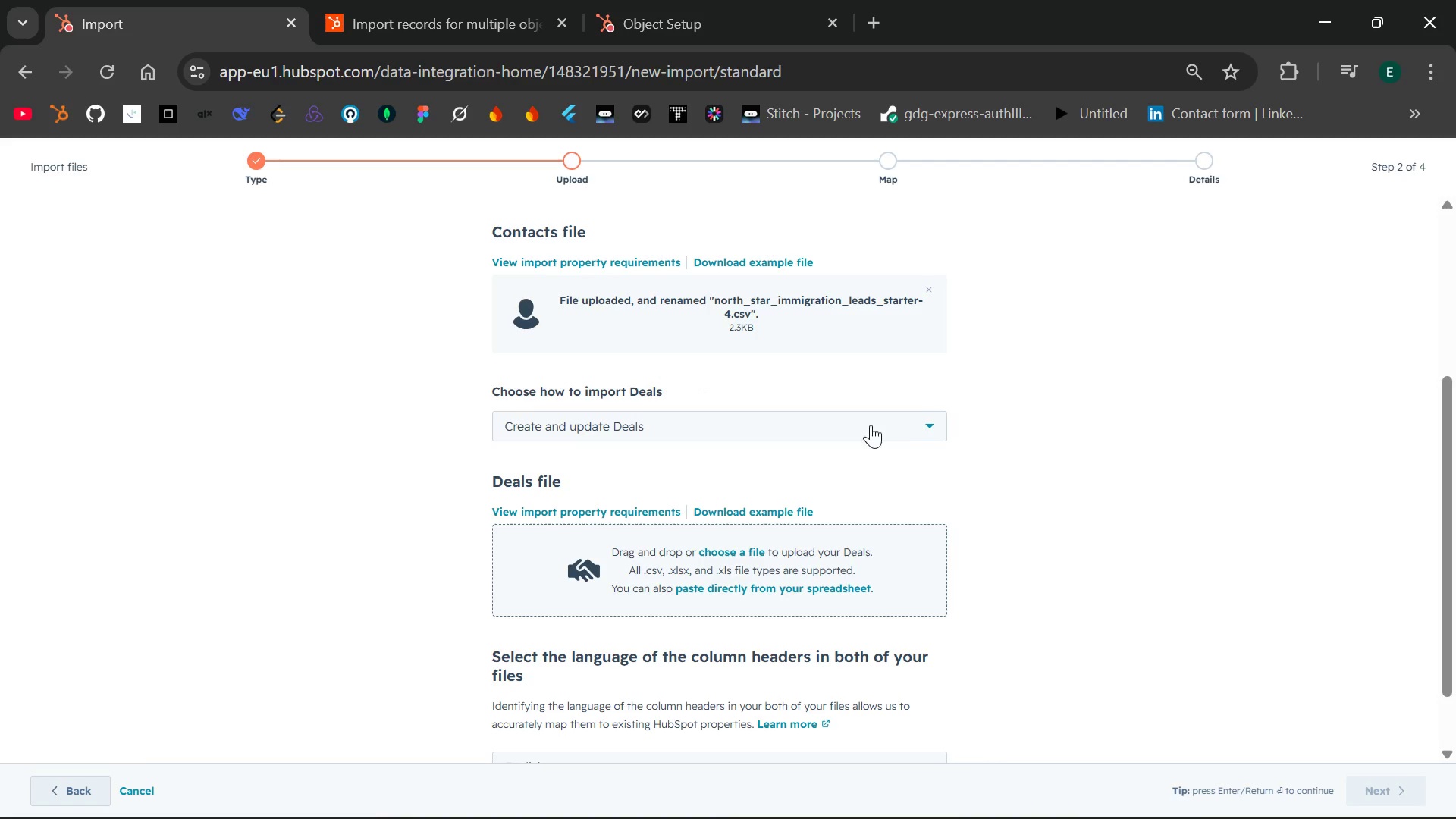 
left_click([905, 431])
 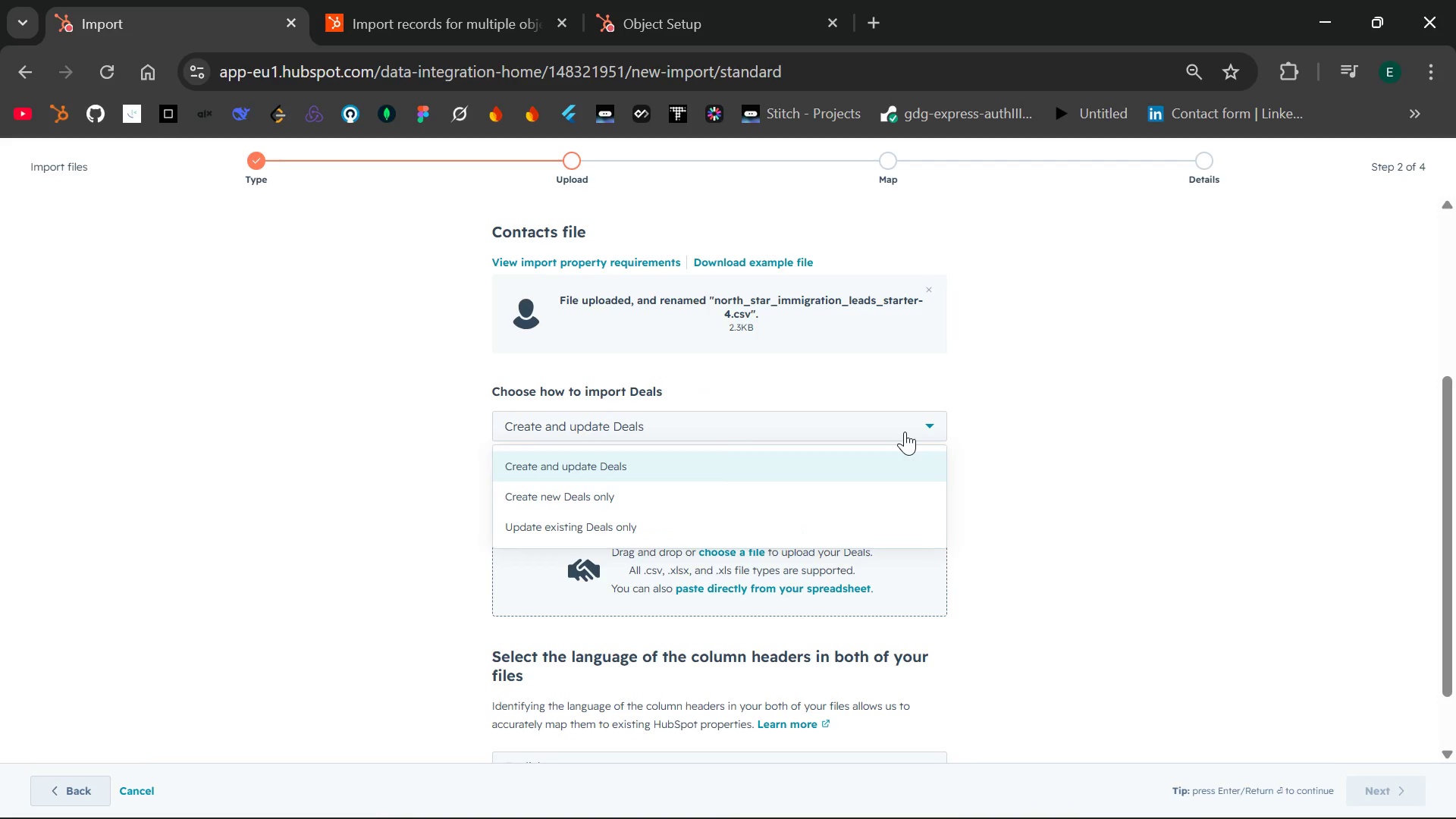 
left_click([905, 431])
 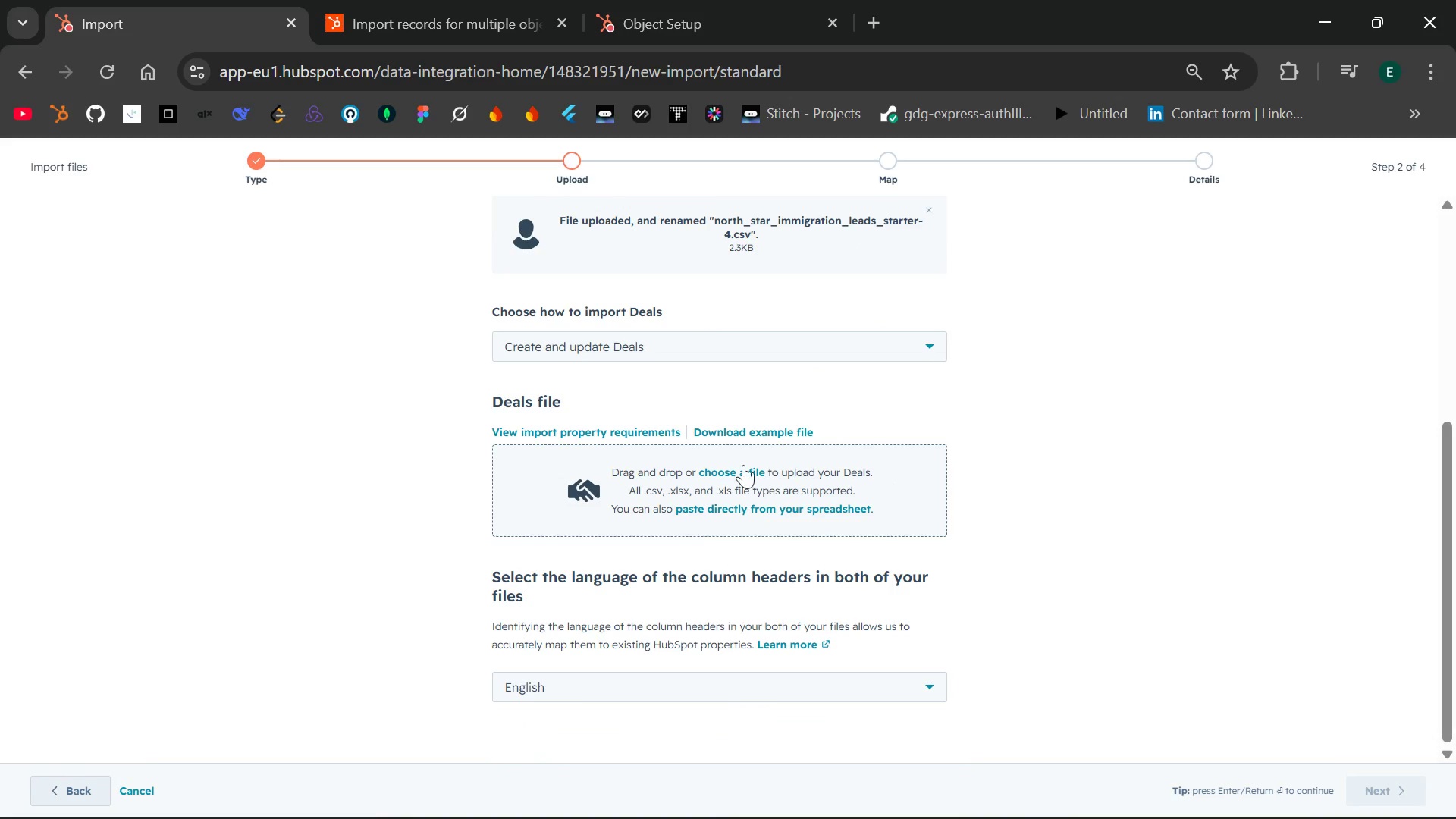 
left_click([719, 467])
 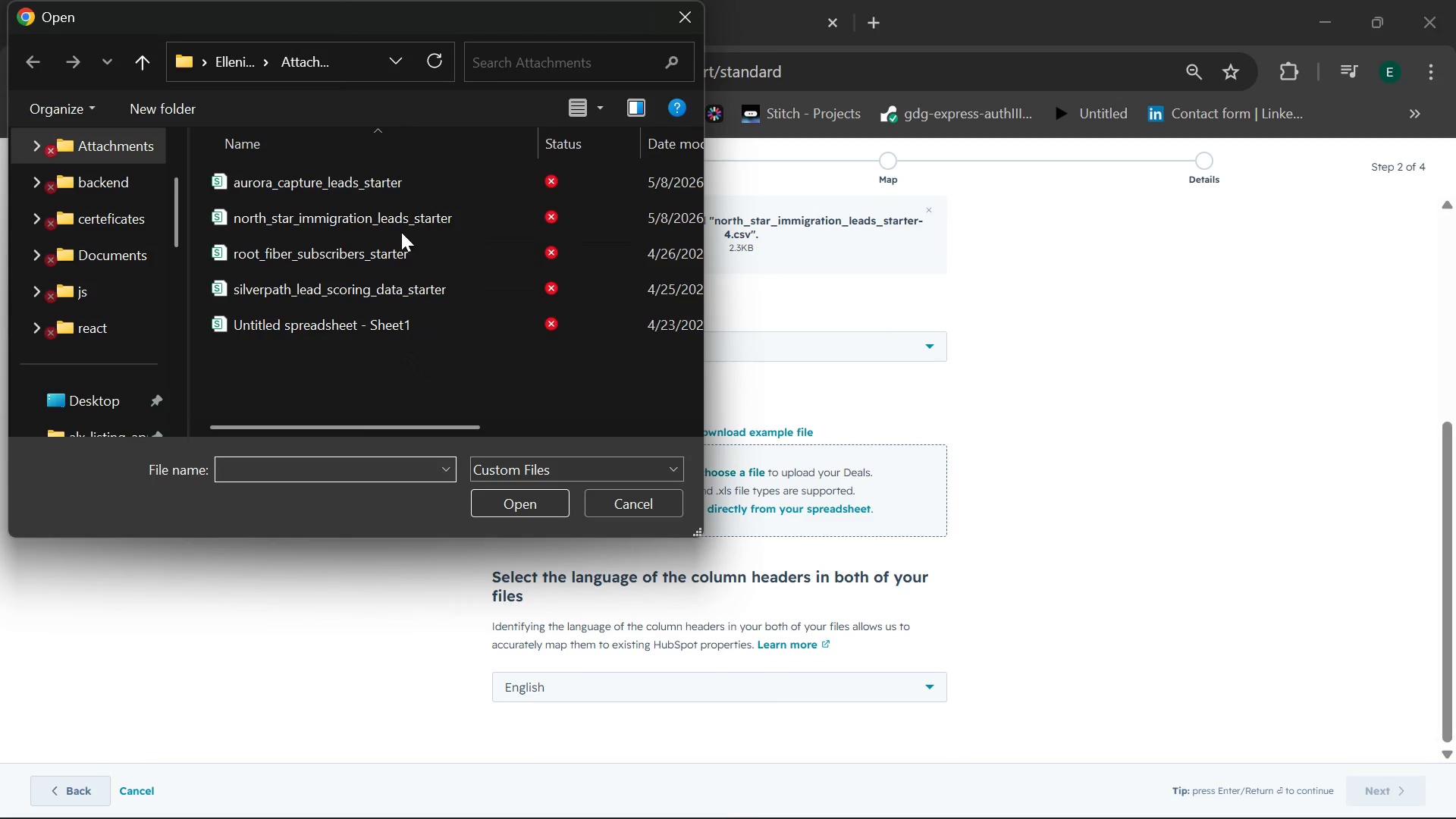 
left_click([410, 222])
 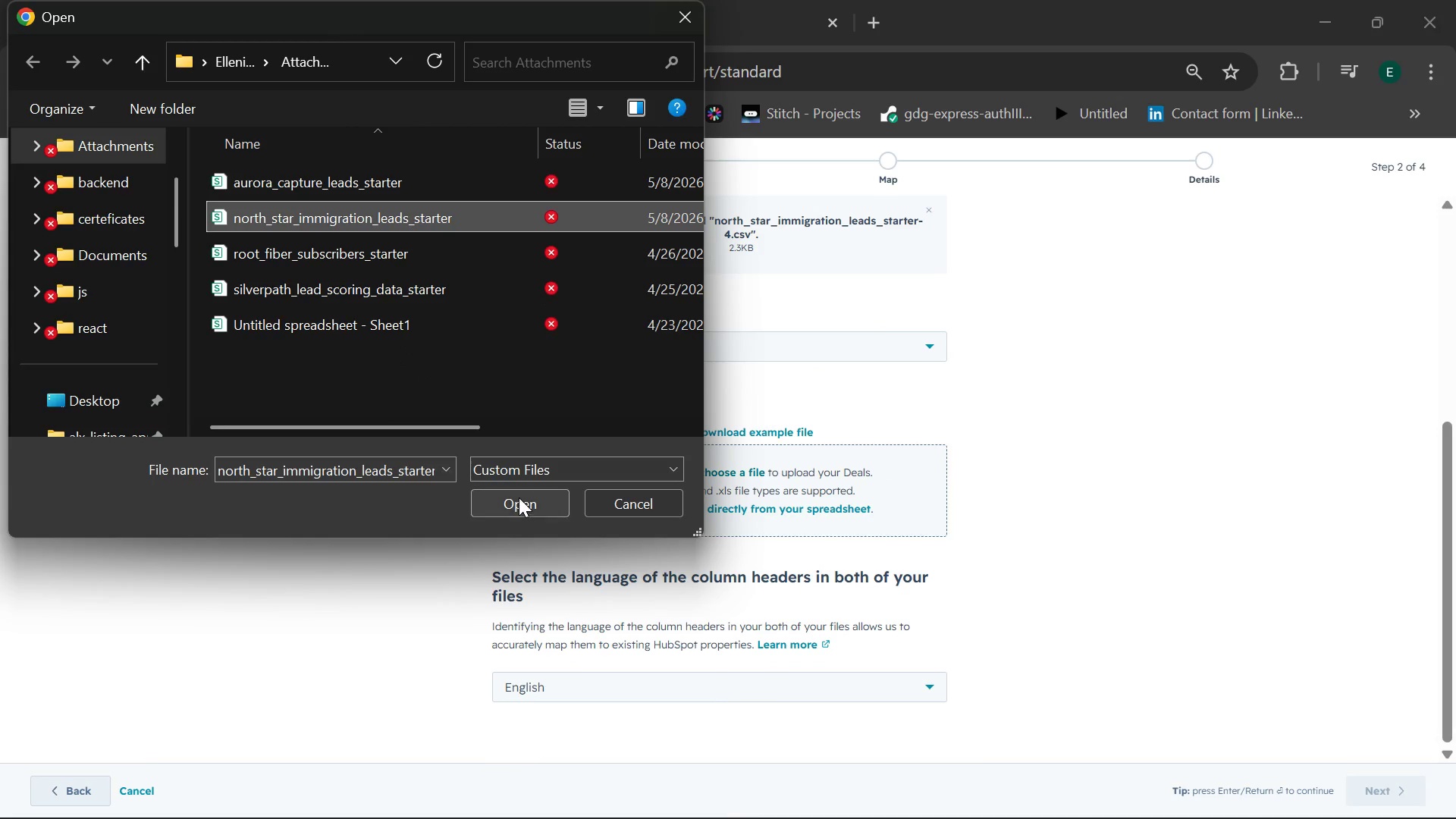 
left_click([519, 497])
 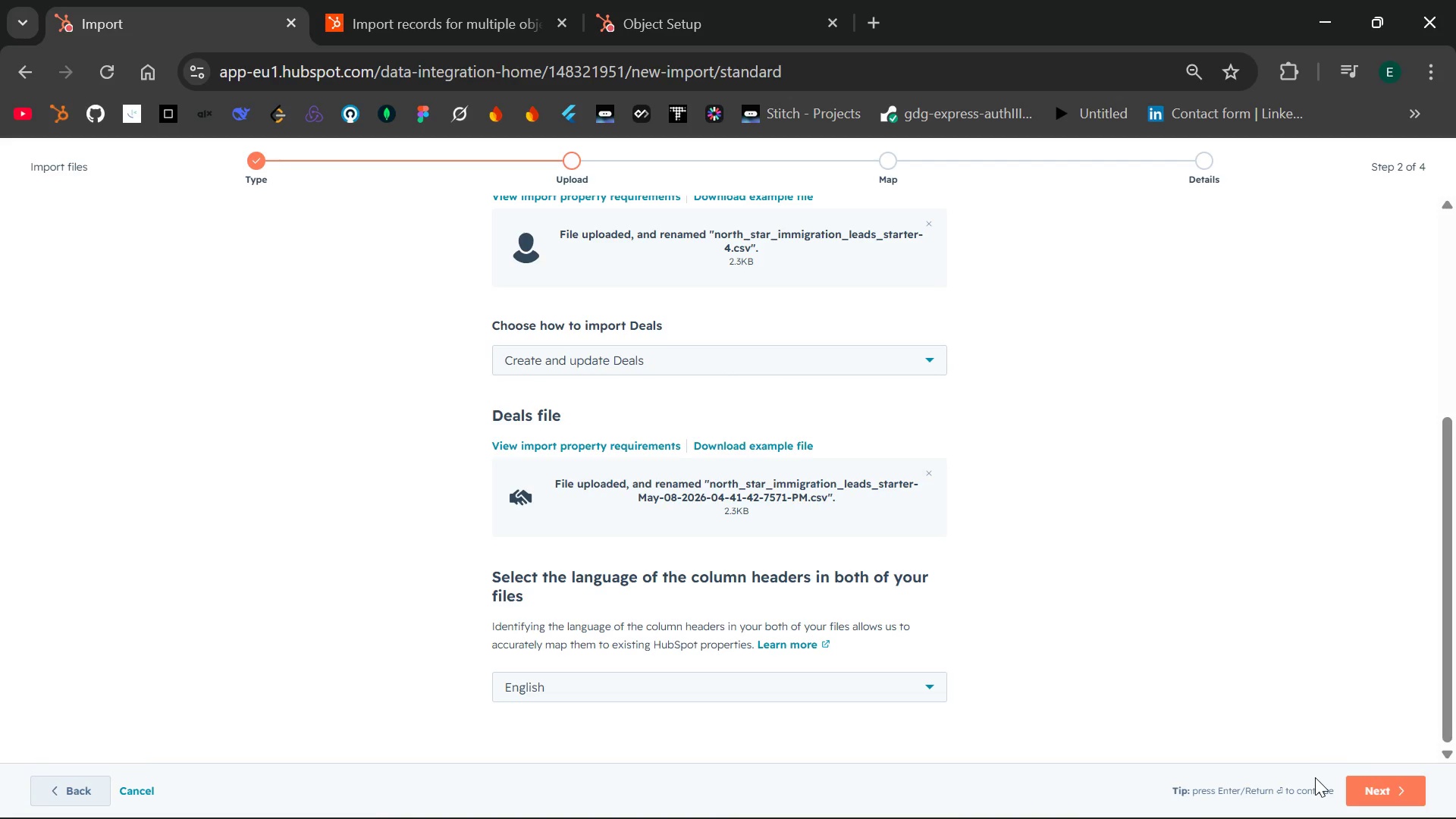 
left_click([1363, 794])
 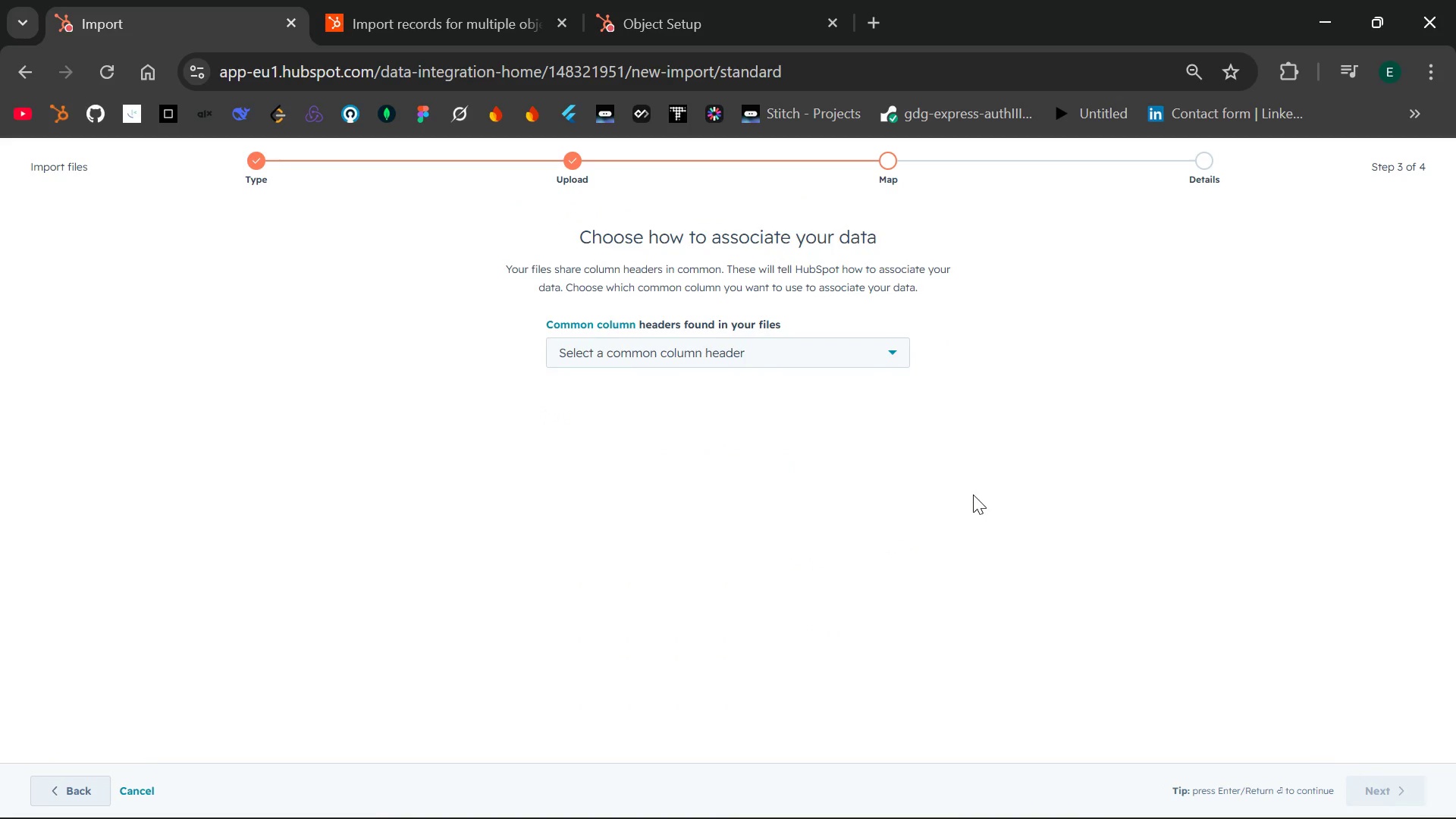 
left_click([849, 354])
 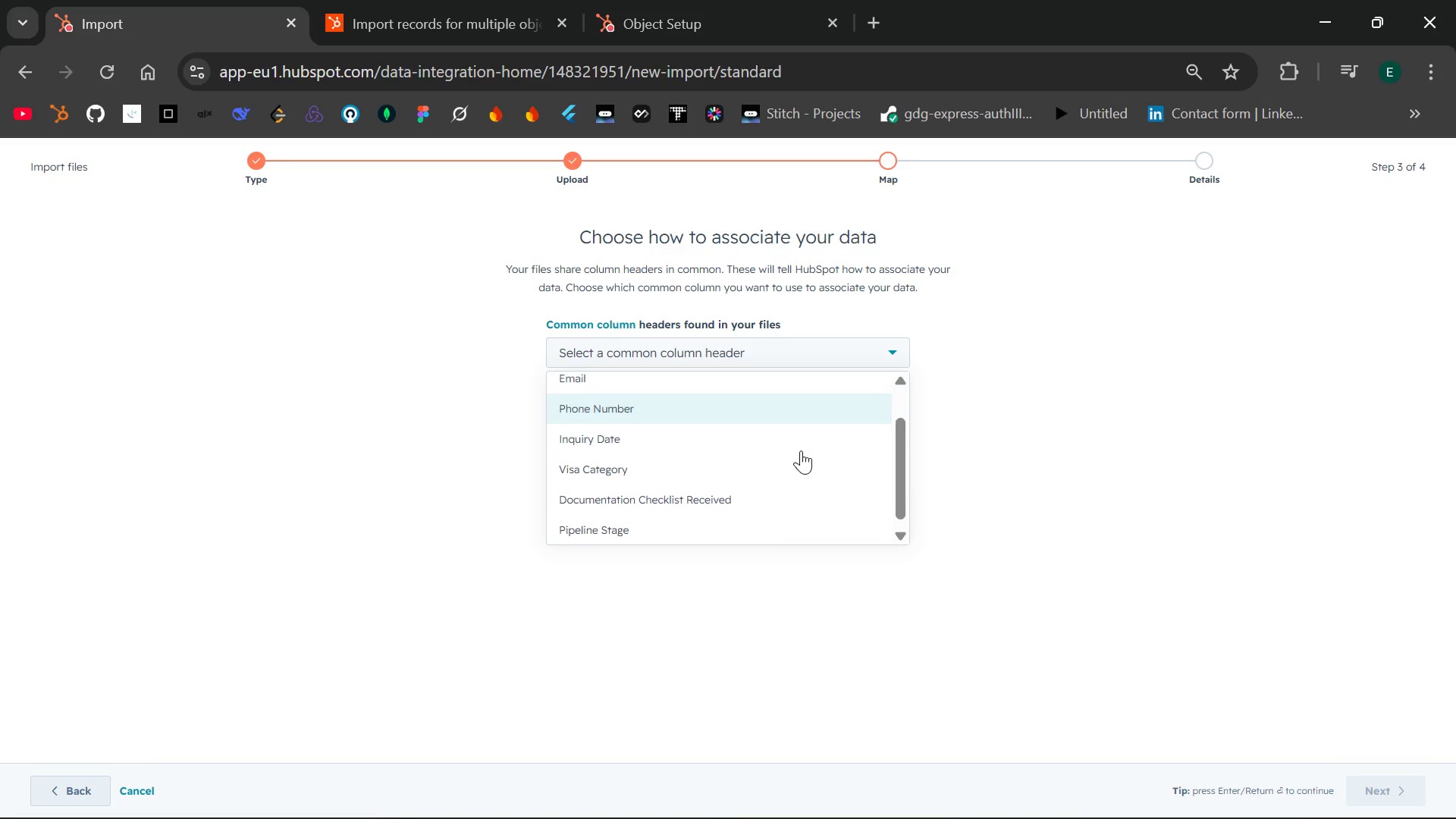 
wait(6.59)
 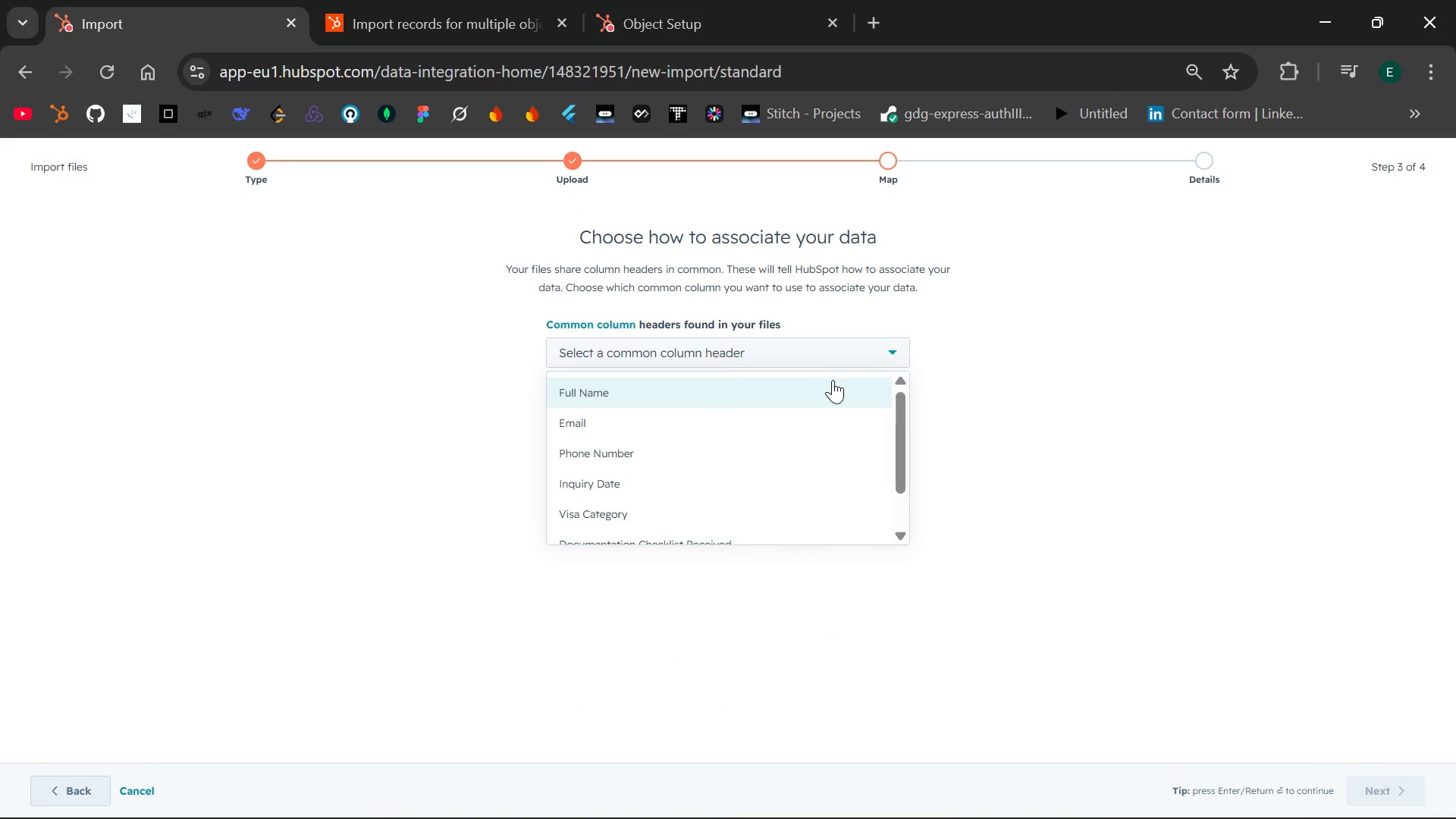 
left_click([799, 385])
 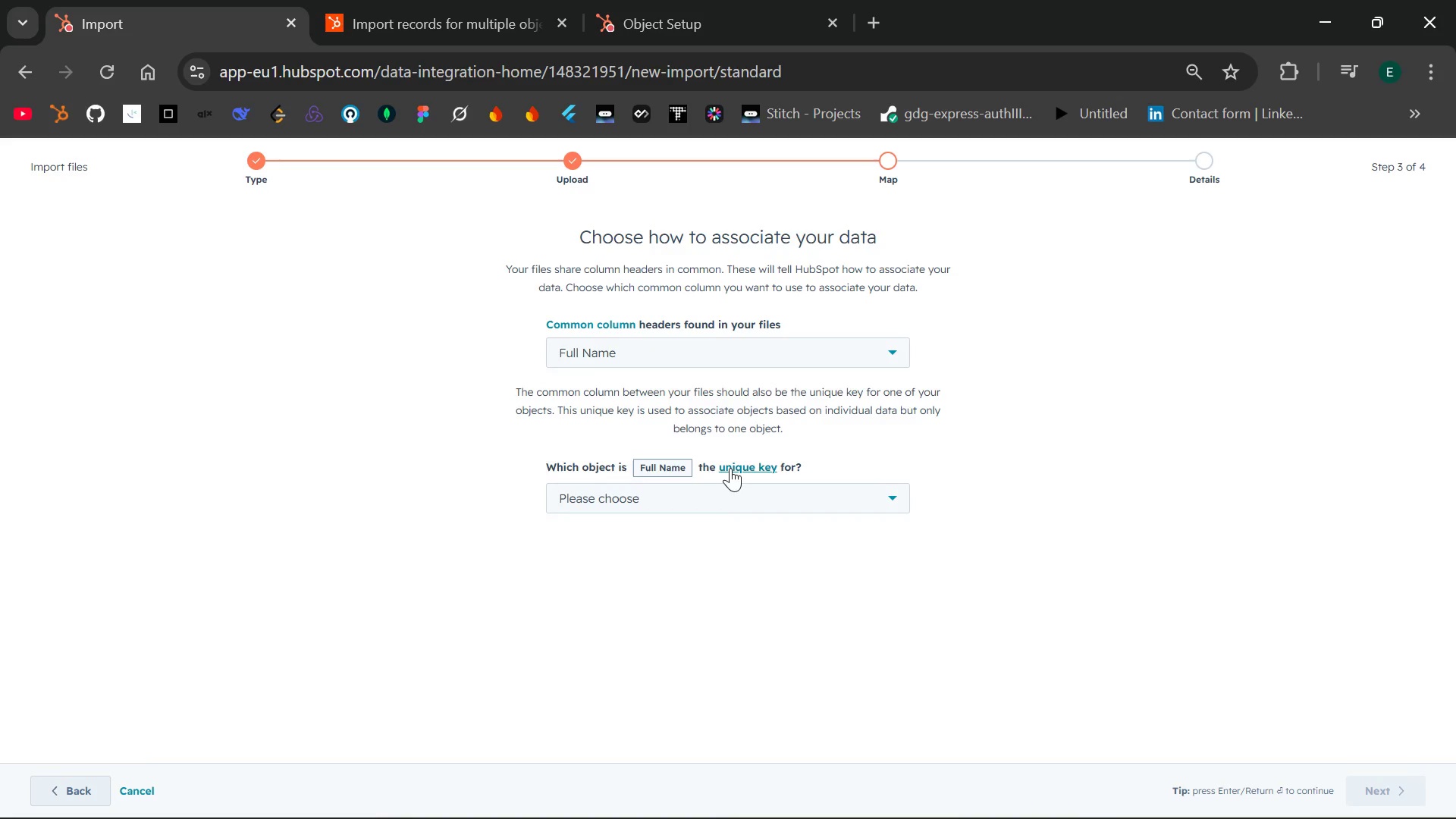 
left_click([743, 494])
 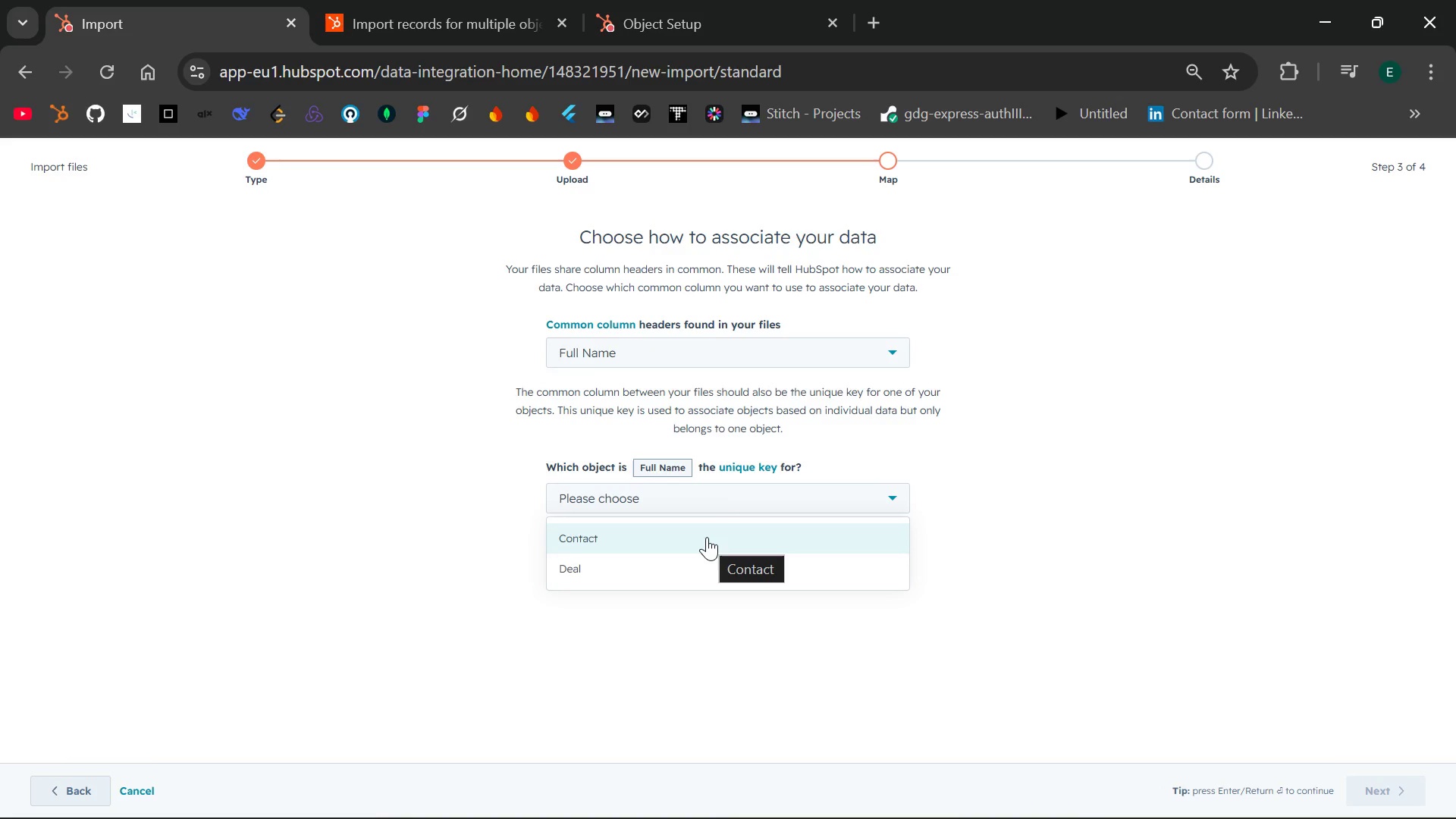 
wait(6.61)
 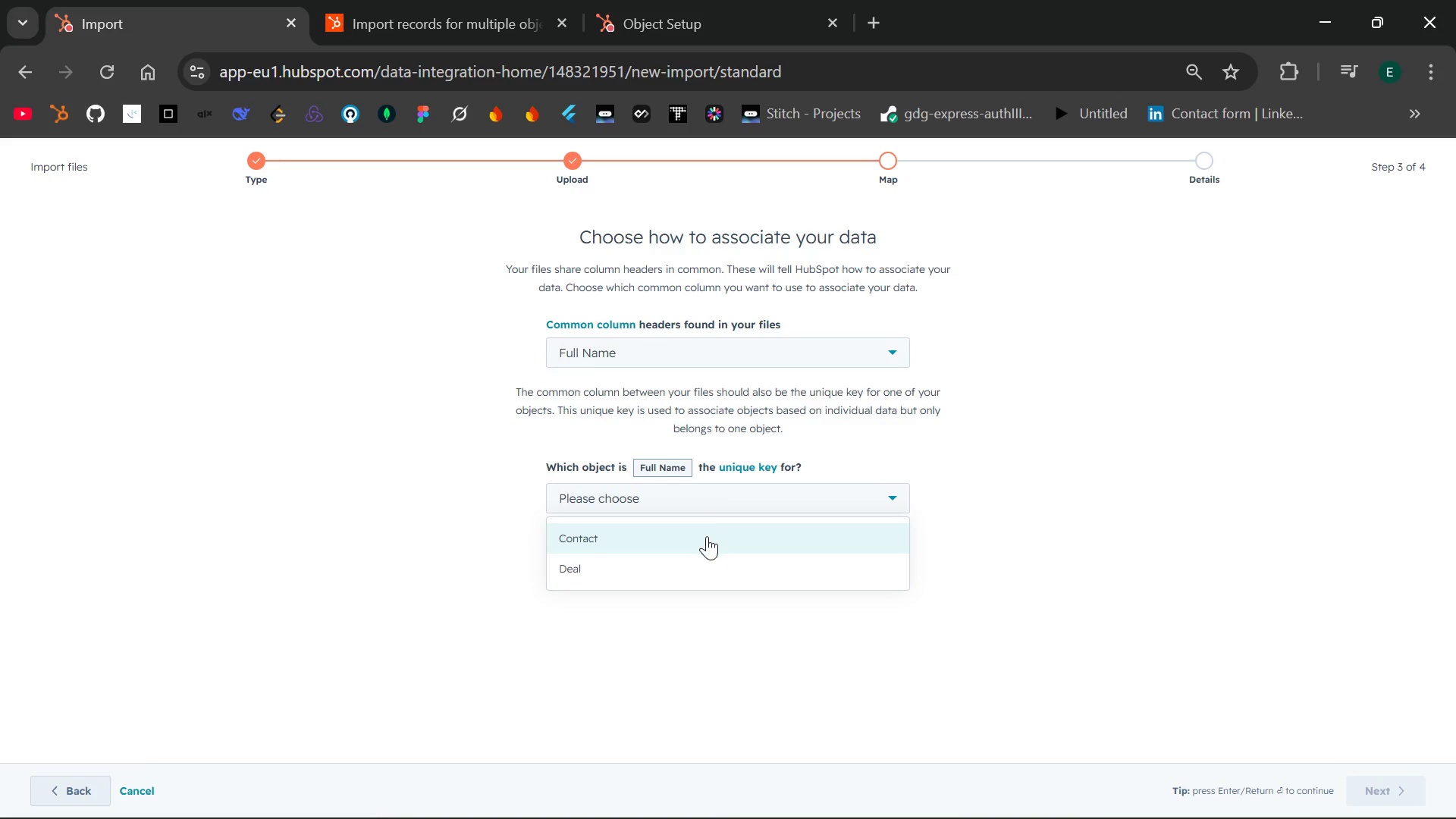 
left_click([707, 537])
 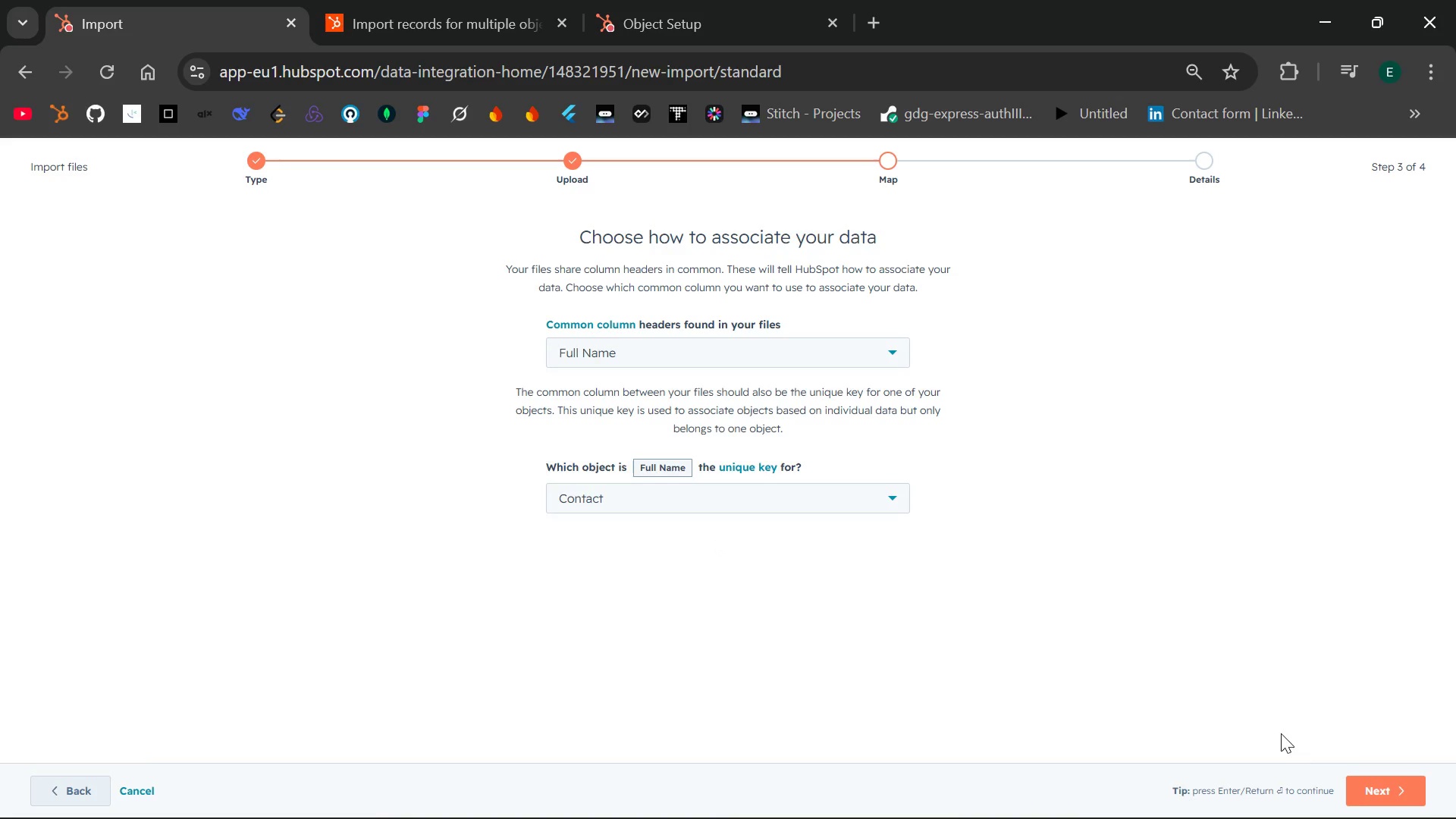 
left_click([1370, 792])
 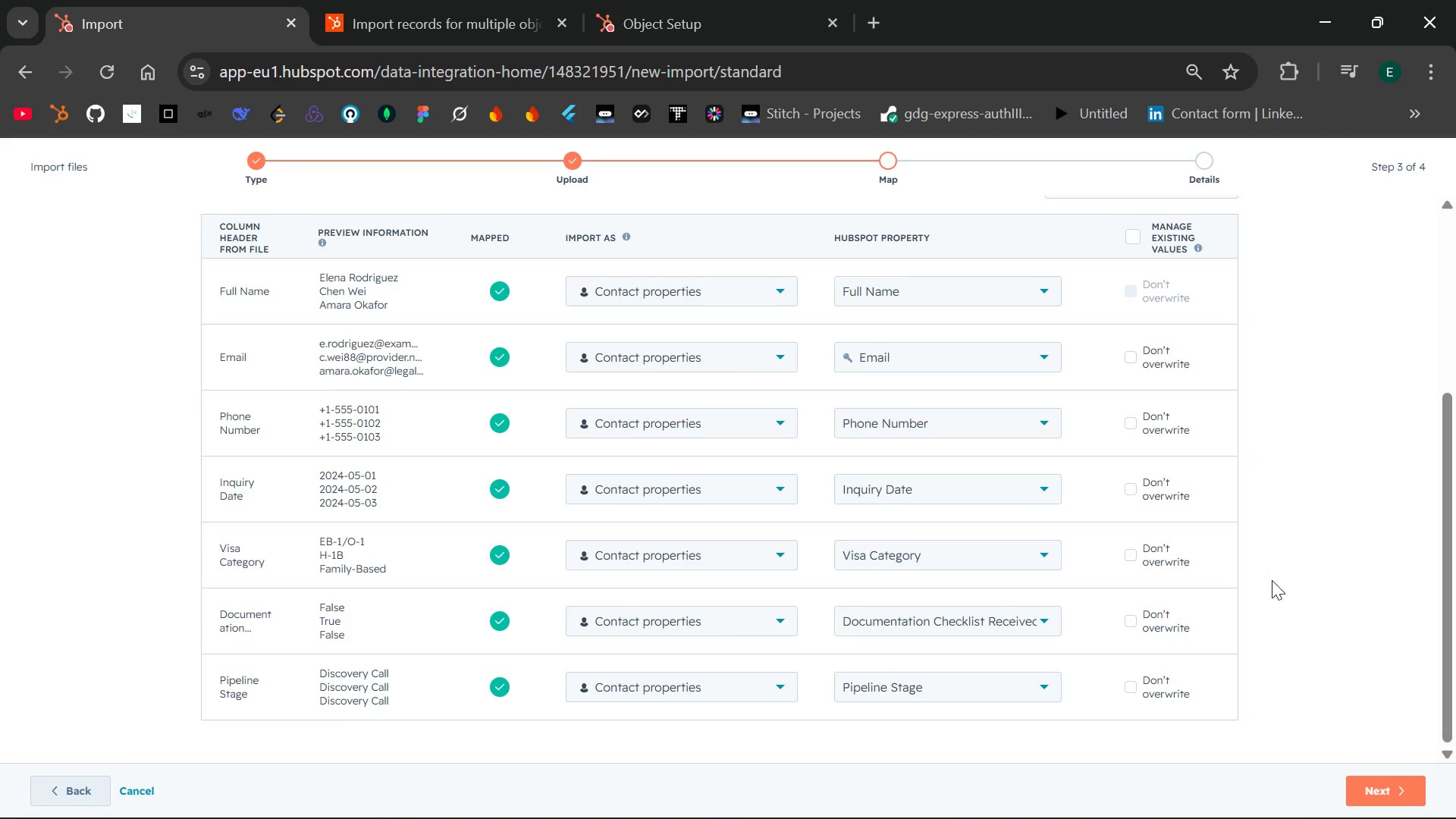 
wait(11.36)
 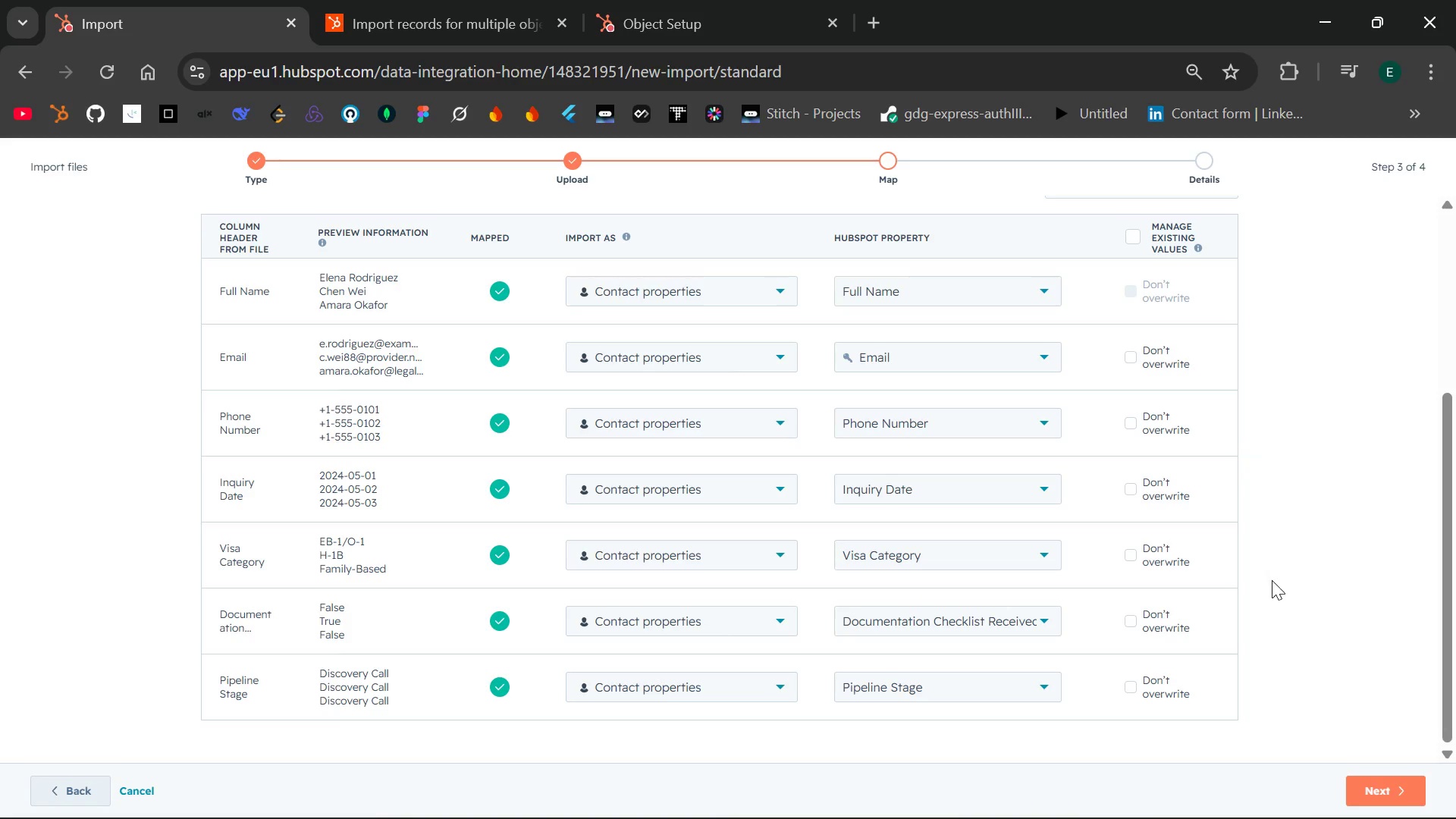 
left_click([1376, 785])
 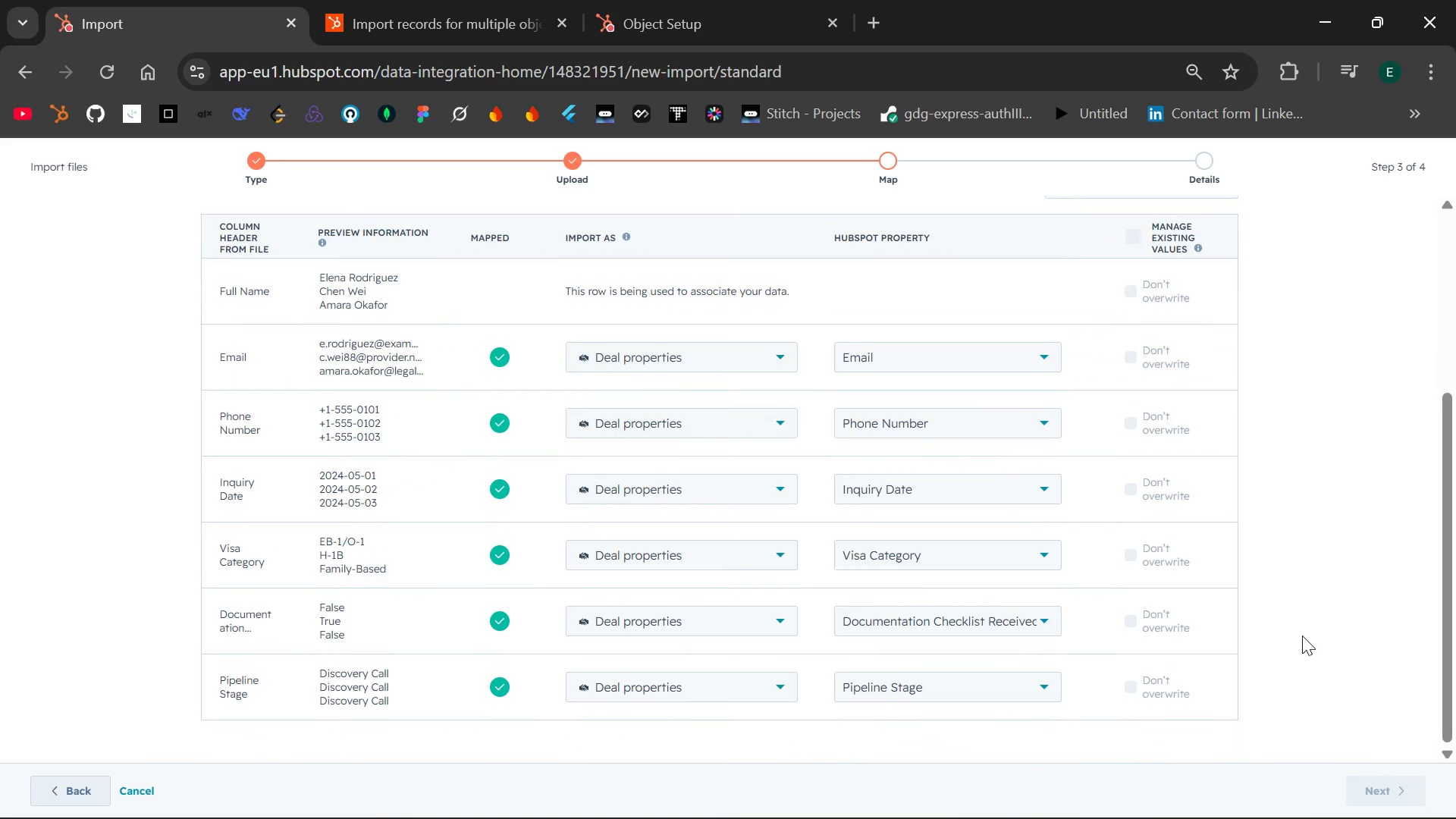 
wait(17.34)
 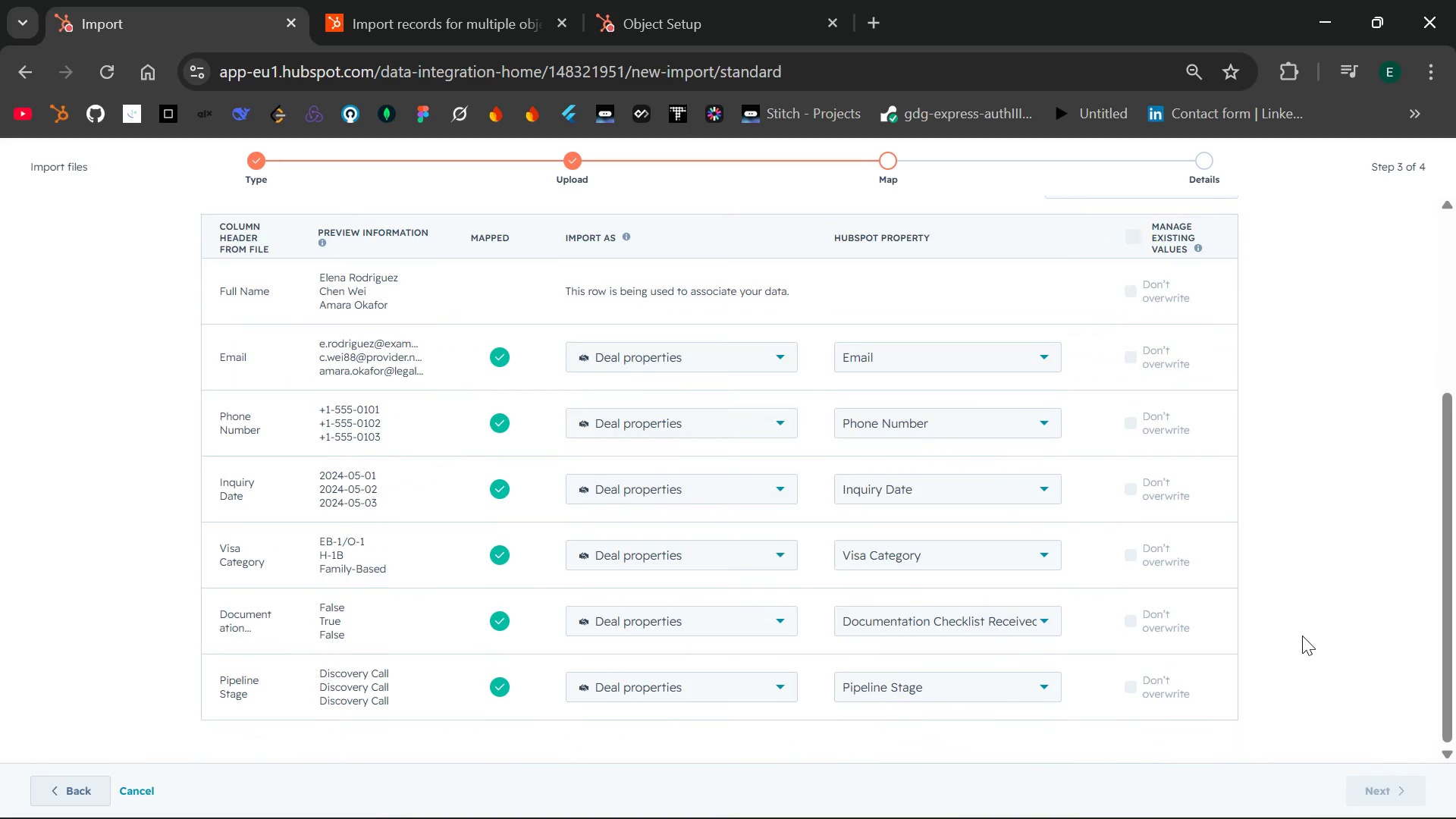 
left_click([71, 790])
 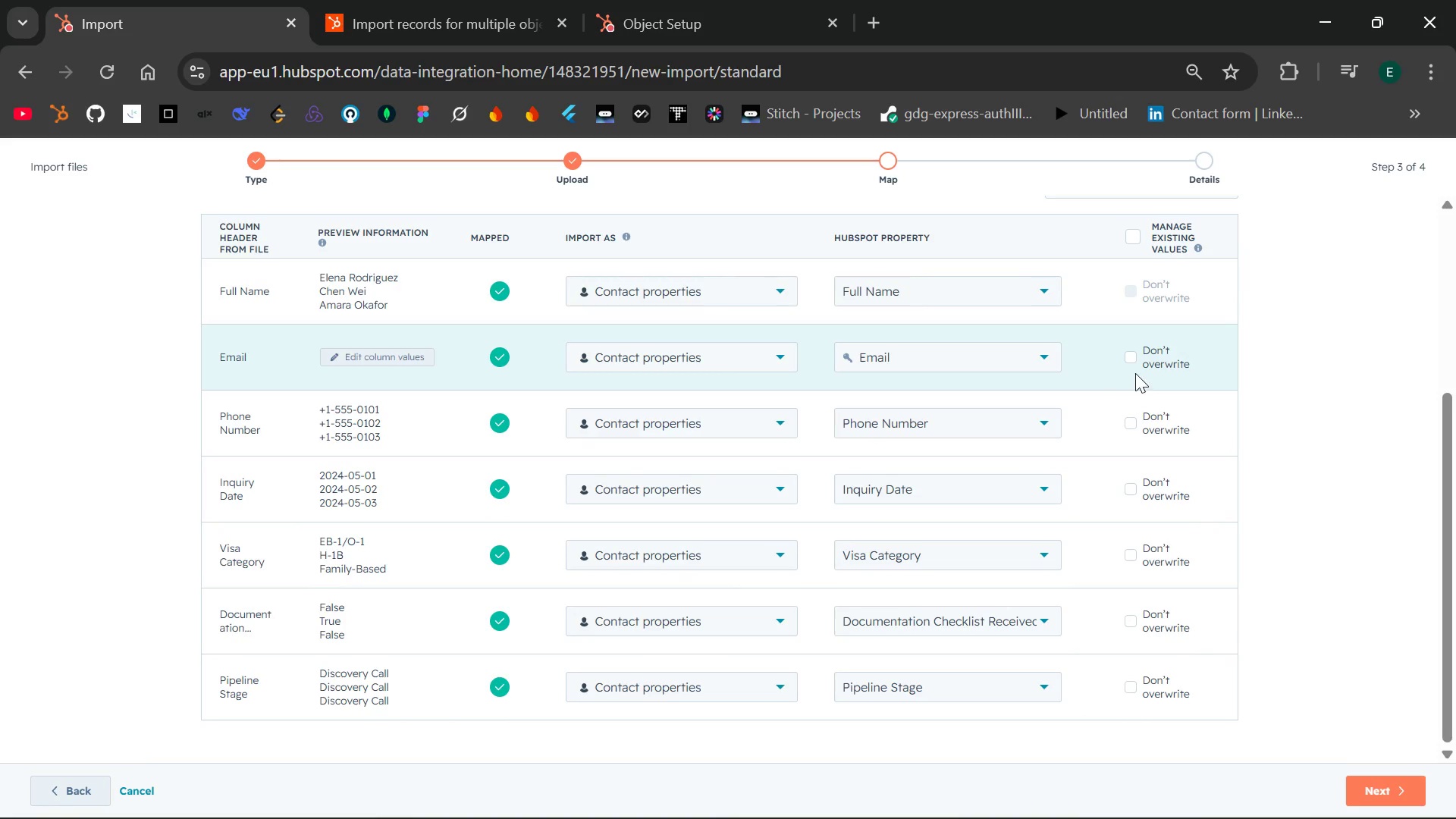 
left_click([1134, 355])
 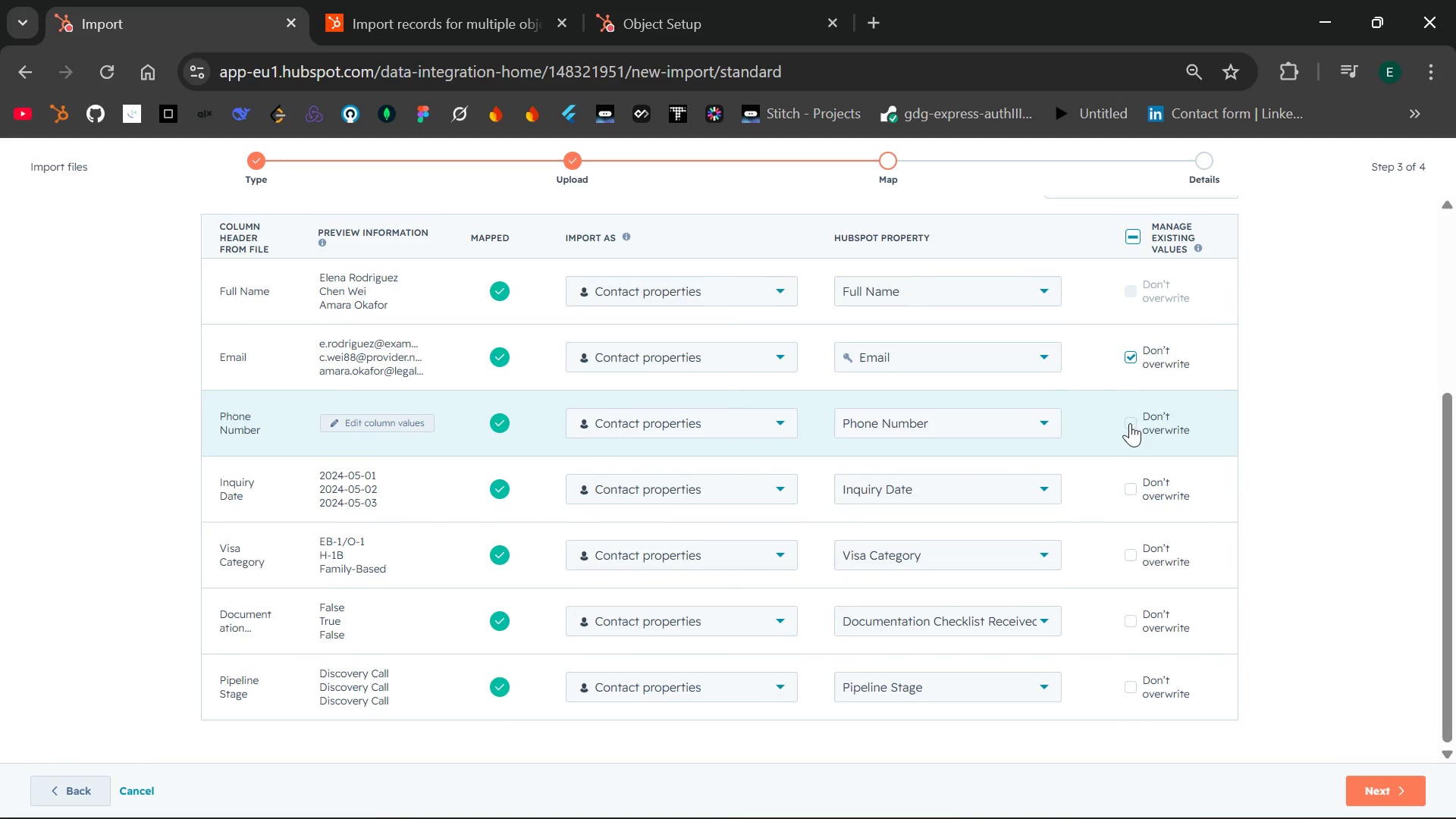 
left_click([1130, 425])
 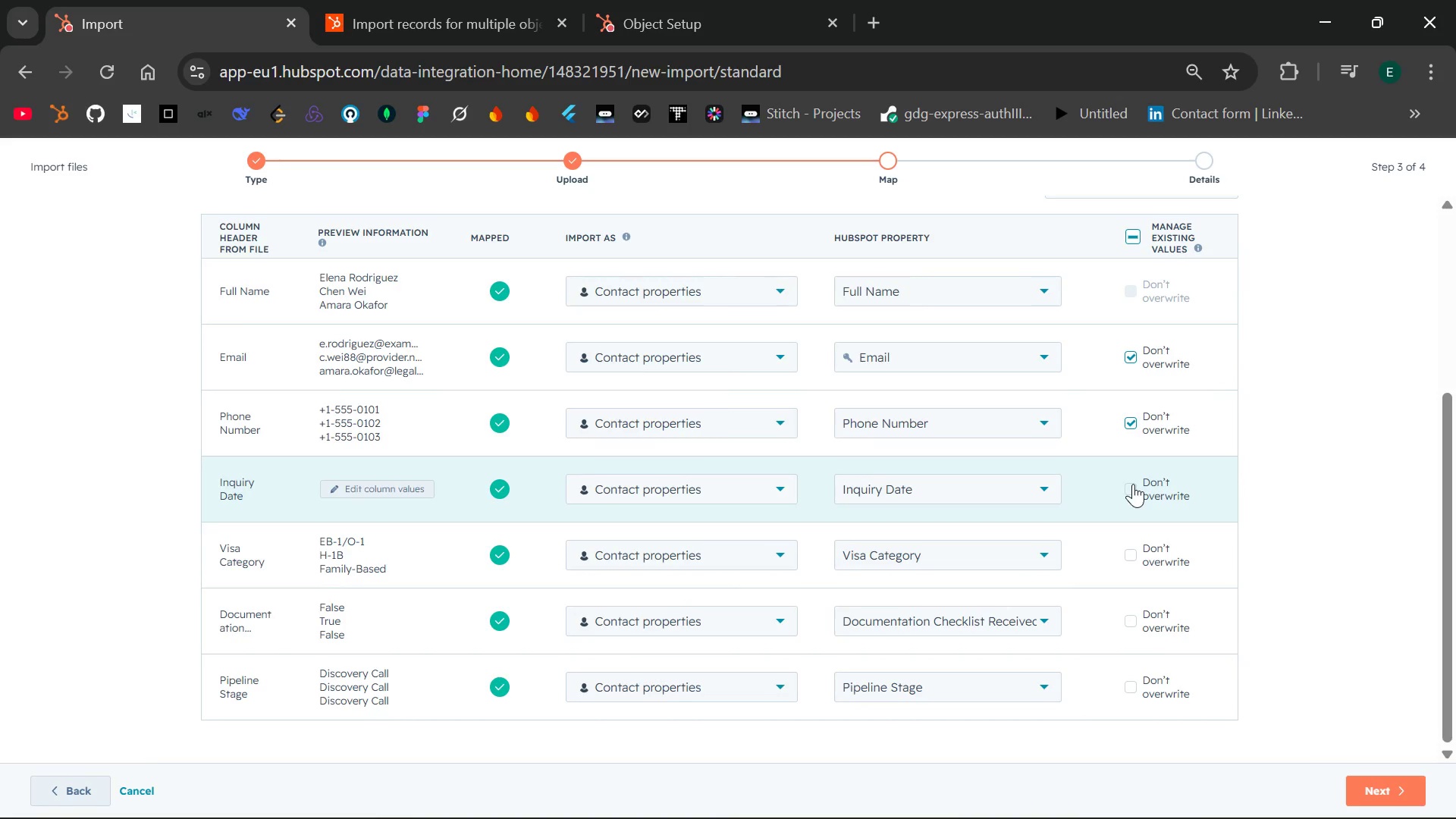 
left_click([1133, 486])
 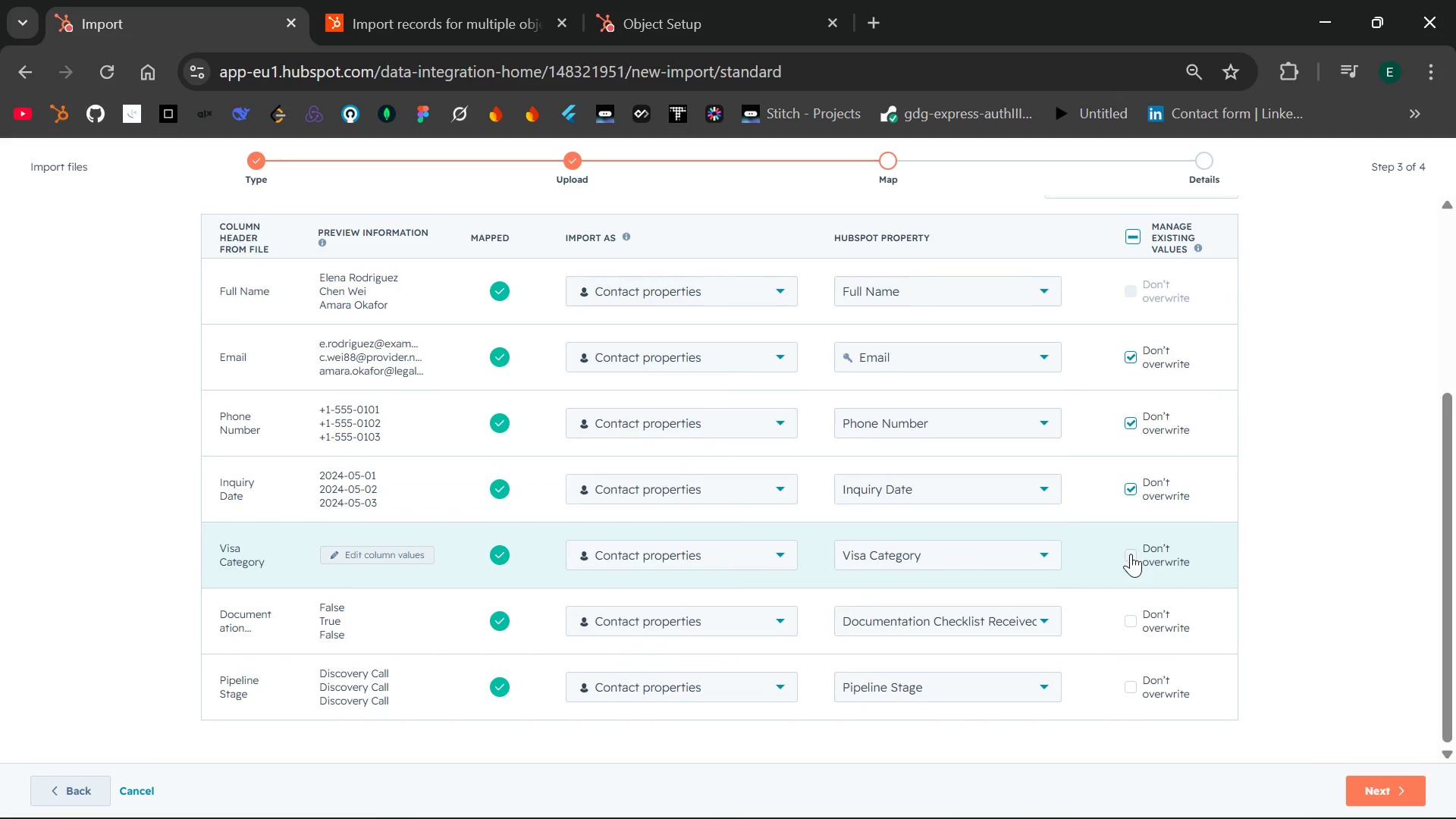 
left_click([1131, 554])
 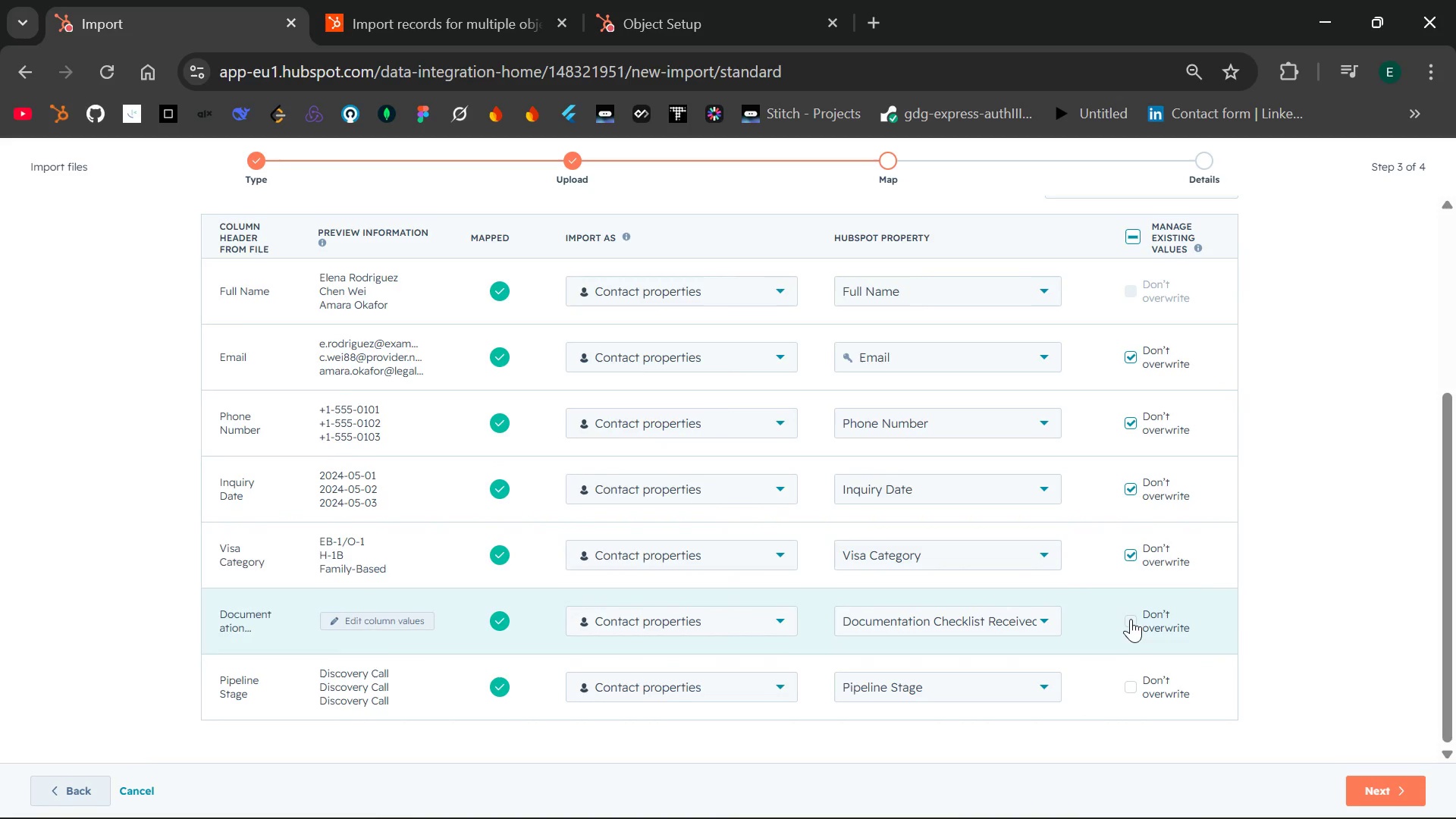 
left_click([1131, 620])
 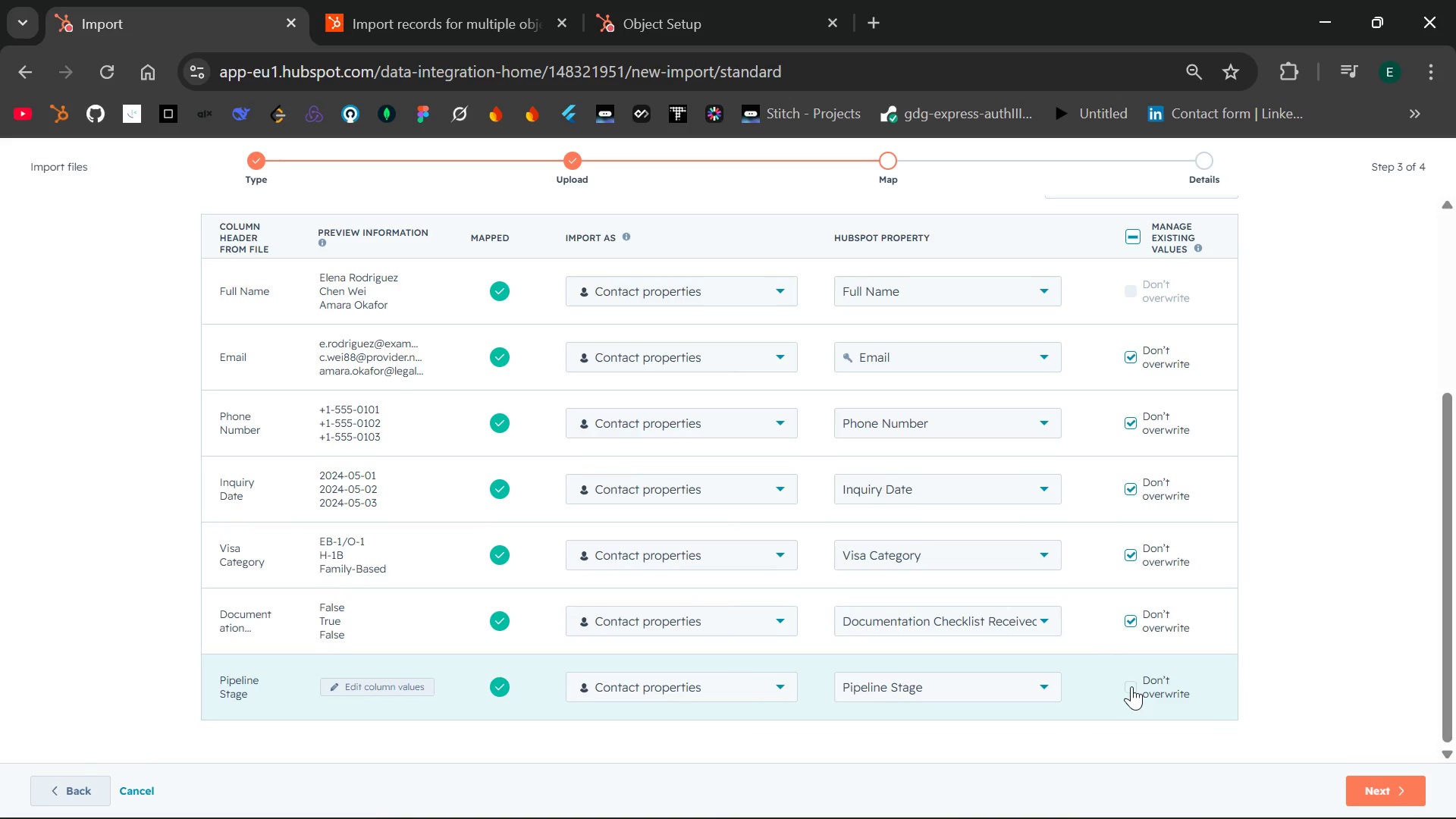 
left_click([1131, 686])
 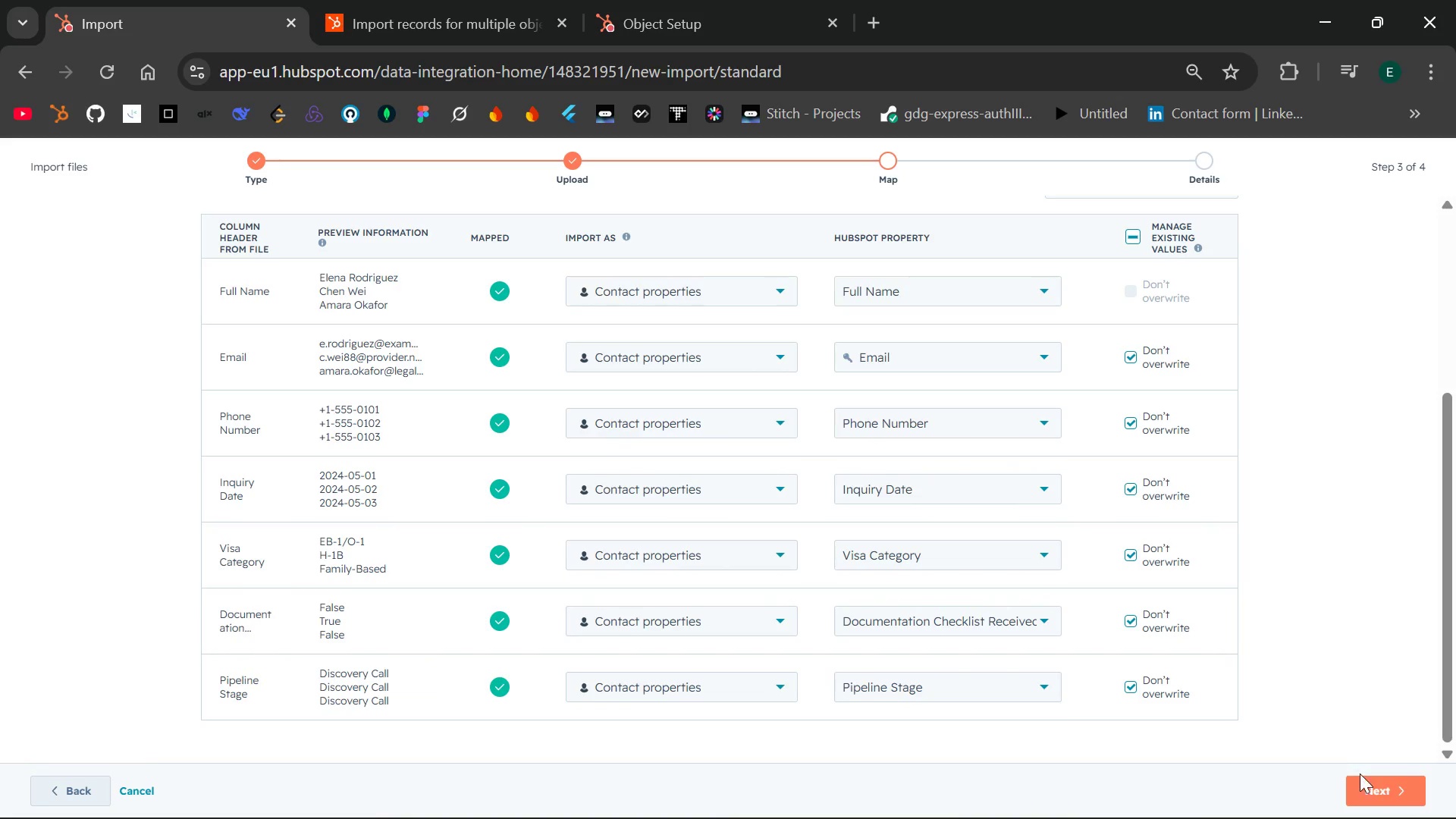 
left_click([1364, 776])
 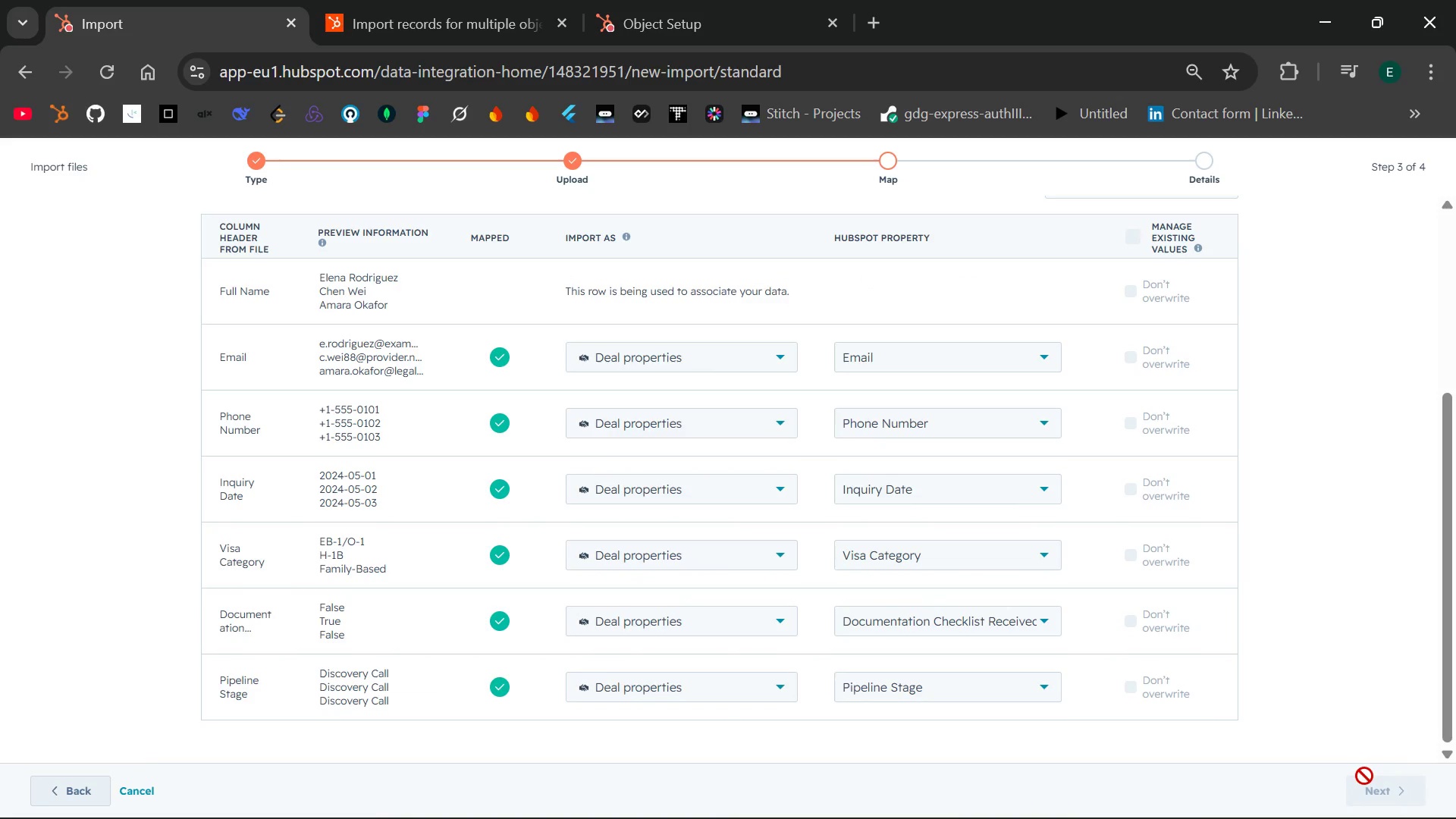 
wait(8.3)
 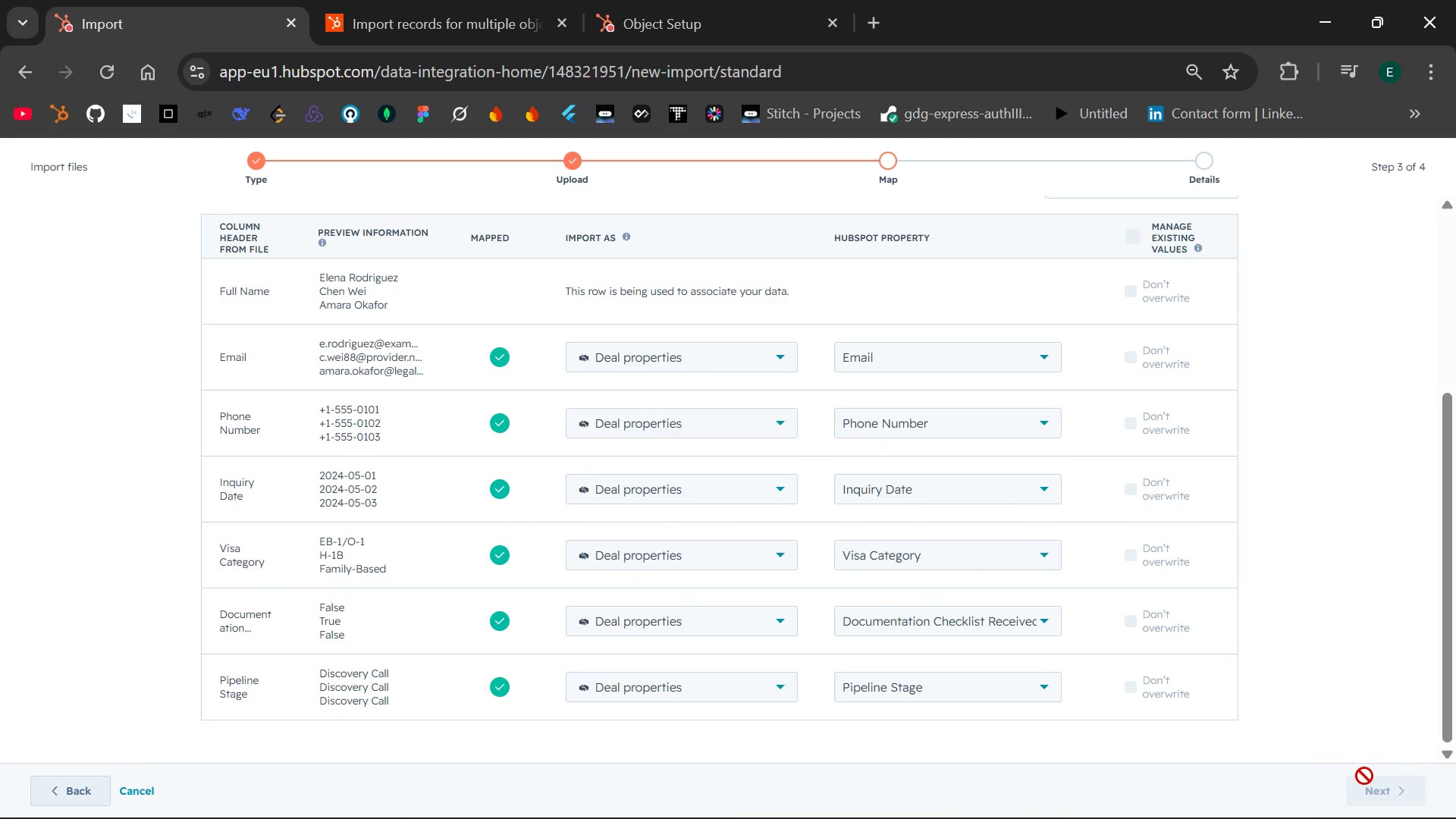 
left_click([1208, 158])
 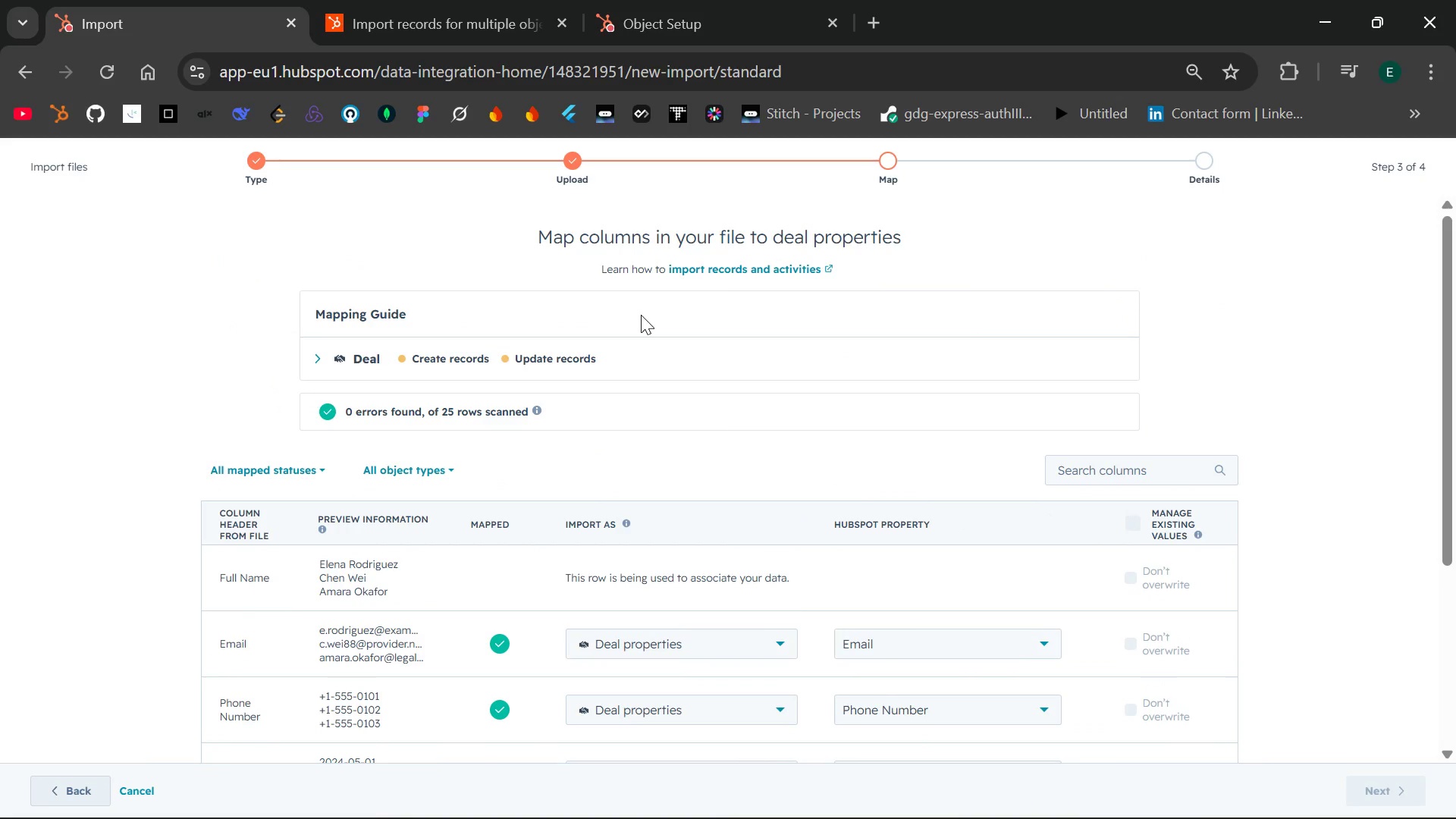 
left_click([470, 0])
 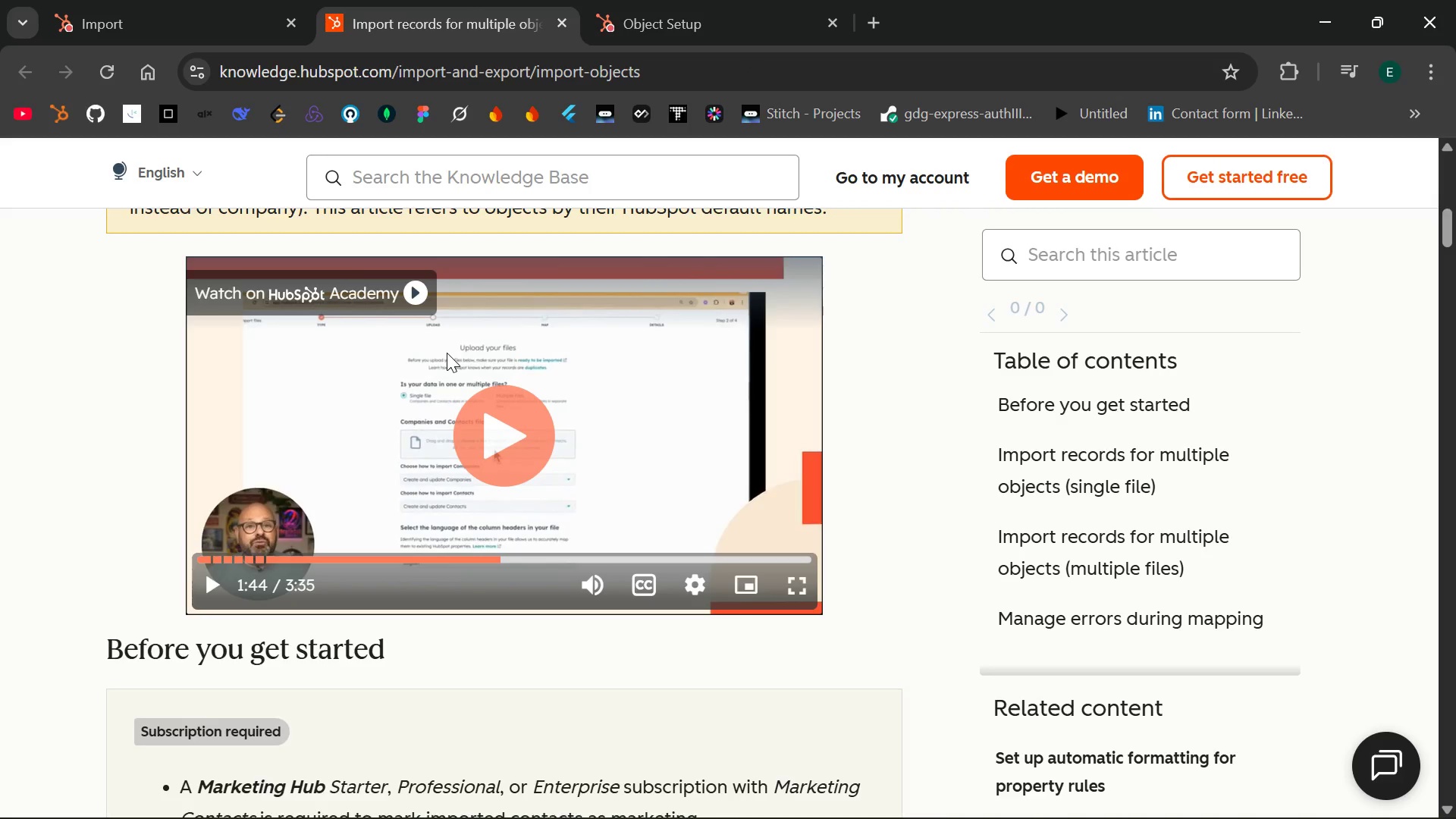 
left_click([447, 353])
 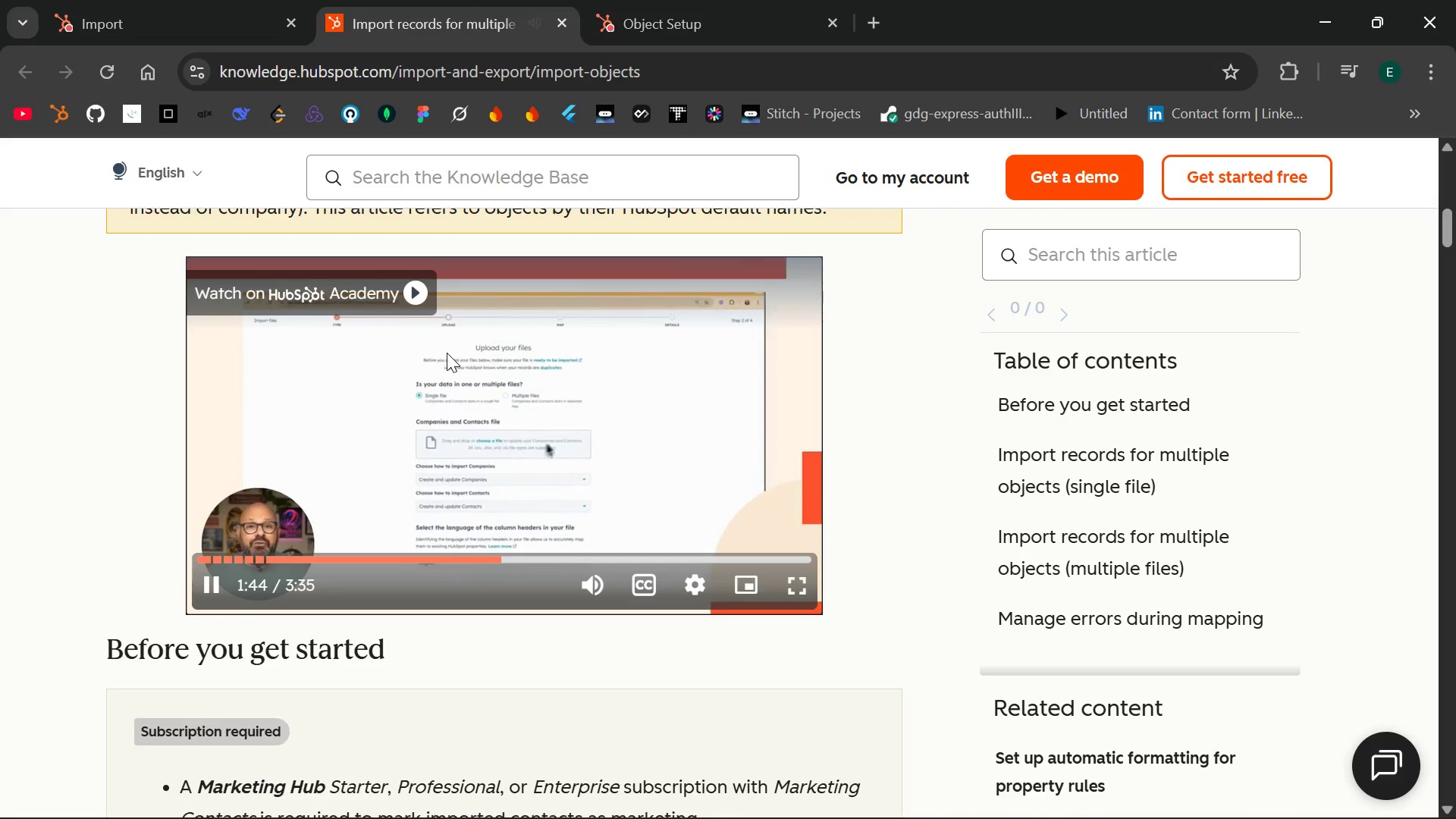 
hold_key(key=ArrowRight, duration=0.58)
 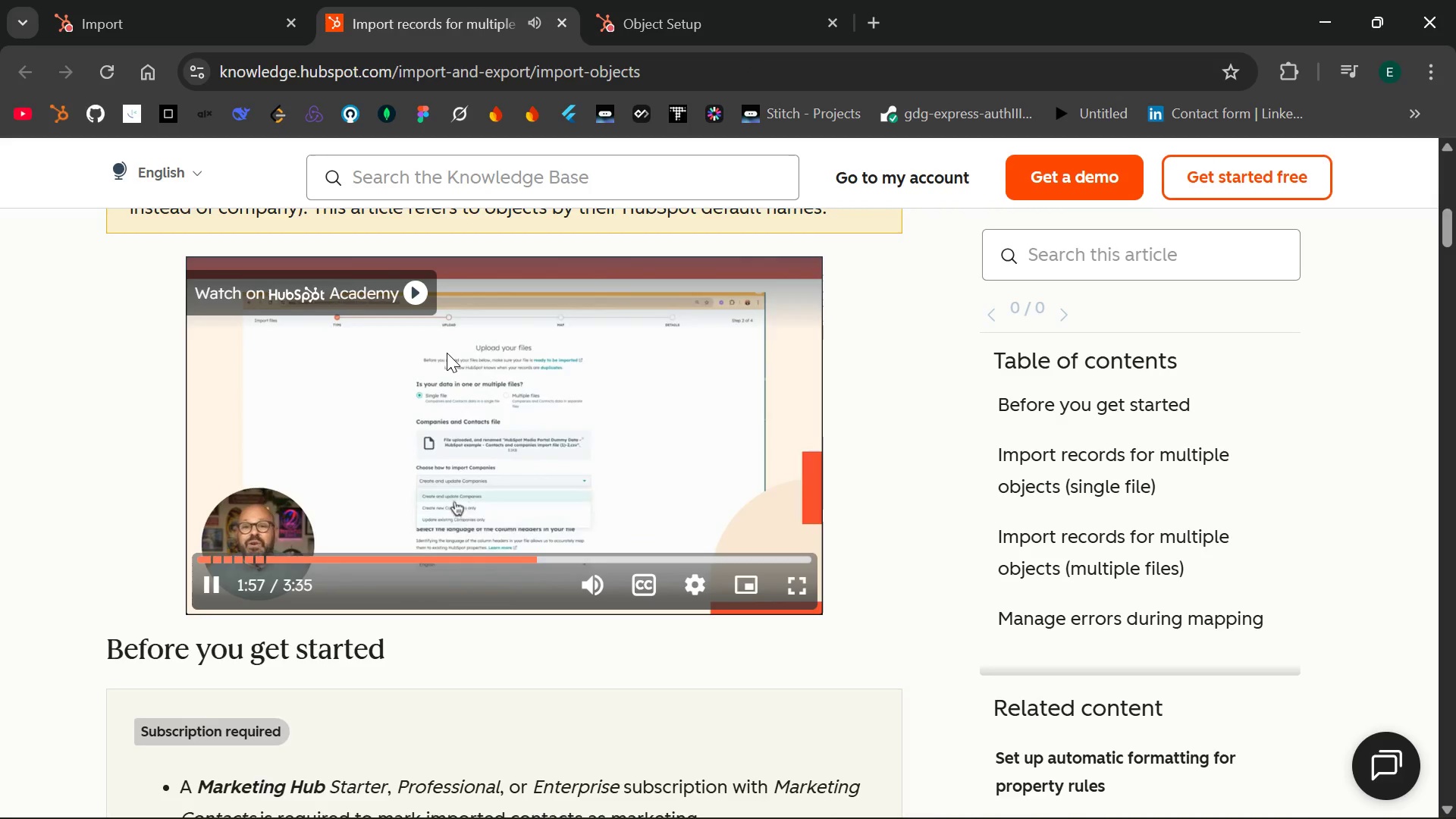 
hold_key(key=ArrowRight, duration=2.7)
 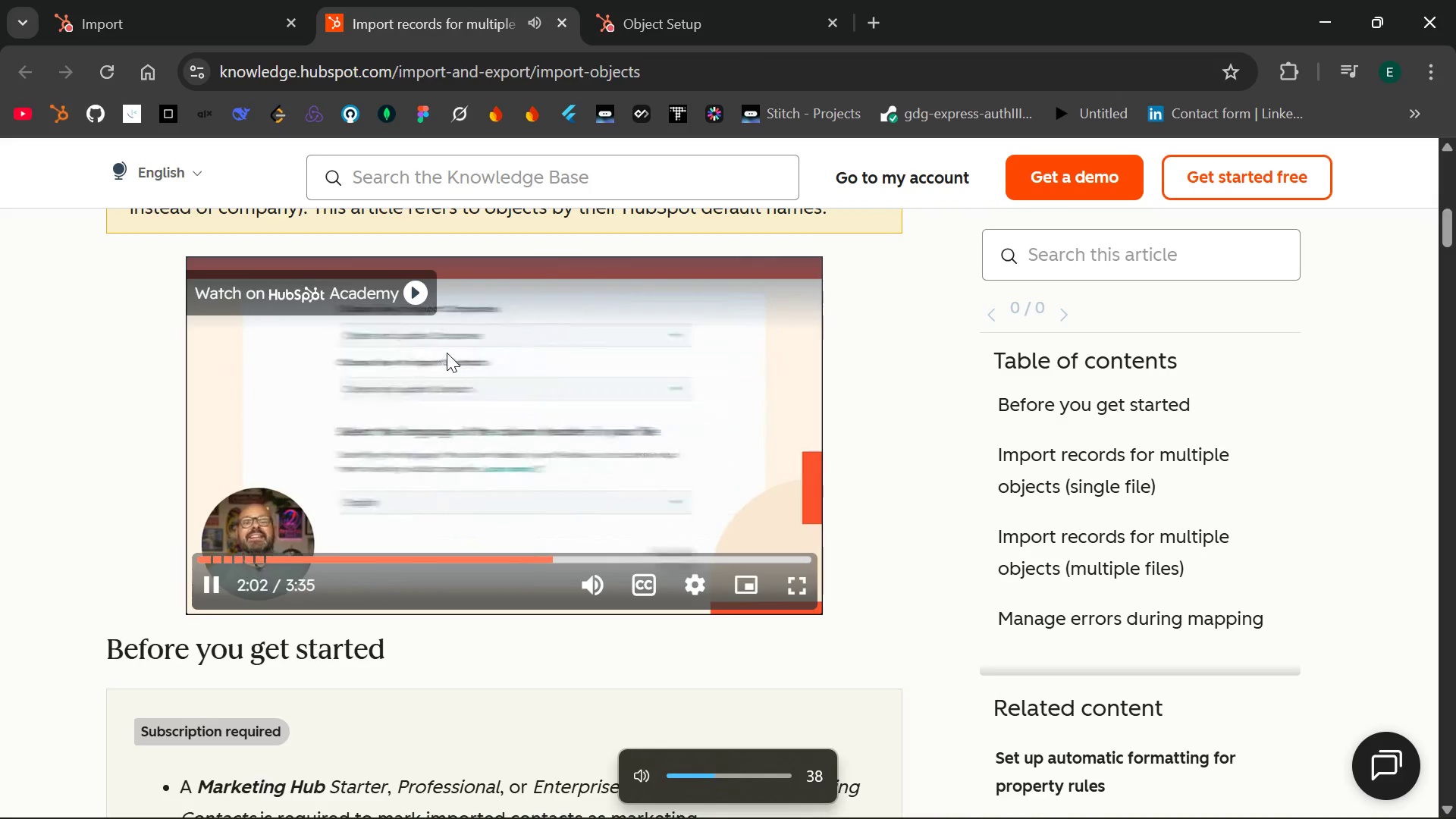 
hold_key(key=VolumeDown, duration=0.55)
 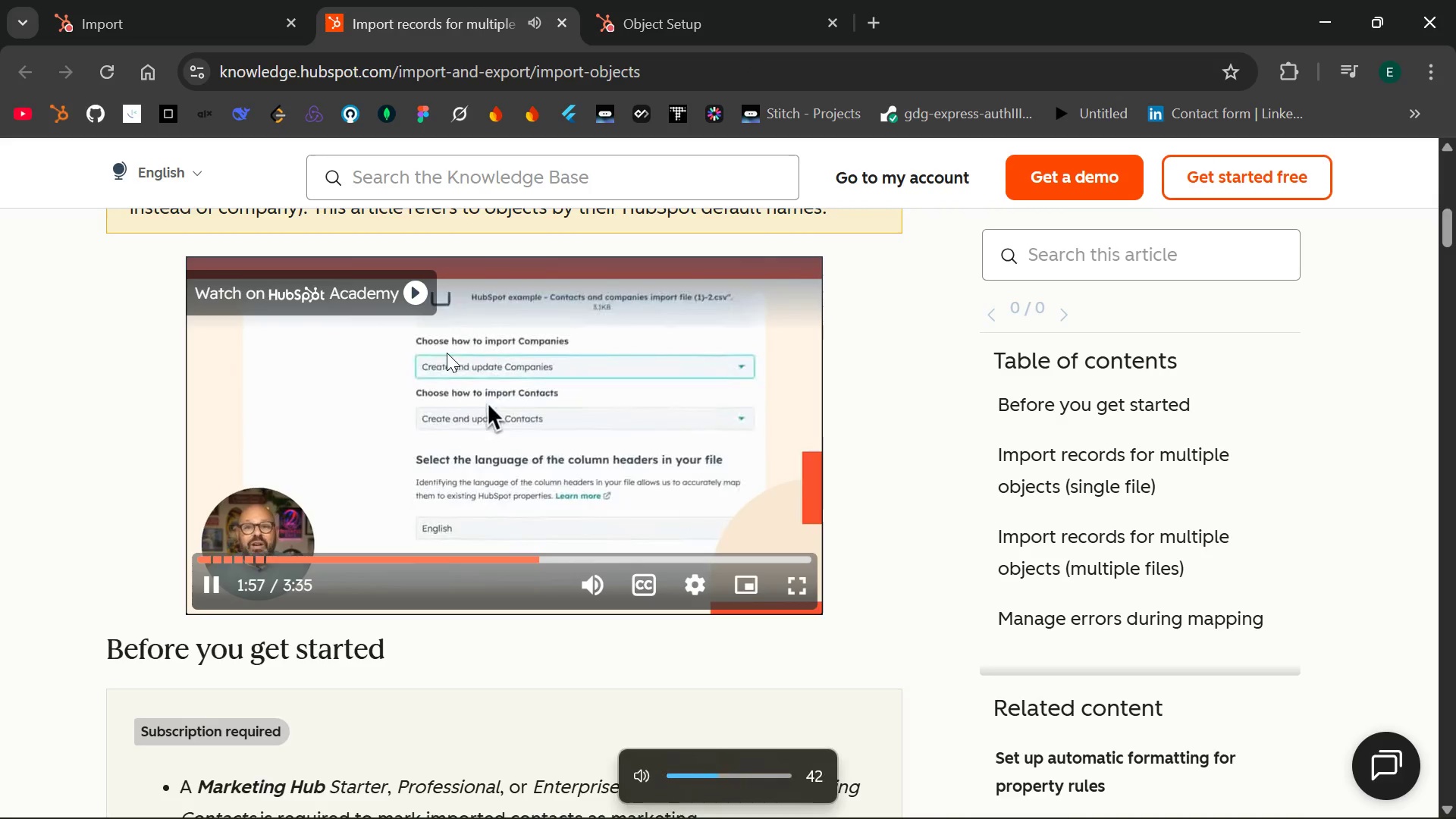 
key(VolumeDown)
 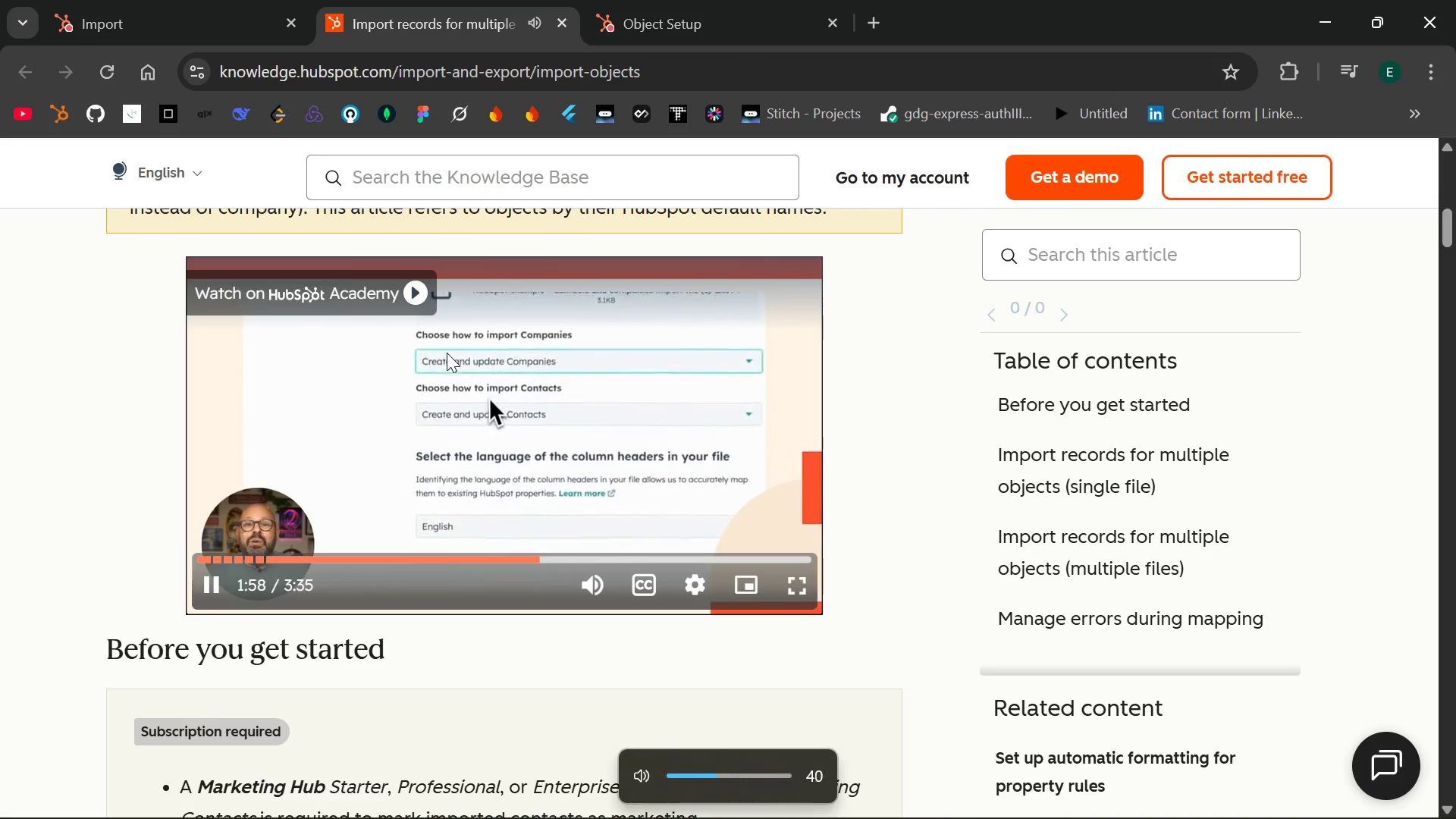 
key(VolumeDown)
 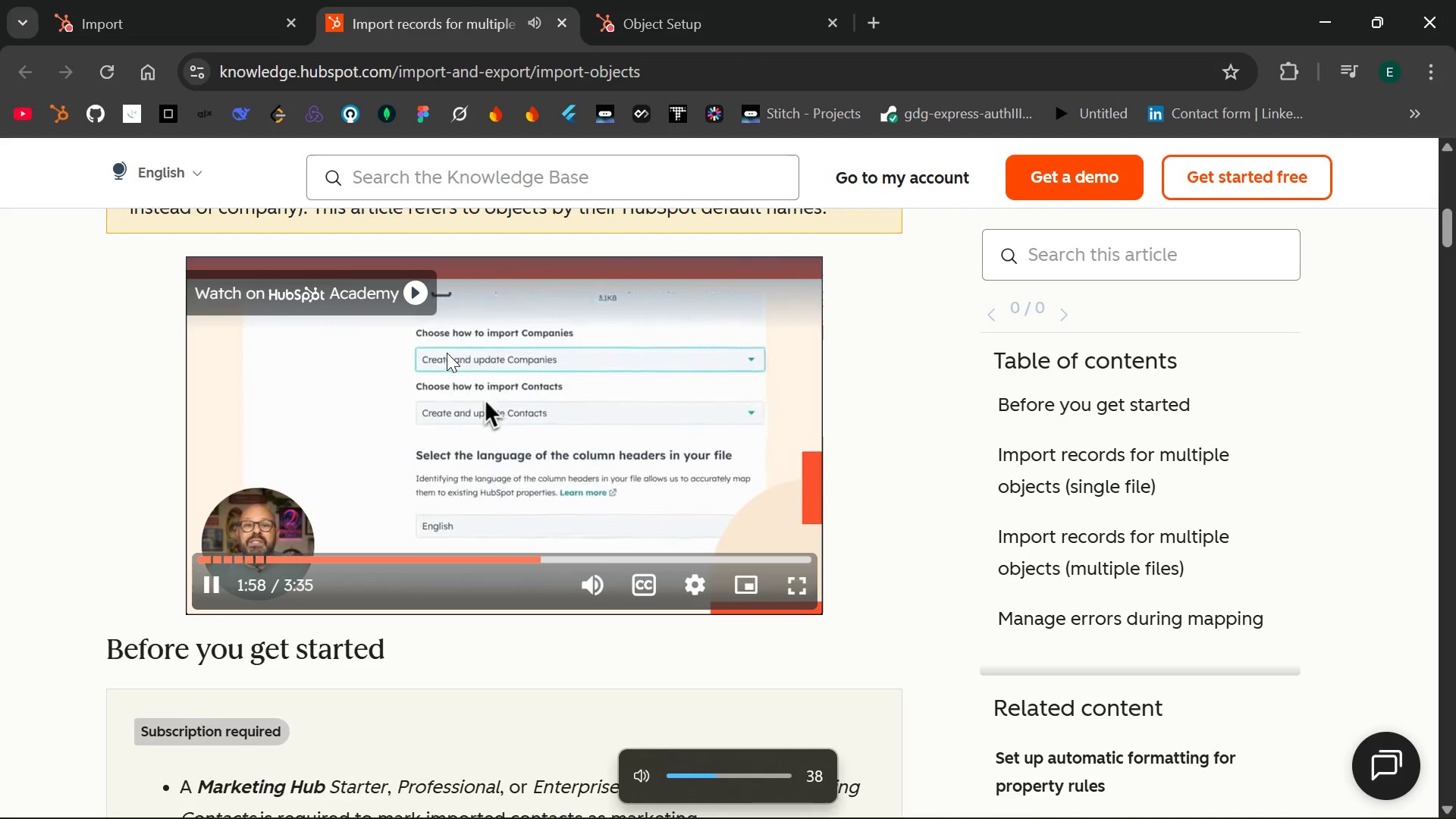 
key(VolumeDown)
 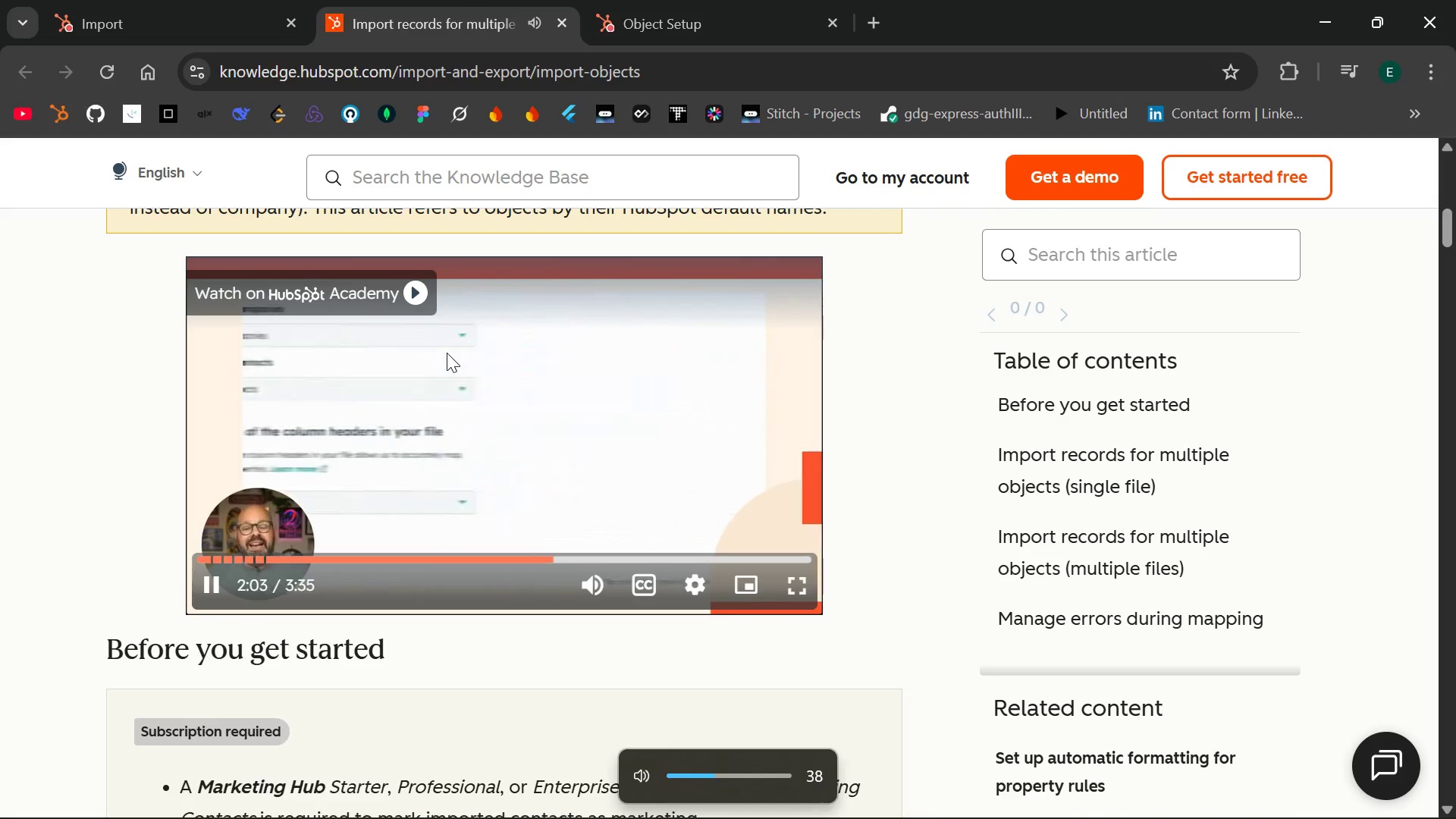 
key(ArrowRight)
 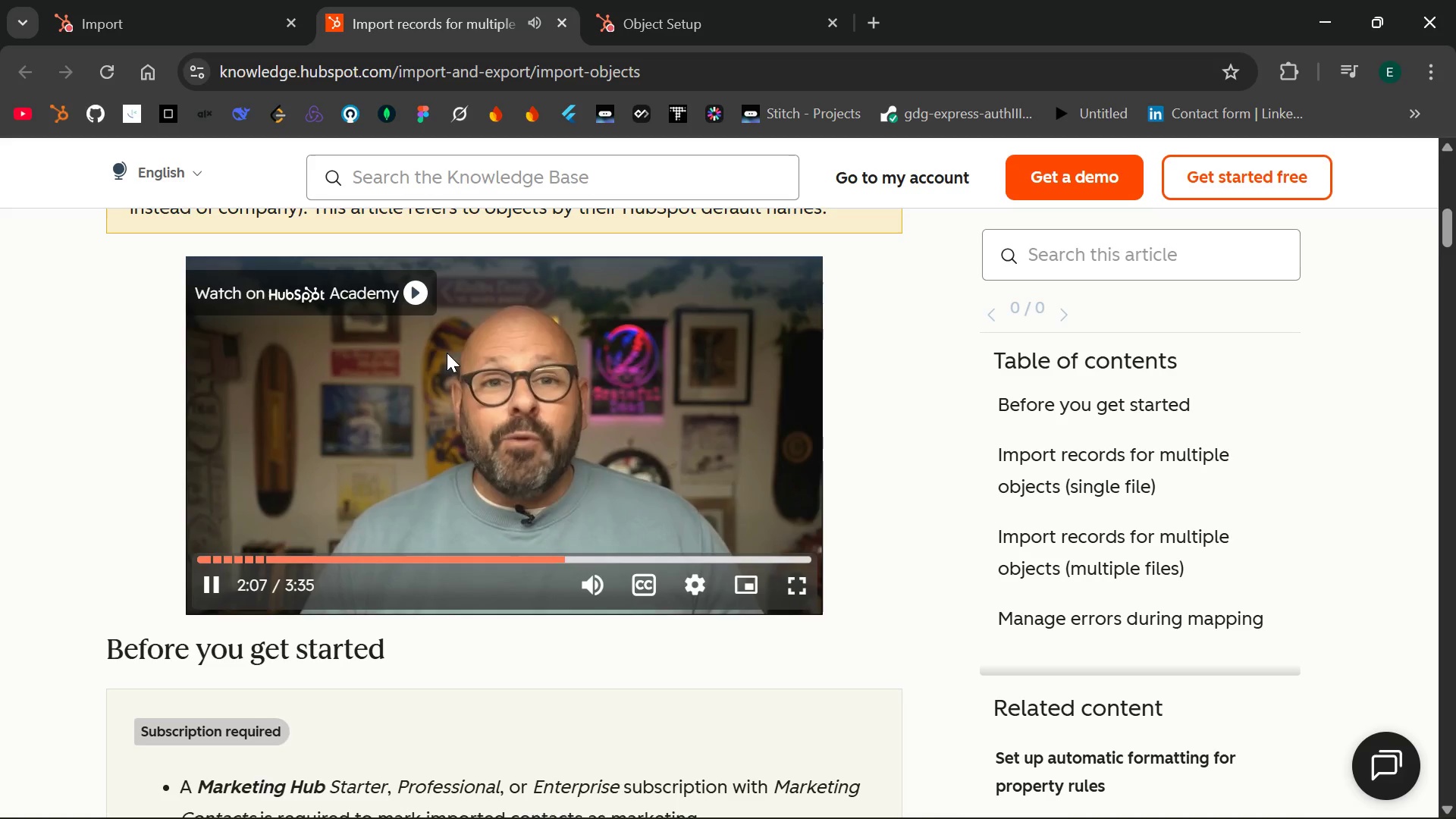 
key(ArrowRight)
 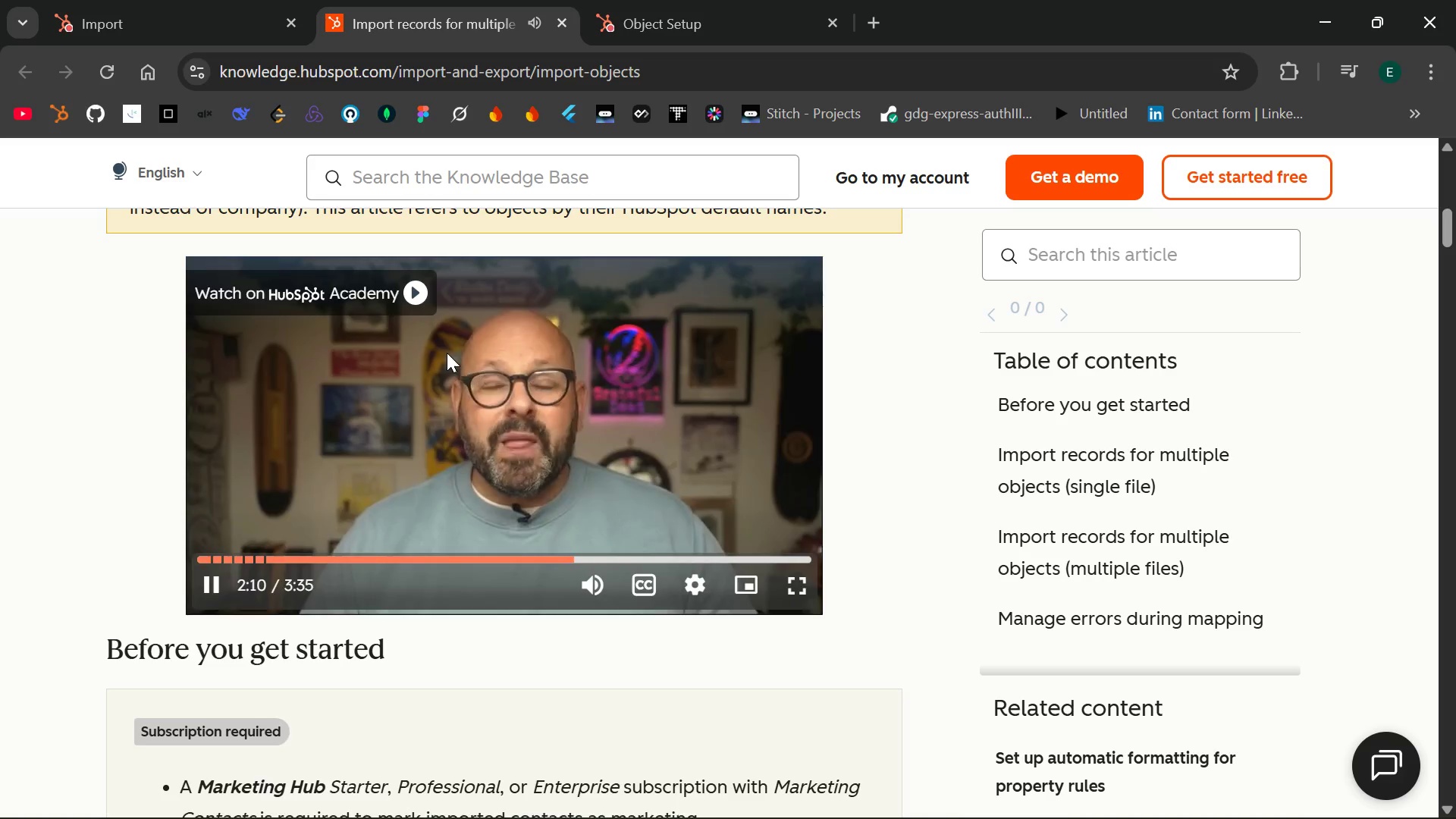 
key(ArrowRight)
 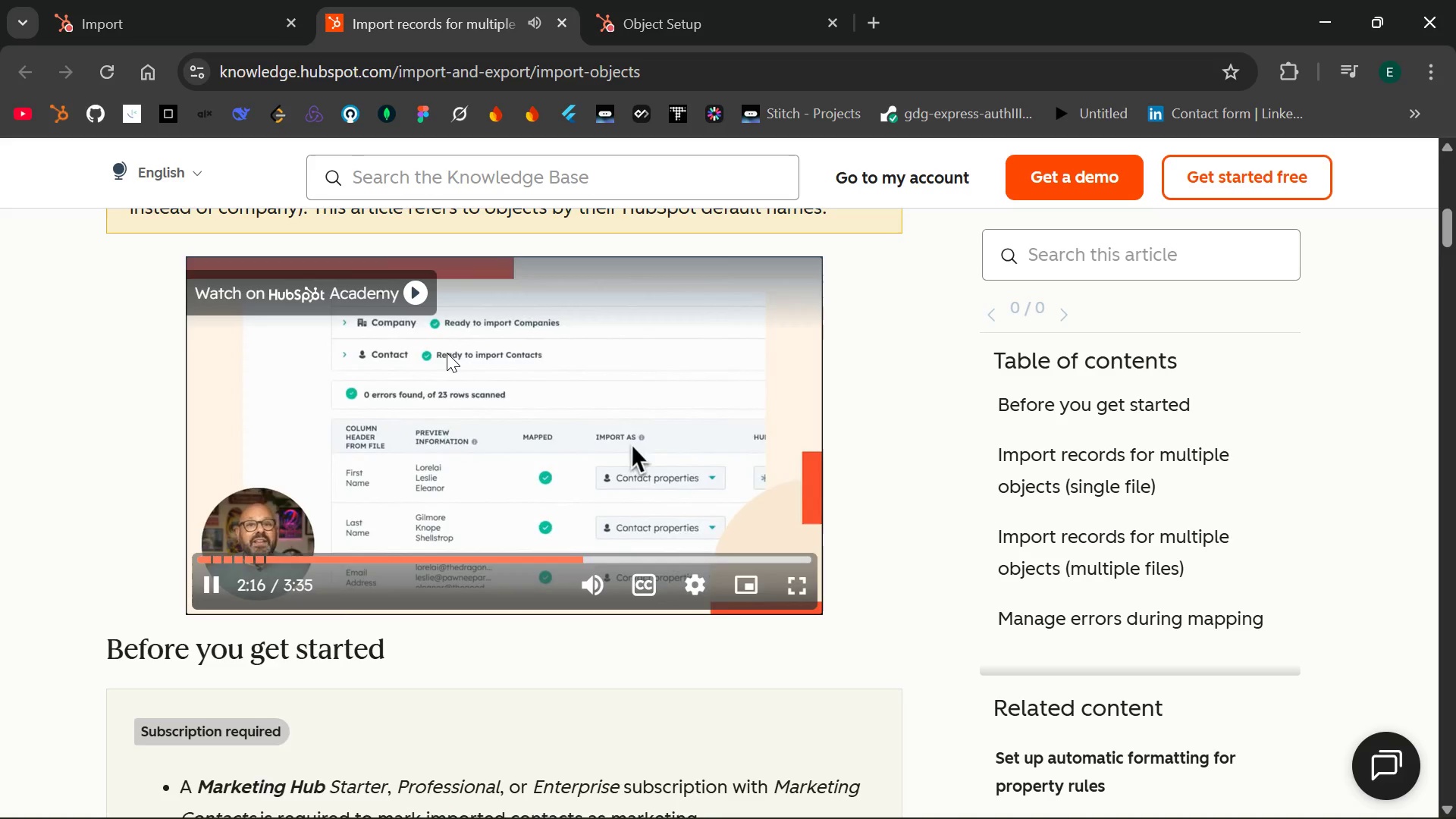 
key(ArrowRight)
 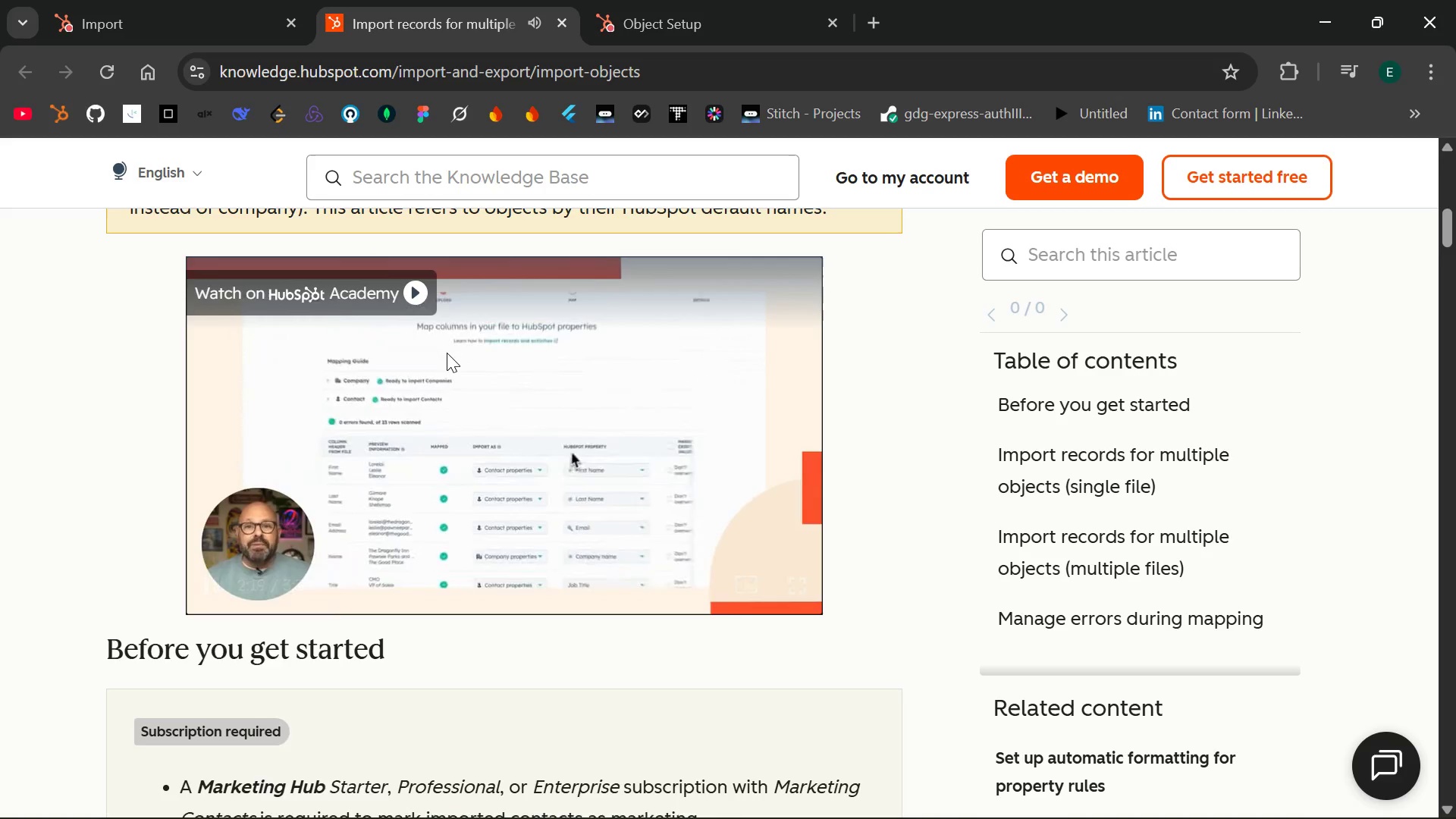 
key(ArrowRight)
 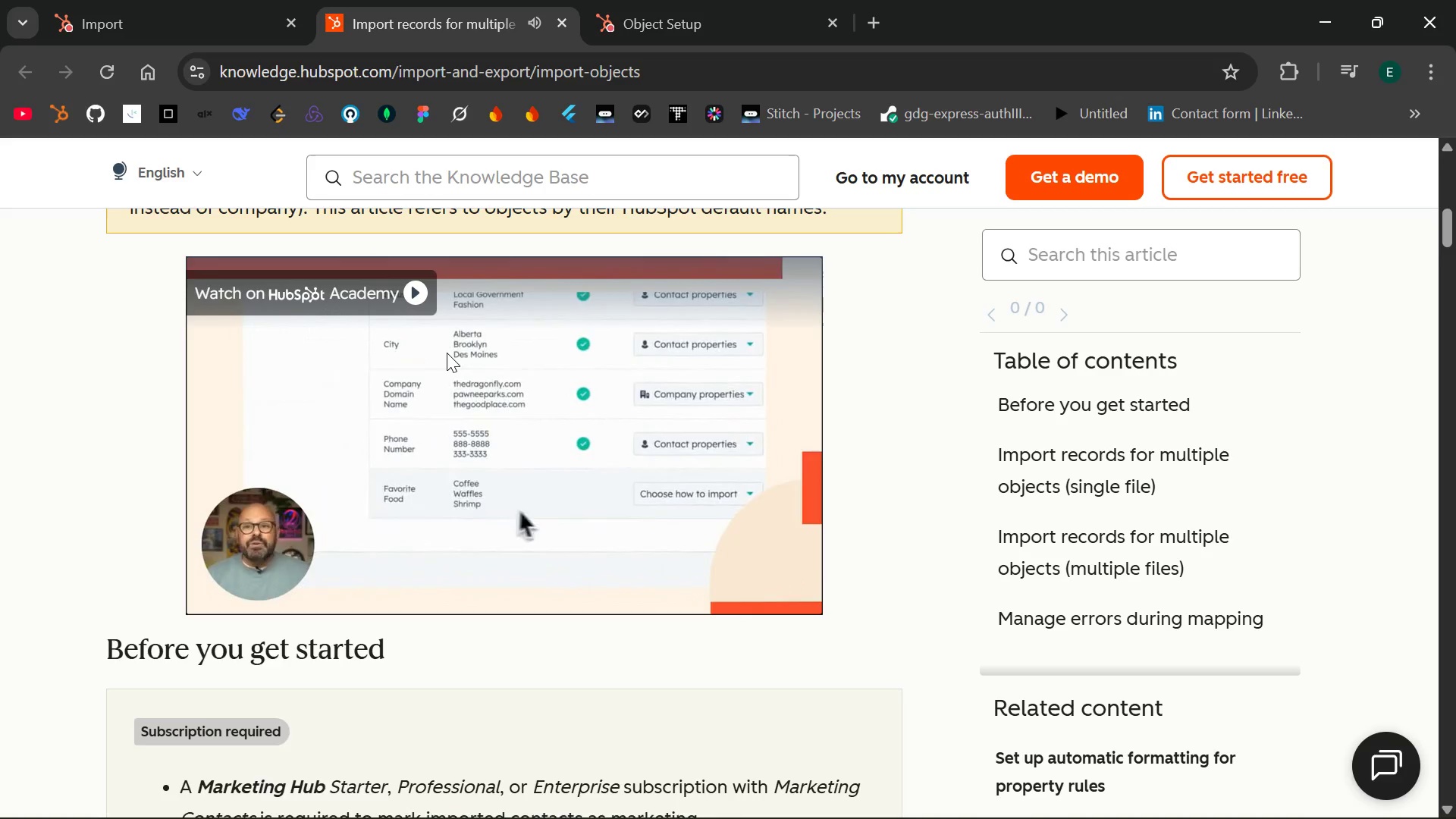 
wait(5.19)
 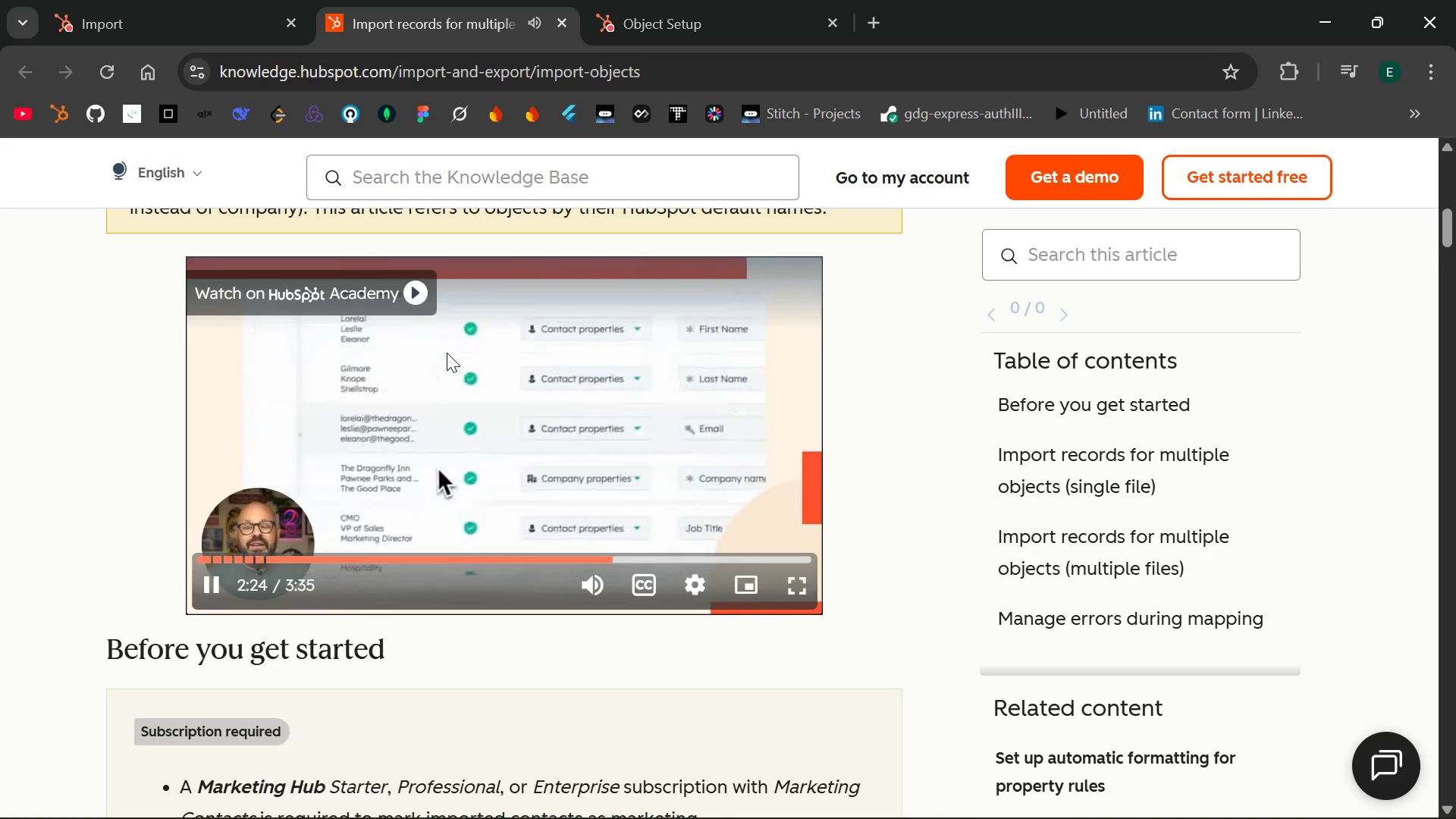 
key(ArrowRight)
 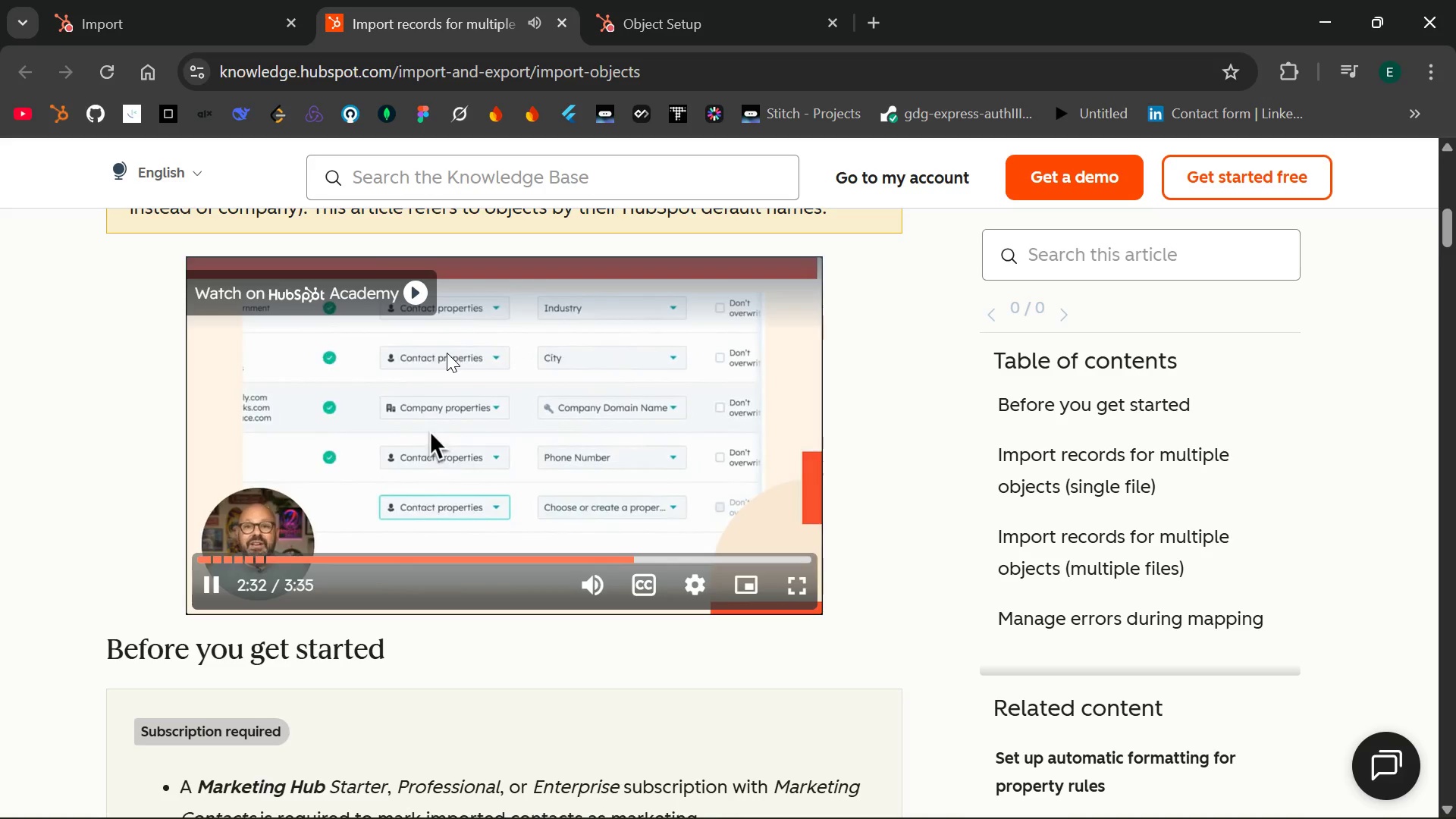 
key(ArrowRight)
 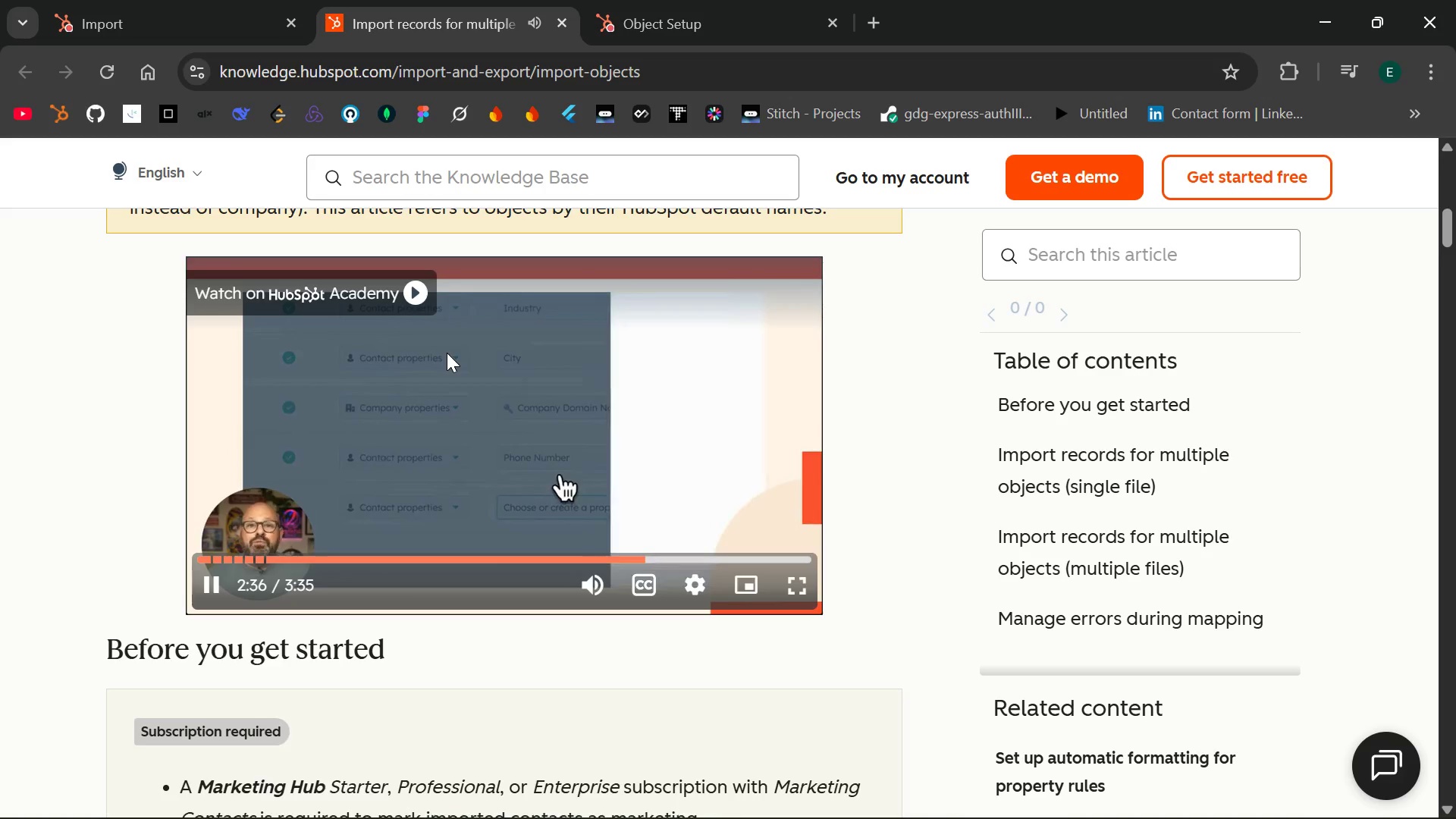 
key(ArrowRight)
 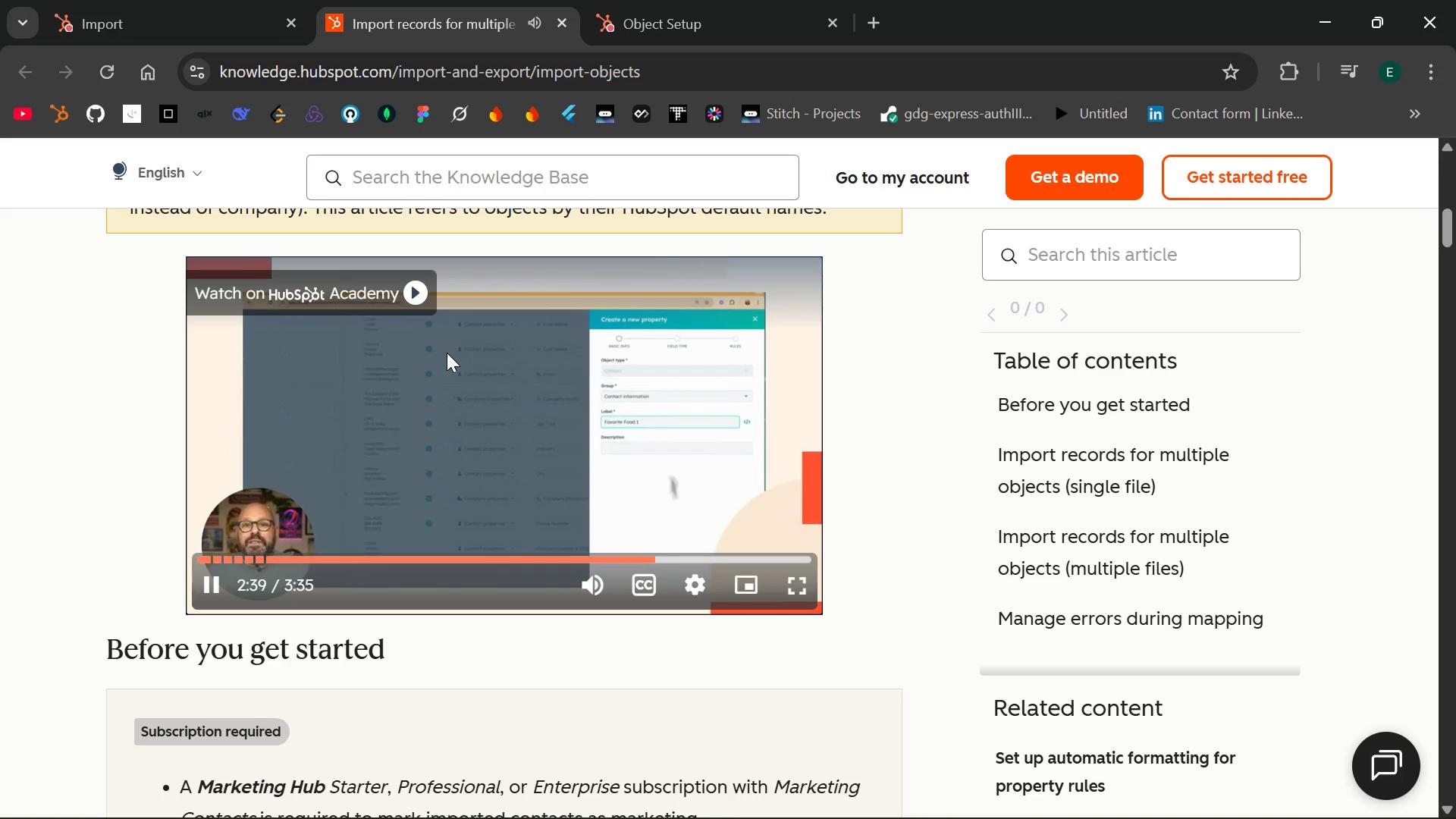 
key(ArrowRight)
 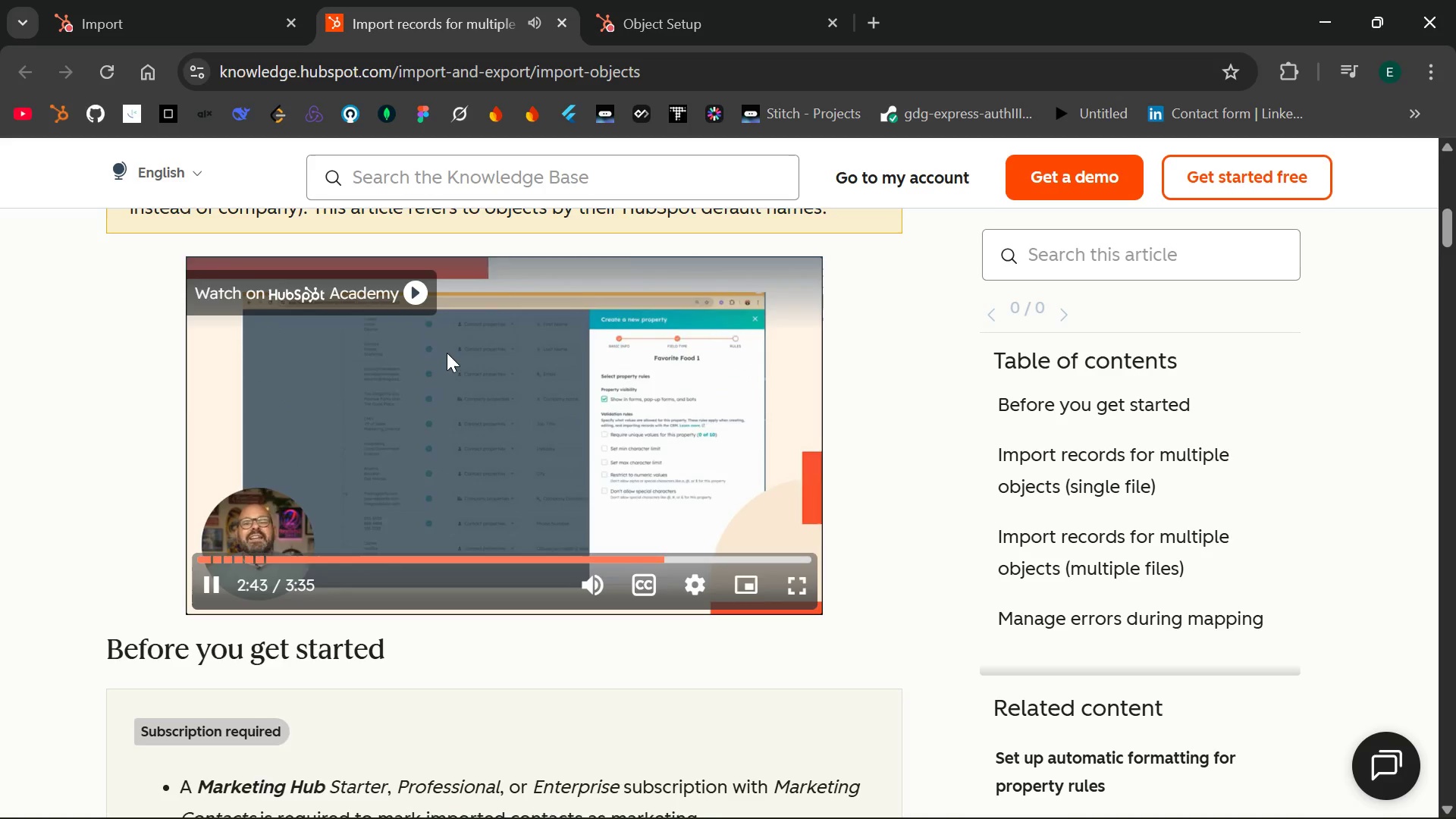 
key(ArrowRight)
 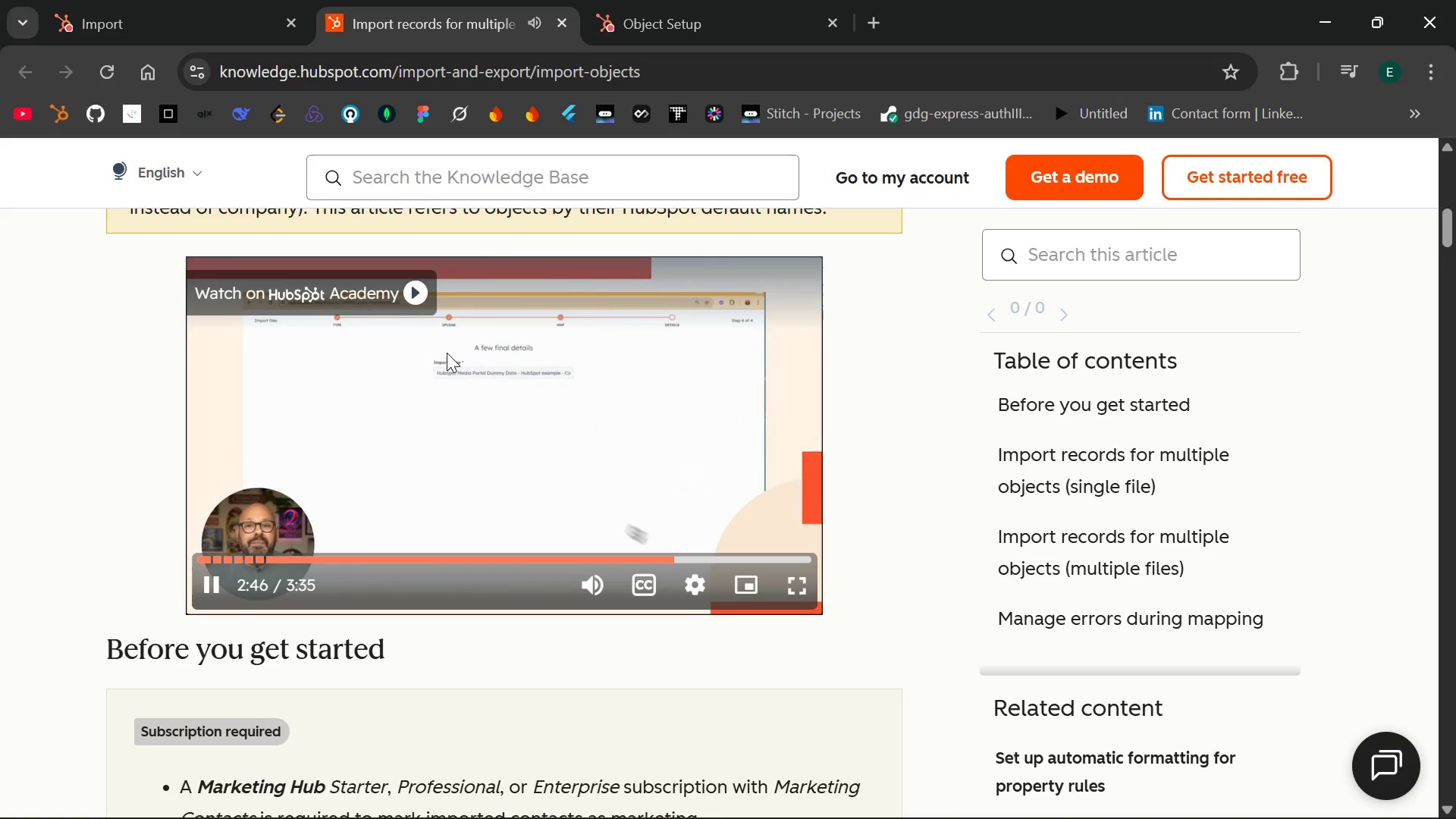 
key(ArrowRight)
 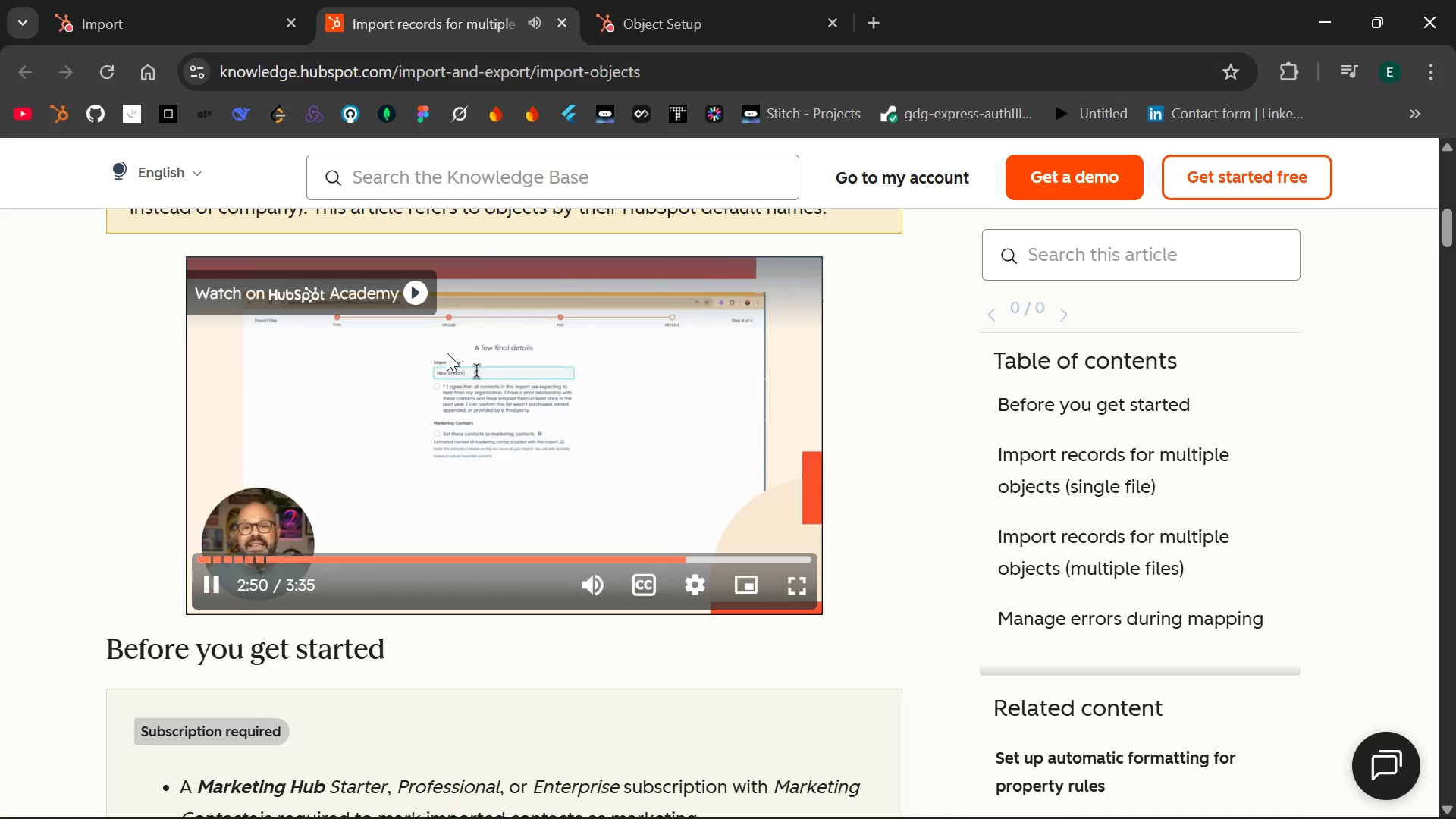 
key(ArrowRight)
 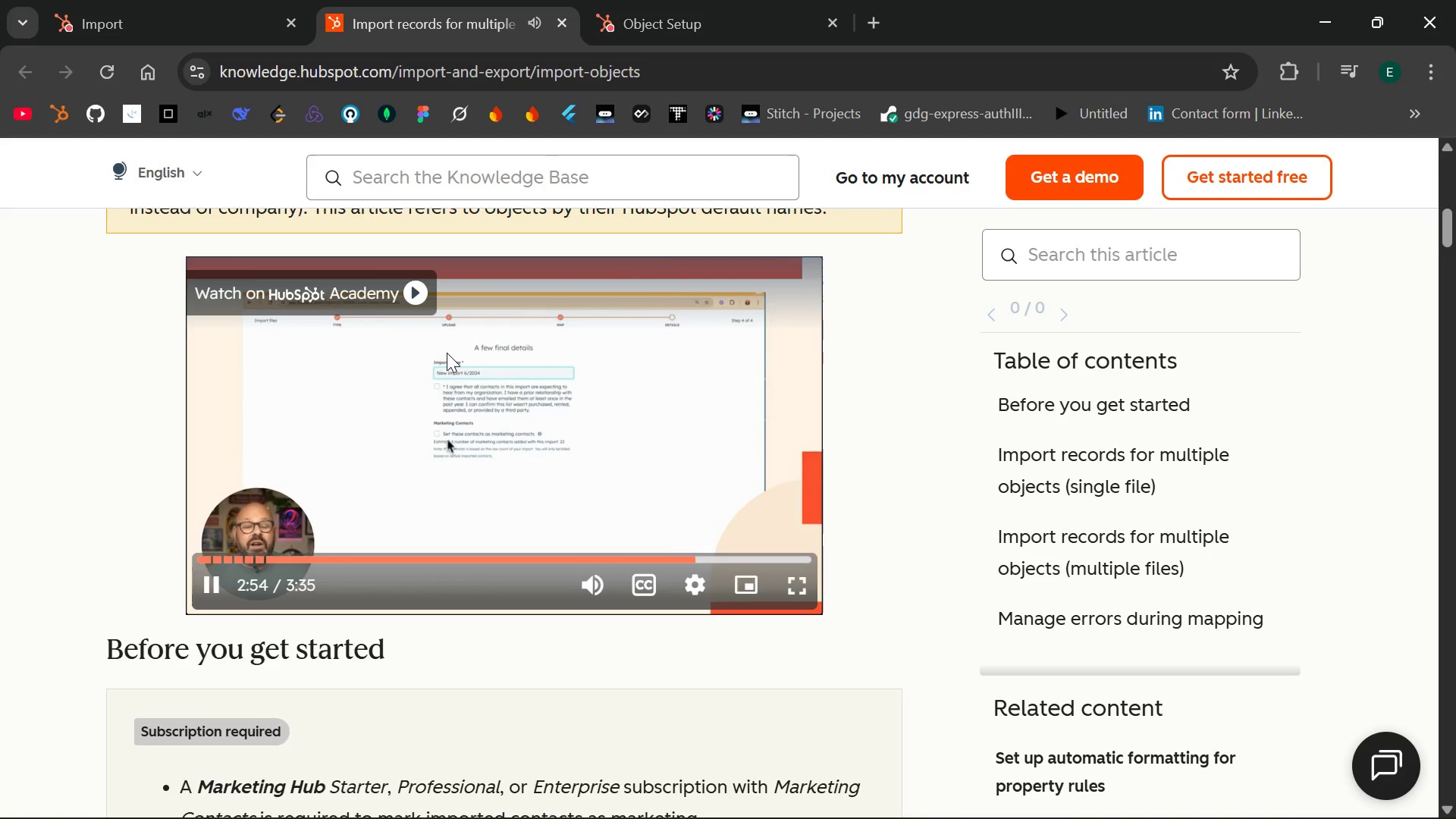 
key(ArrowRight)
 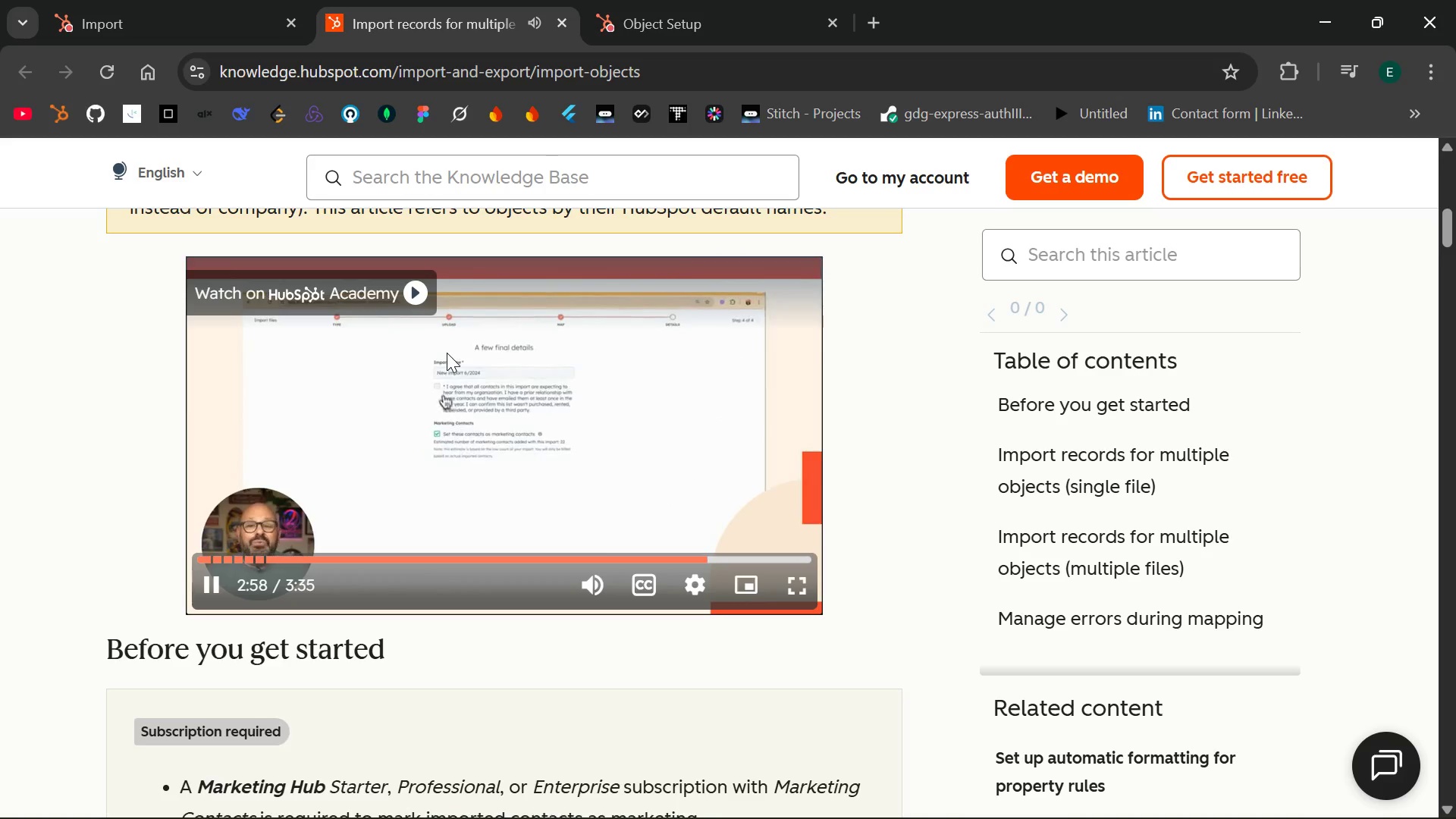 
key(ArrowLeft)
 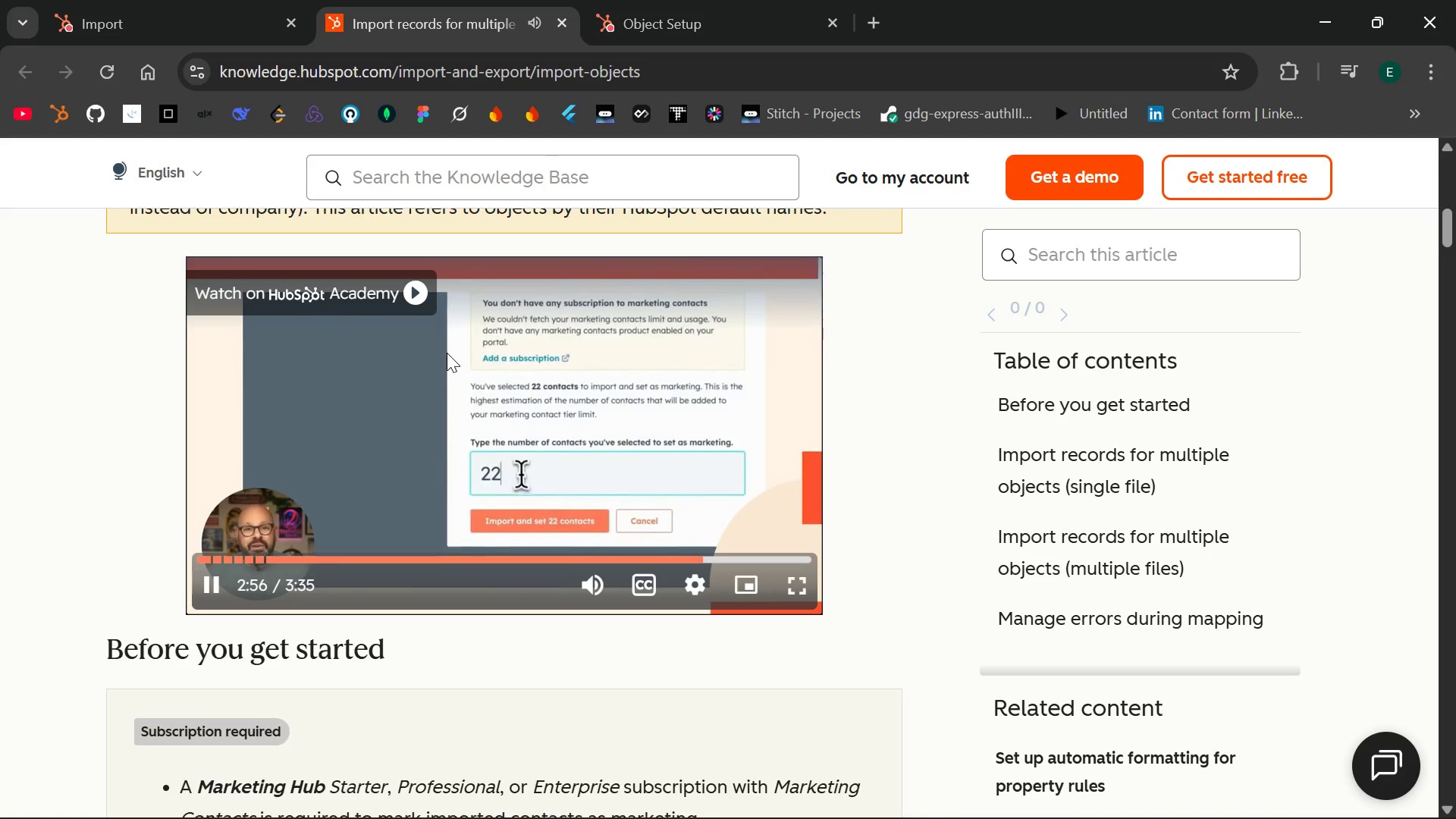 
key(ArrowLeft)
 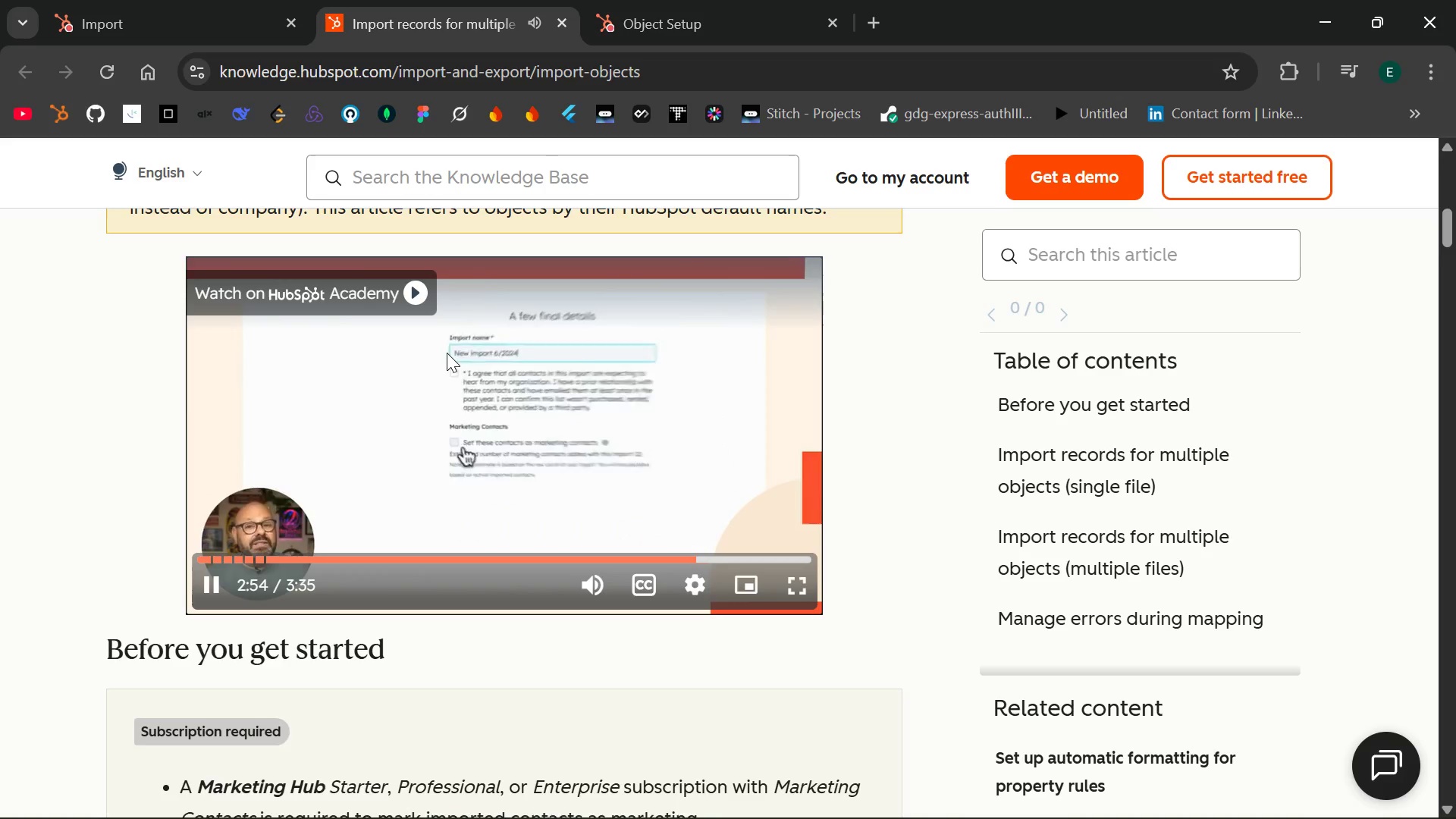 
key(ArrowLeft)
 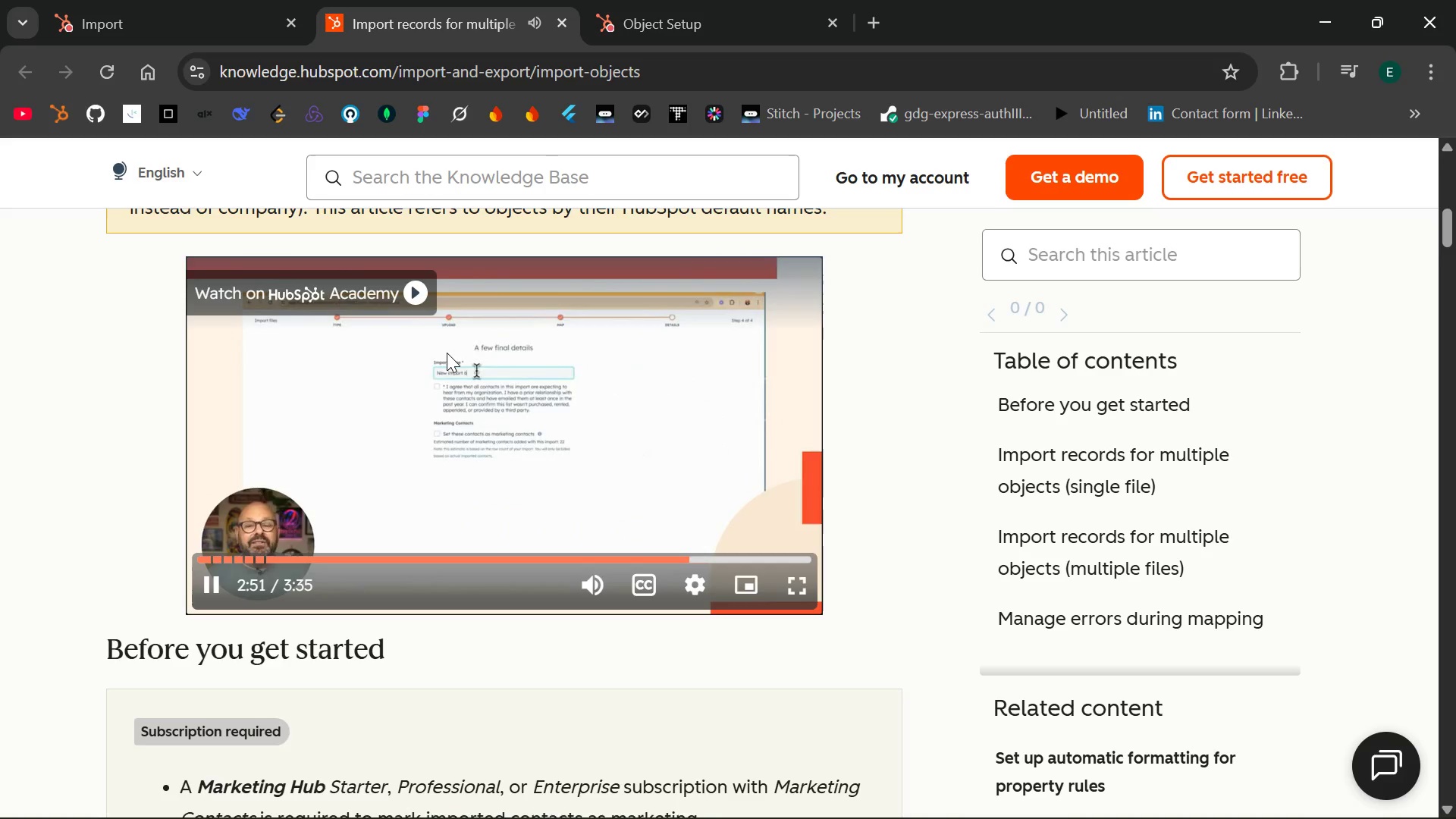 
key(ArrowLeft)
 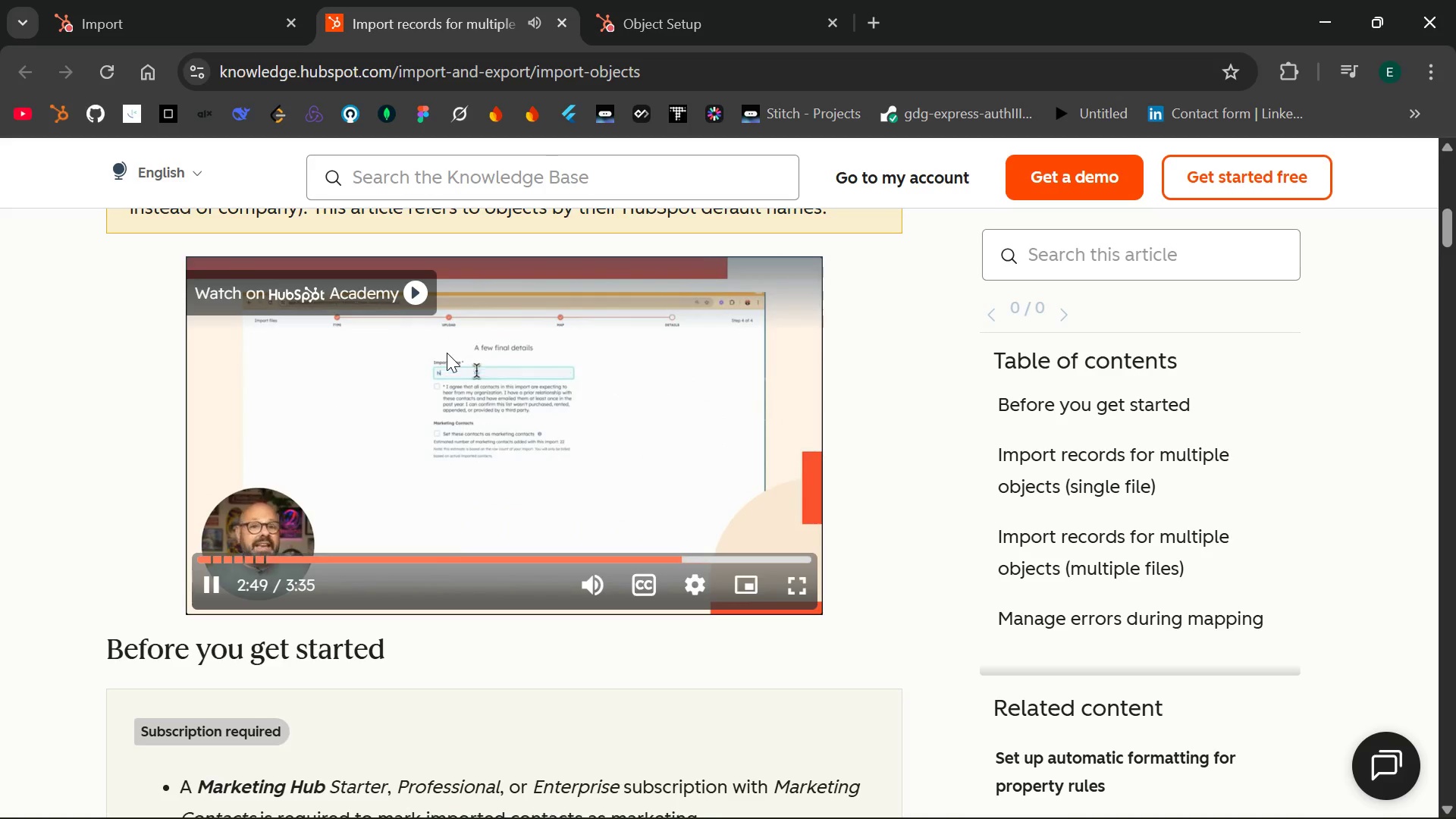 
key(ArrowLeft)
 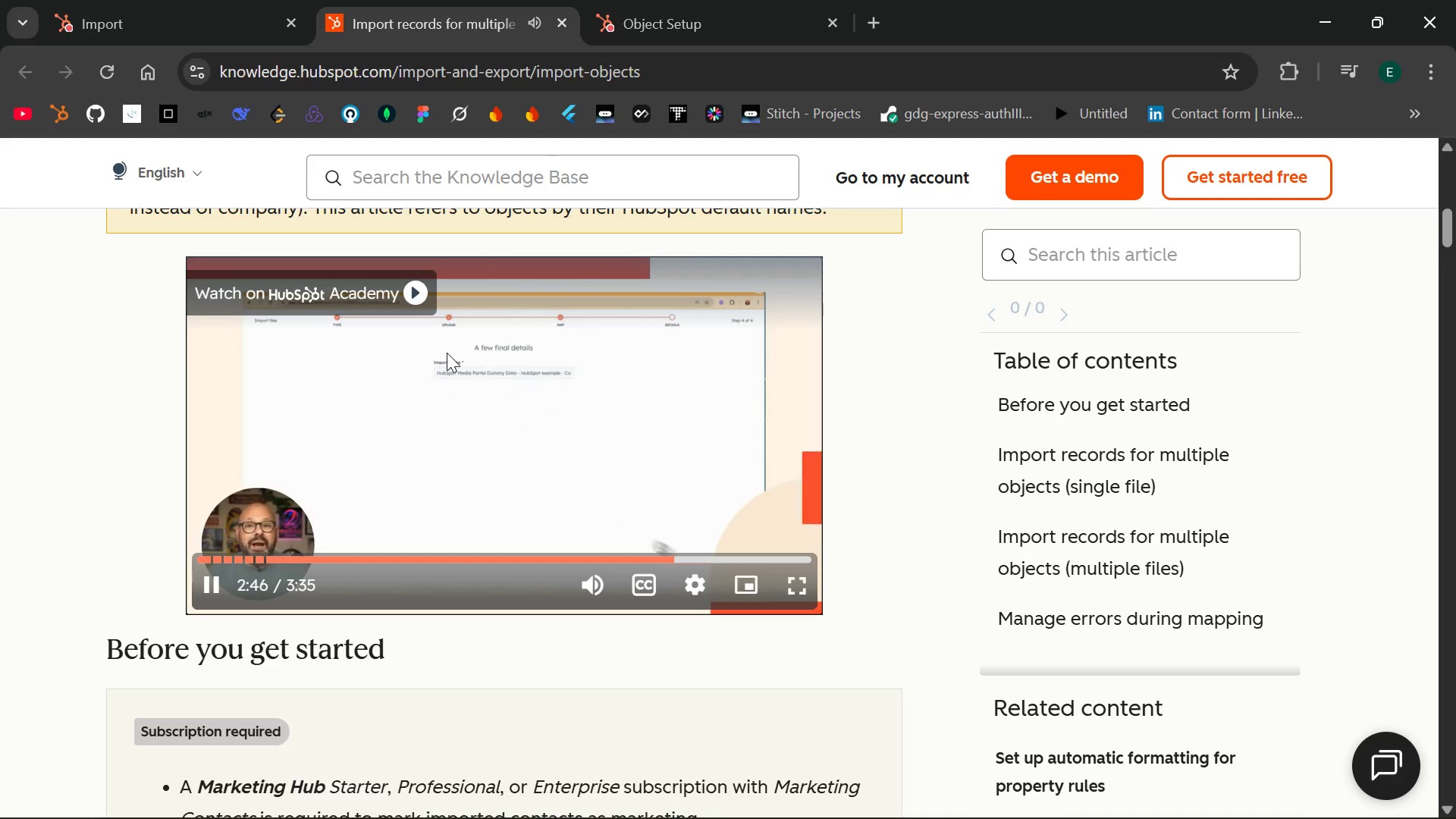 
key(ArrowLeft)
 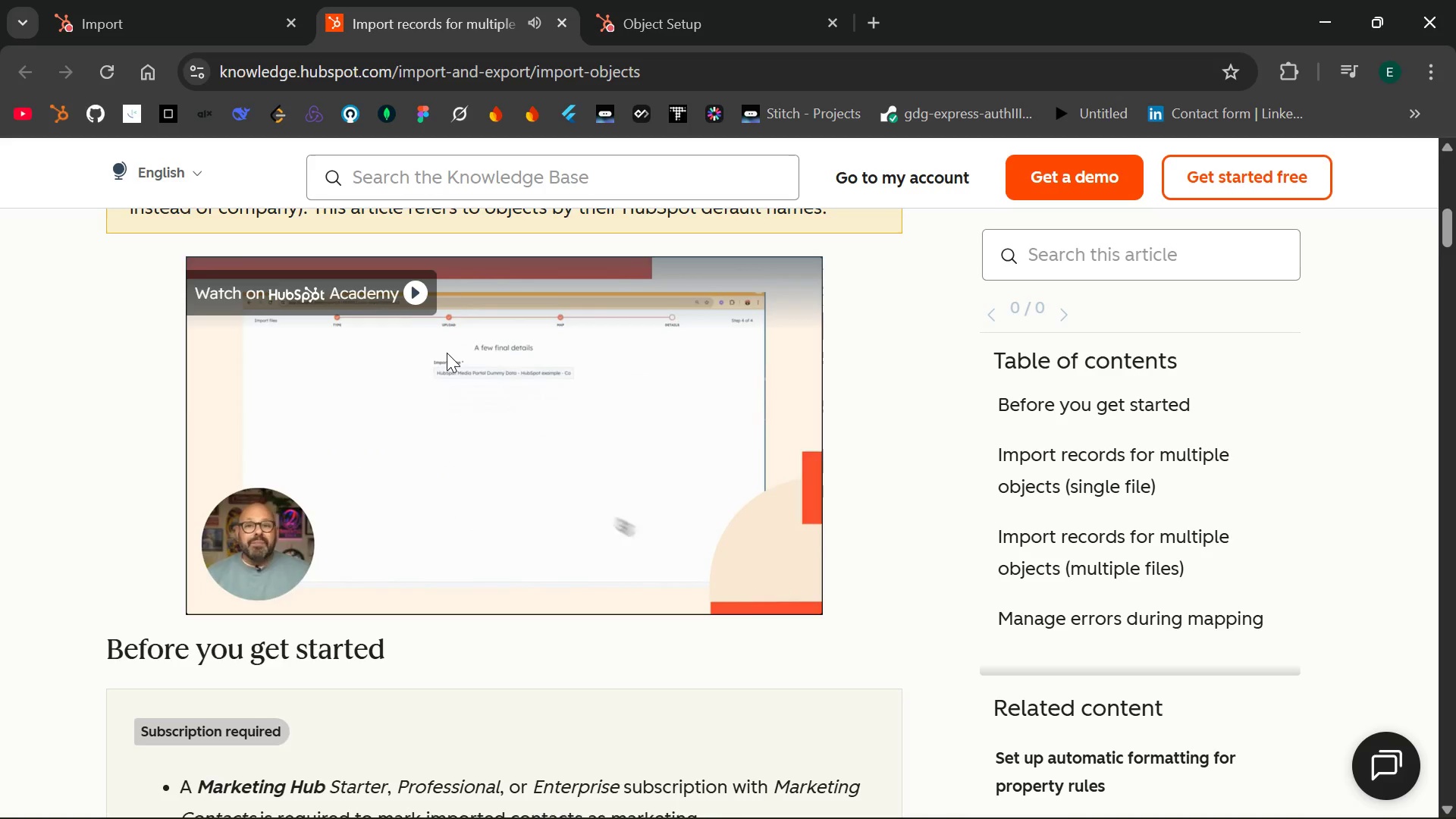 
wait(8.09)
 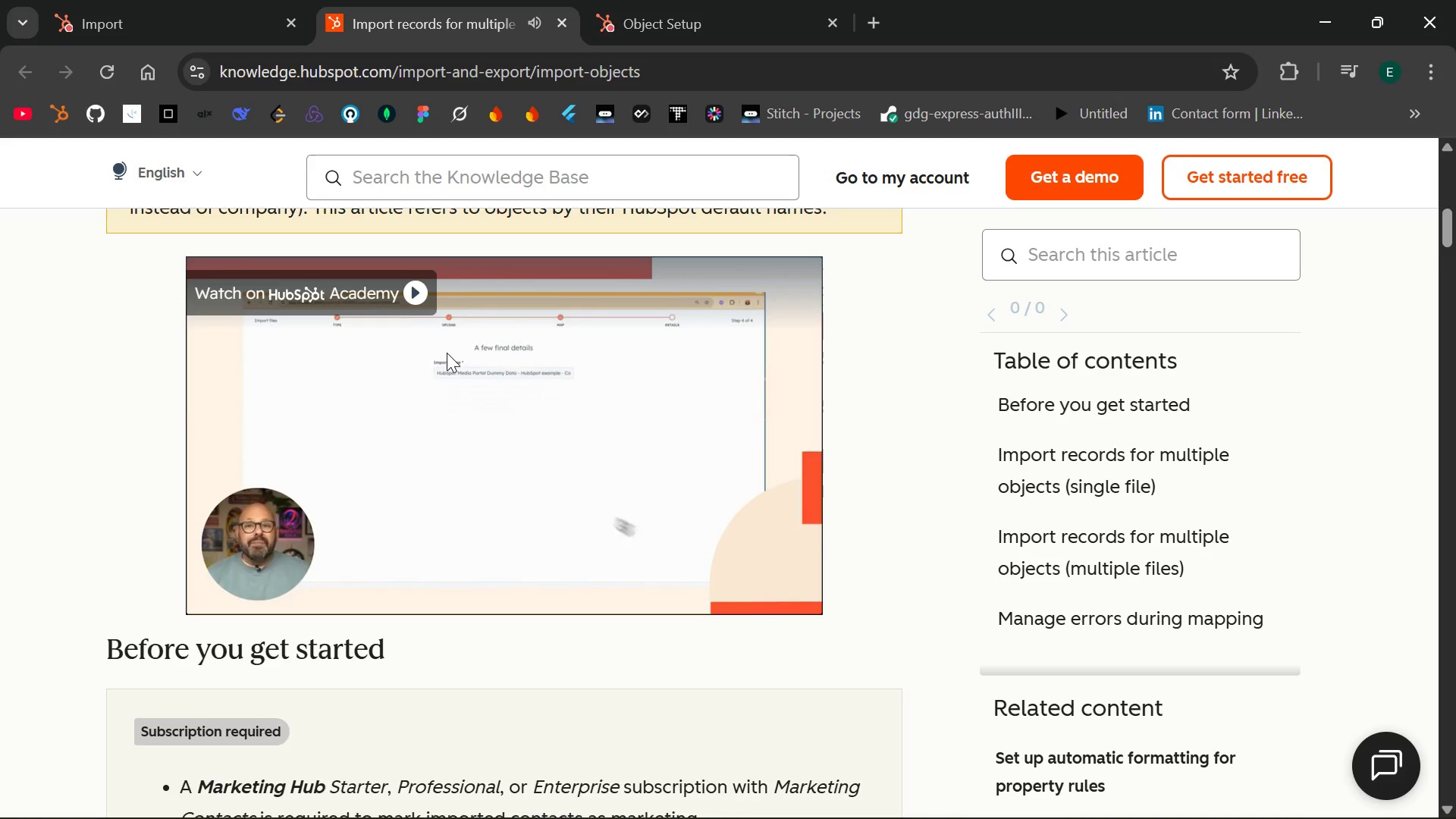 
key(Space)
 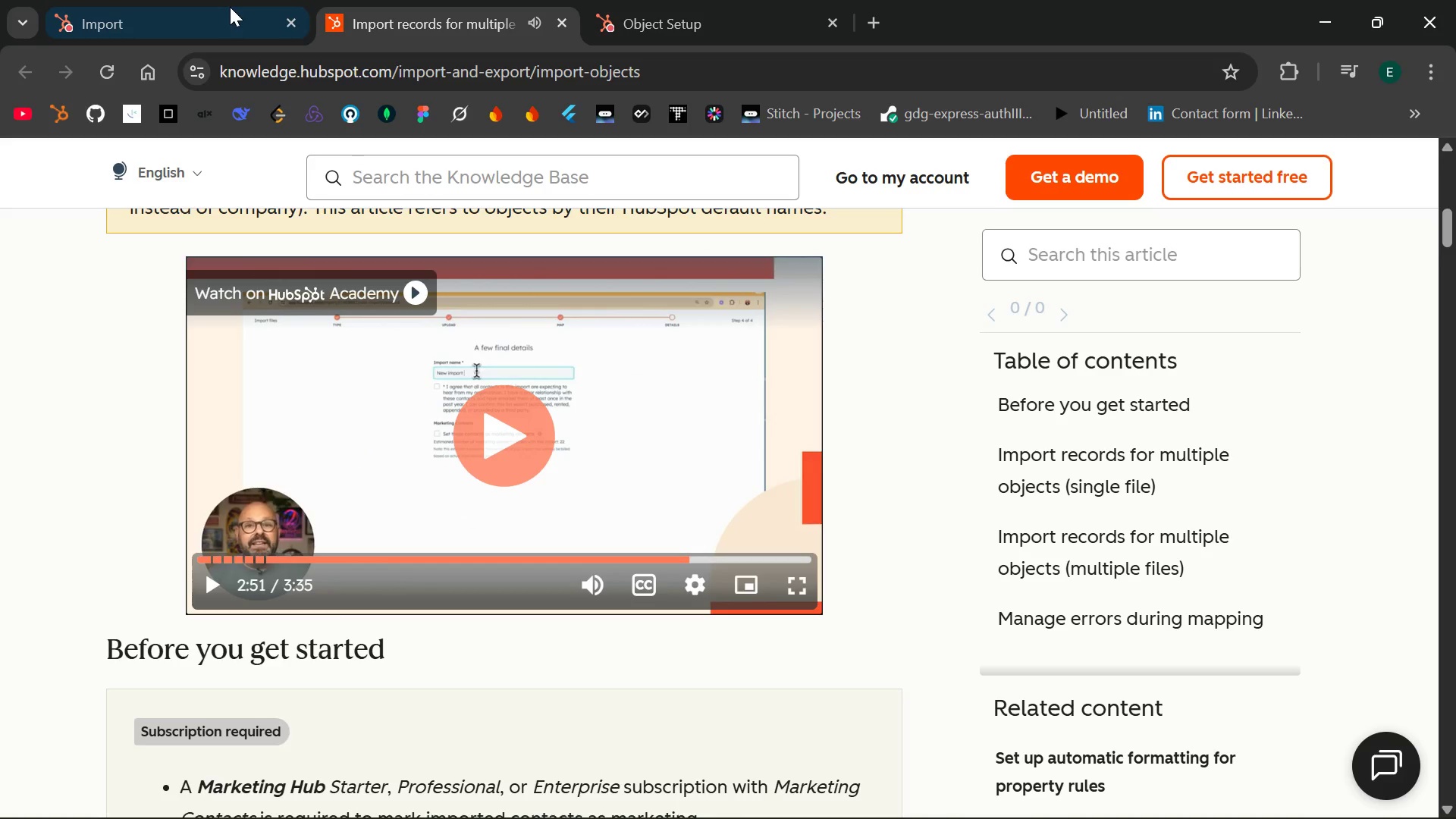 
left_click([218, 6])
 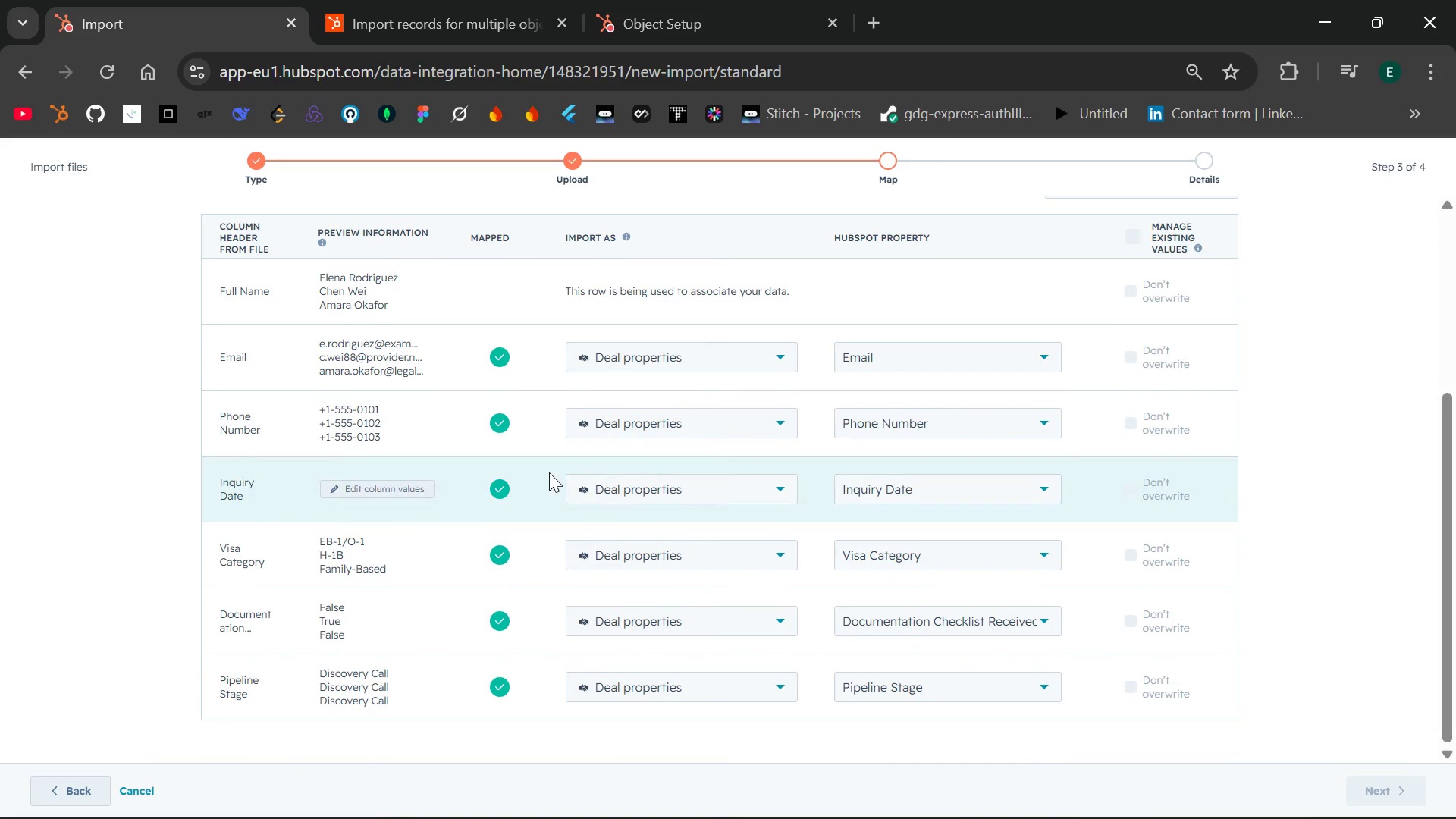 
wait(14.55)
 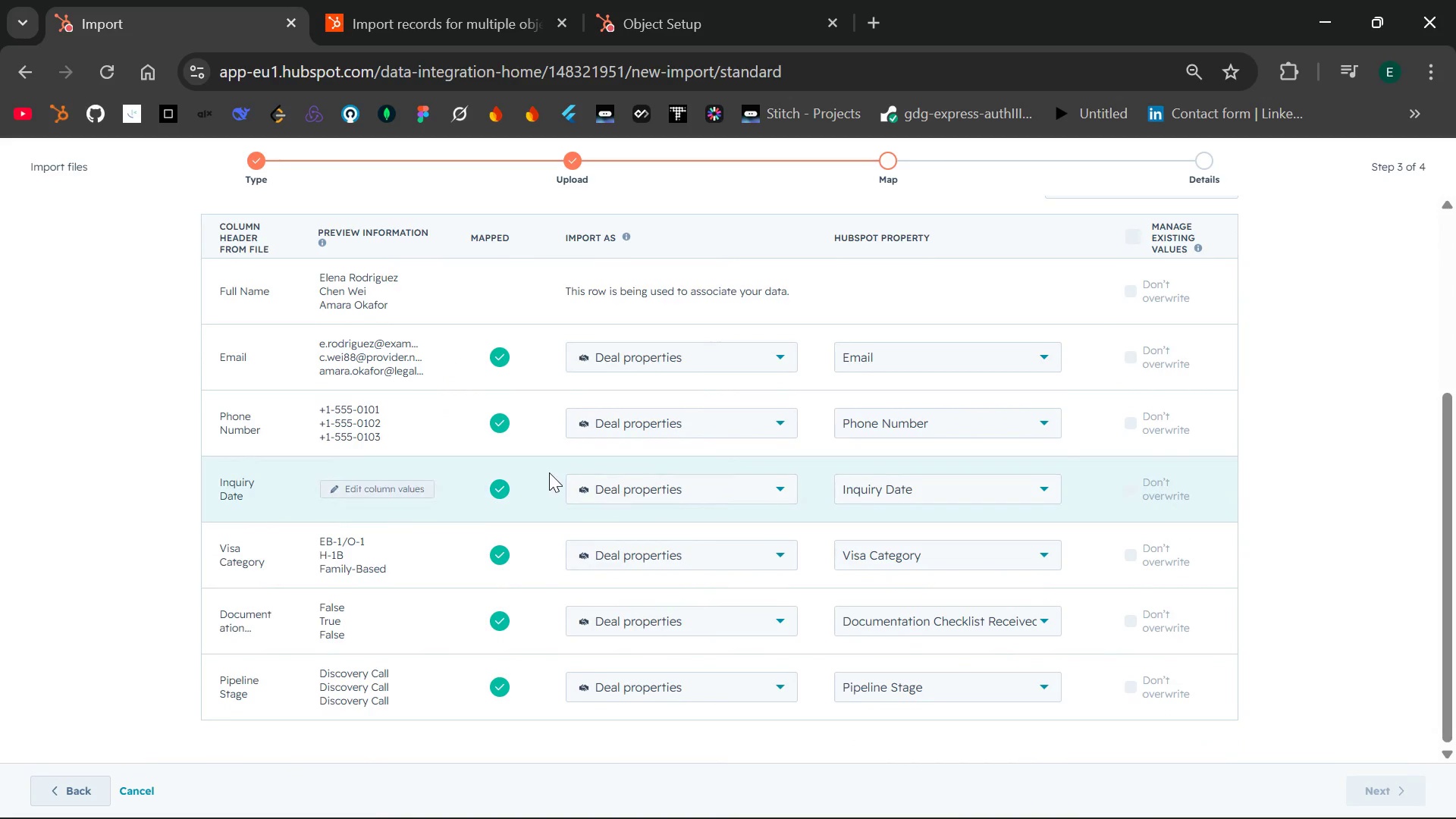 
left_click([1099, 686])
 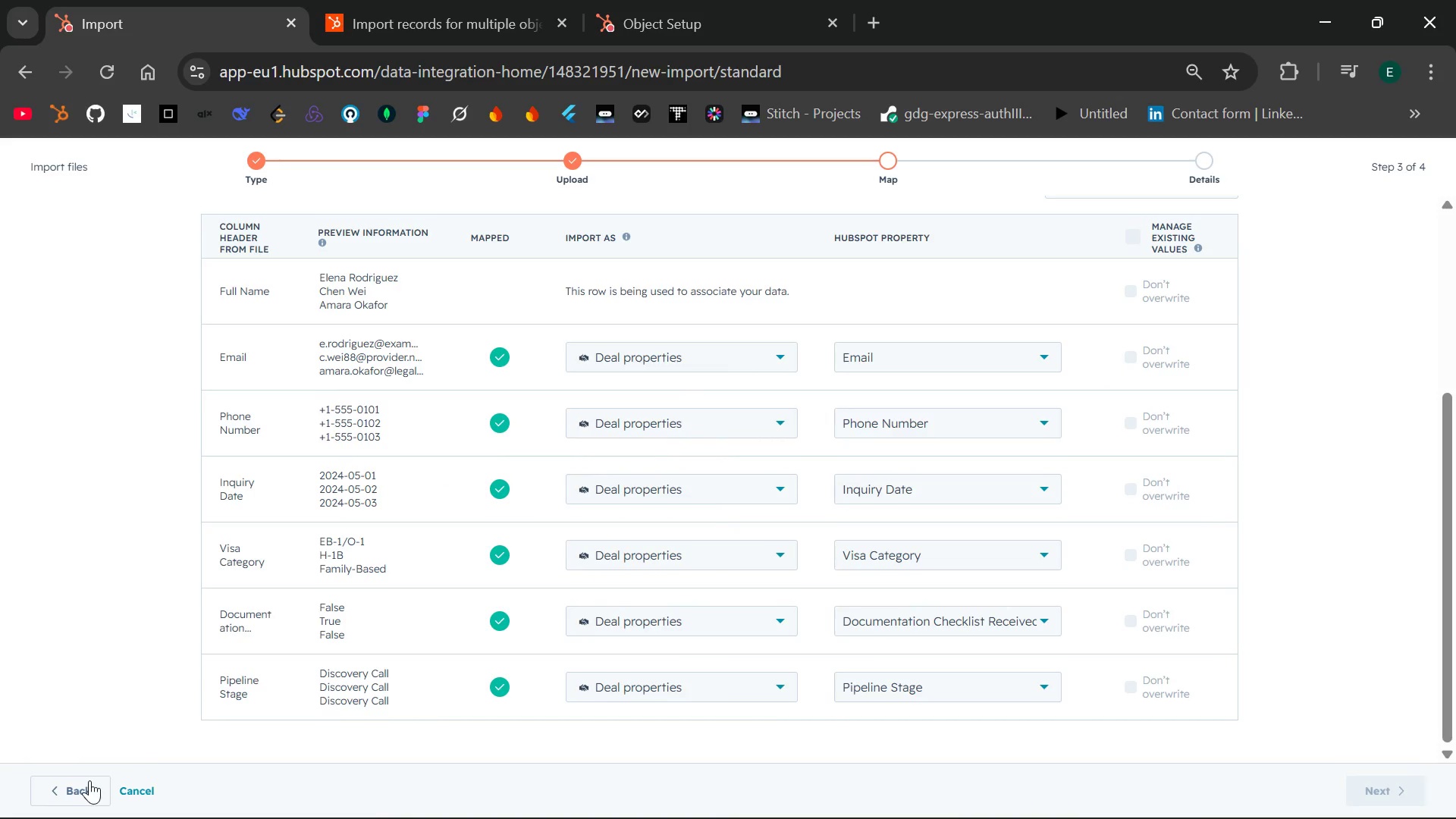 
left_click([86, 780])
 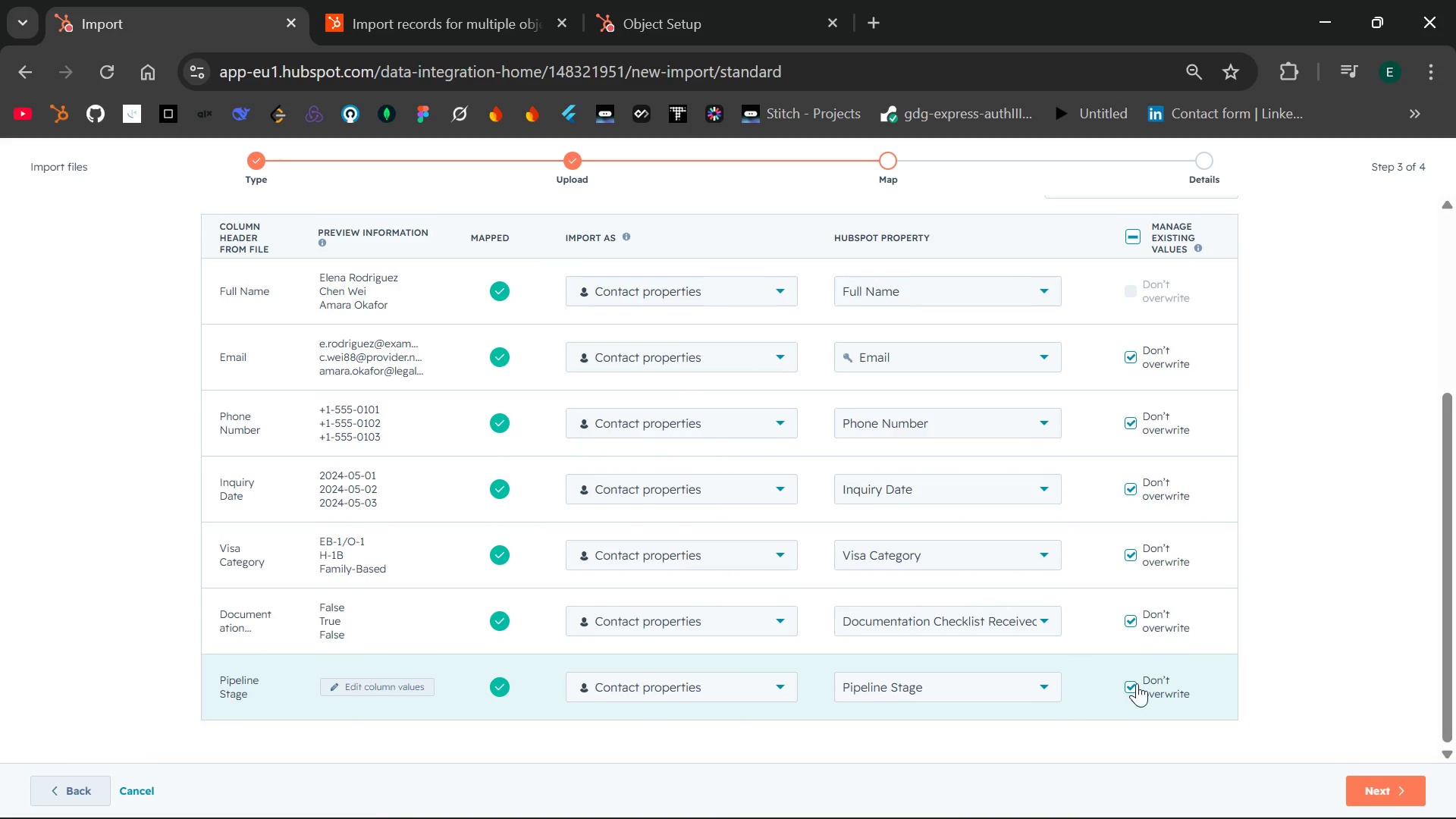 
left_click([1138, 685])
 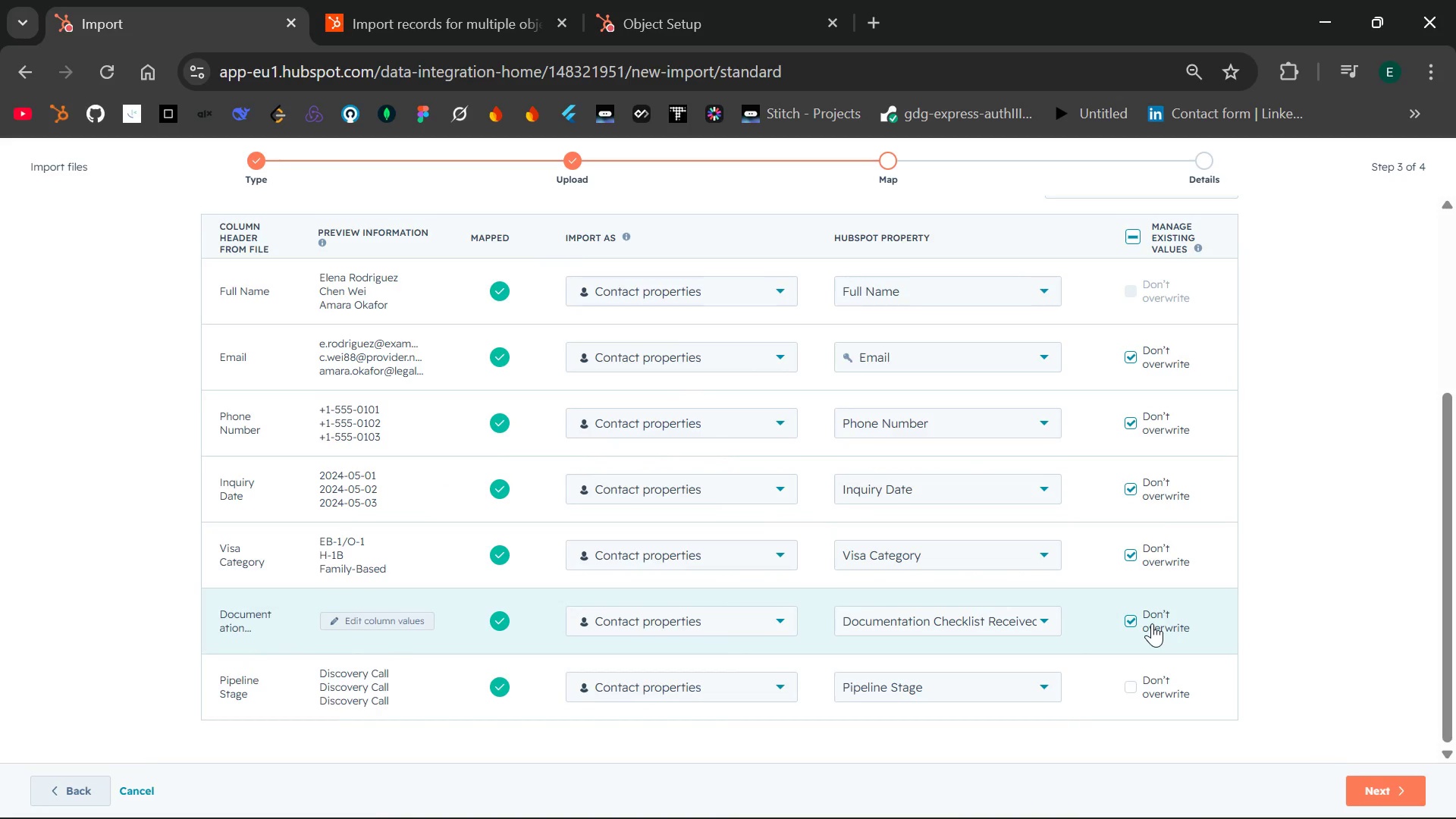 
left_click([1152, 623])
 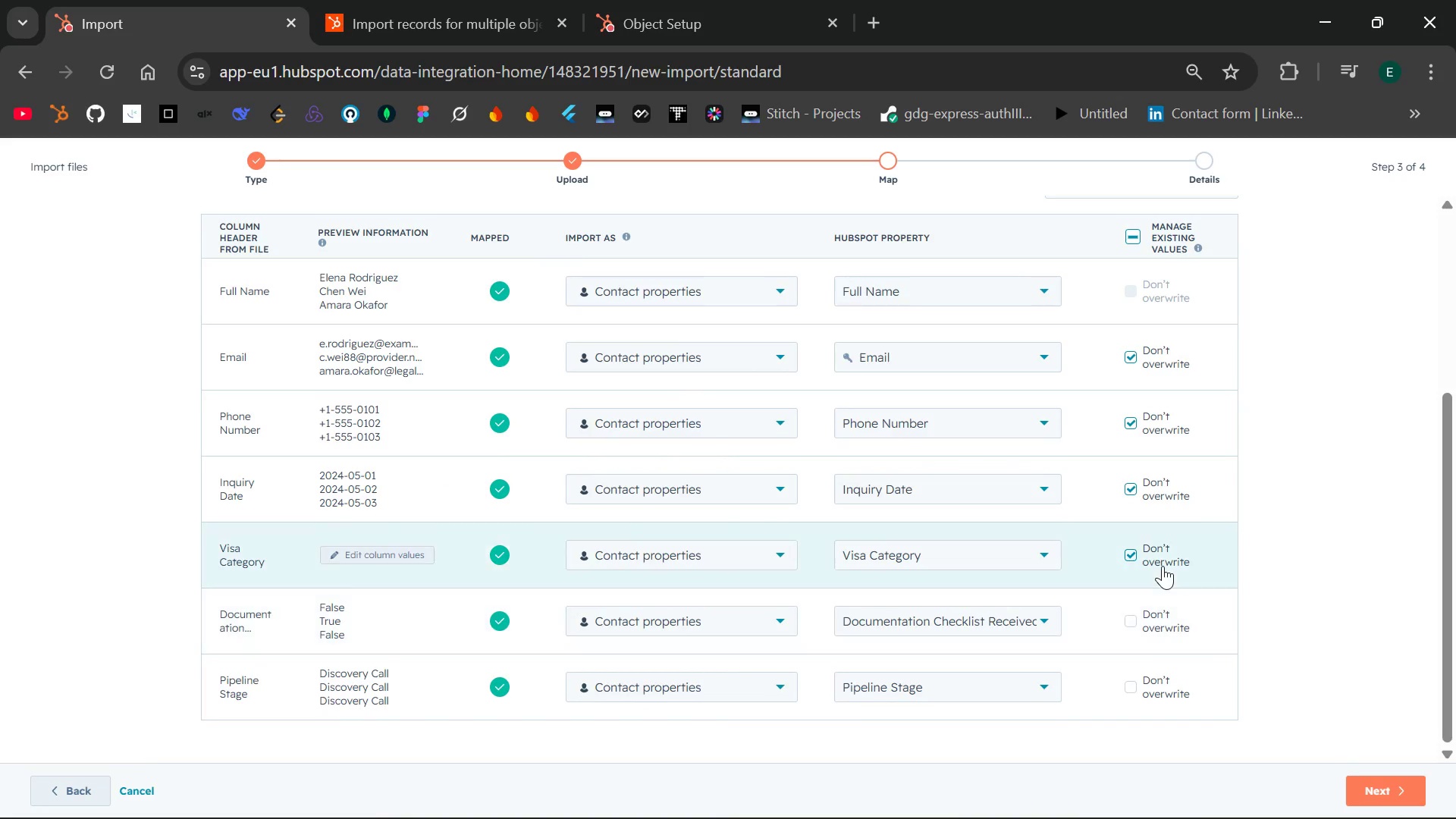 
left_click([1163, 566])
 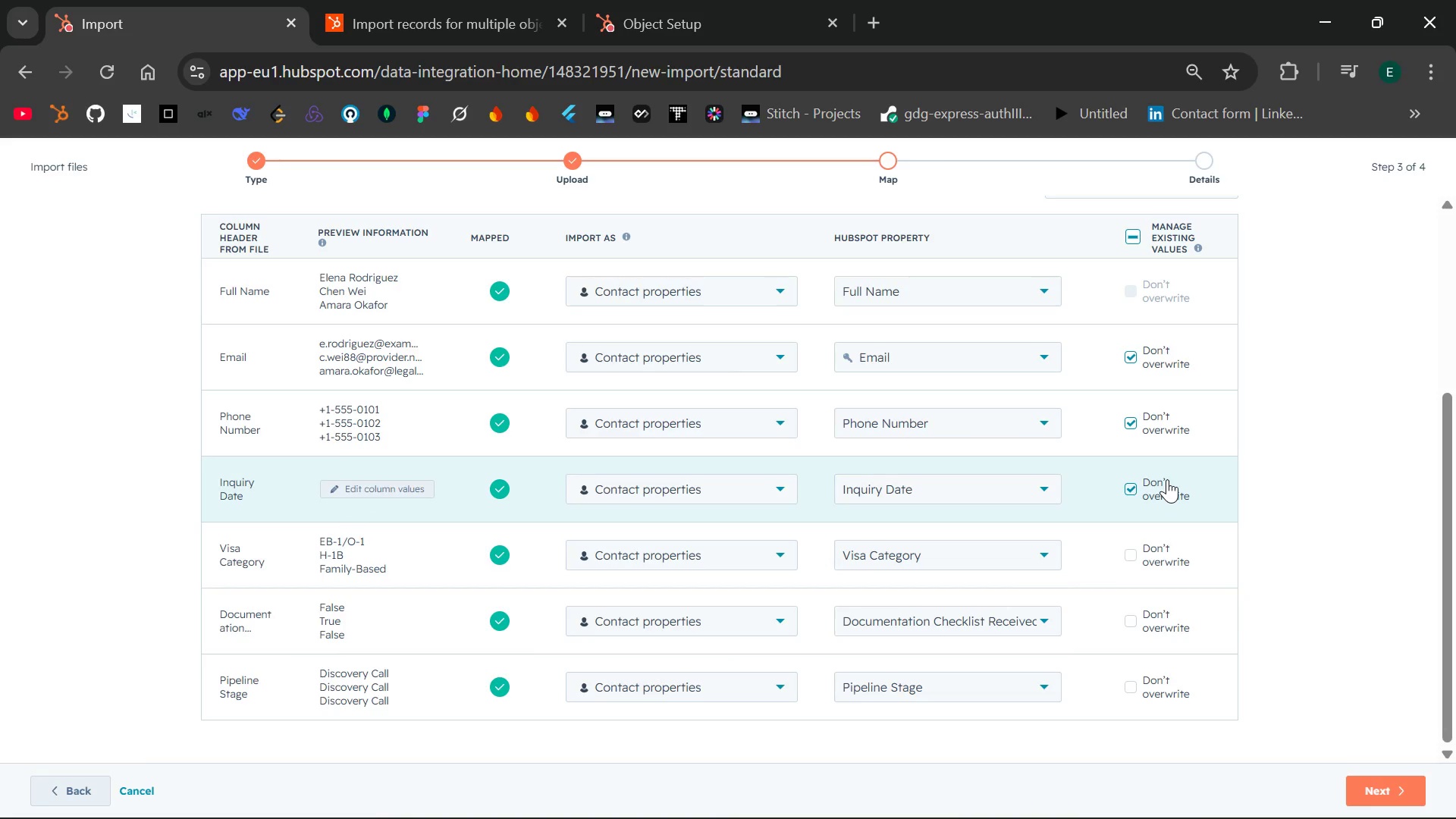 
left_click([1167, 479])
 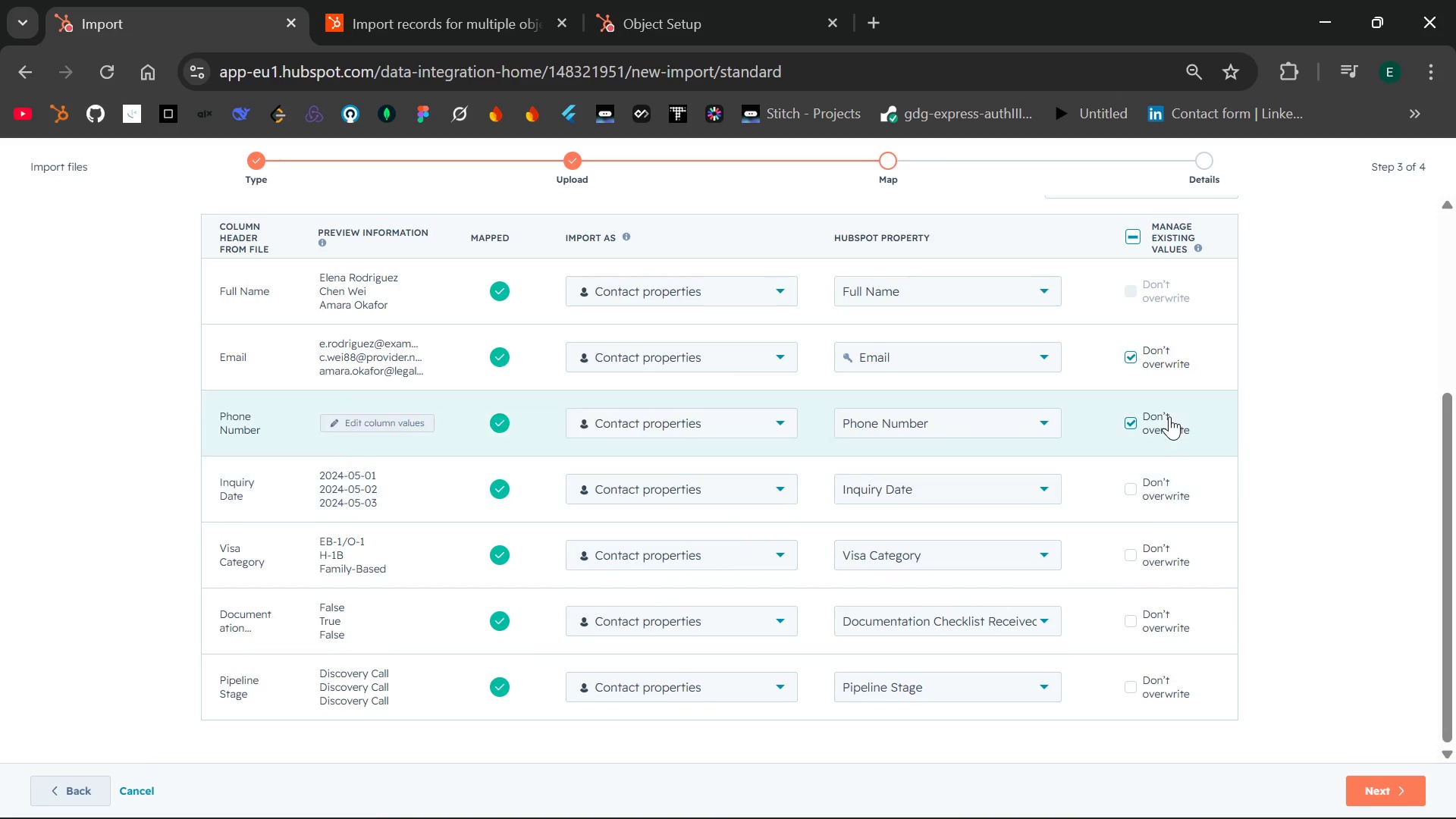 
left_click([1169, 416])
 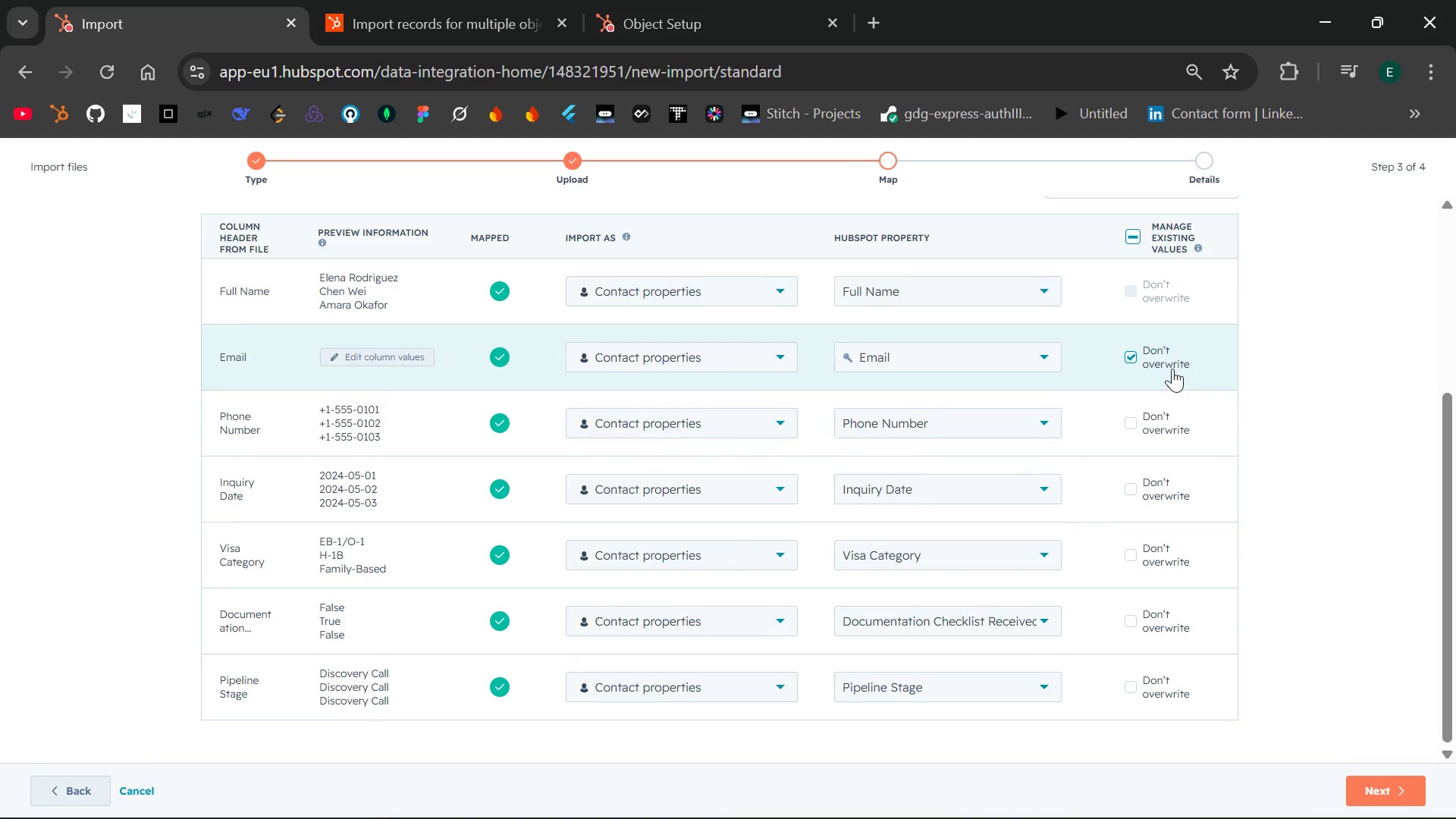 
left_click([1172, 369])
 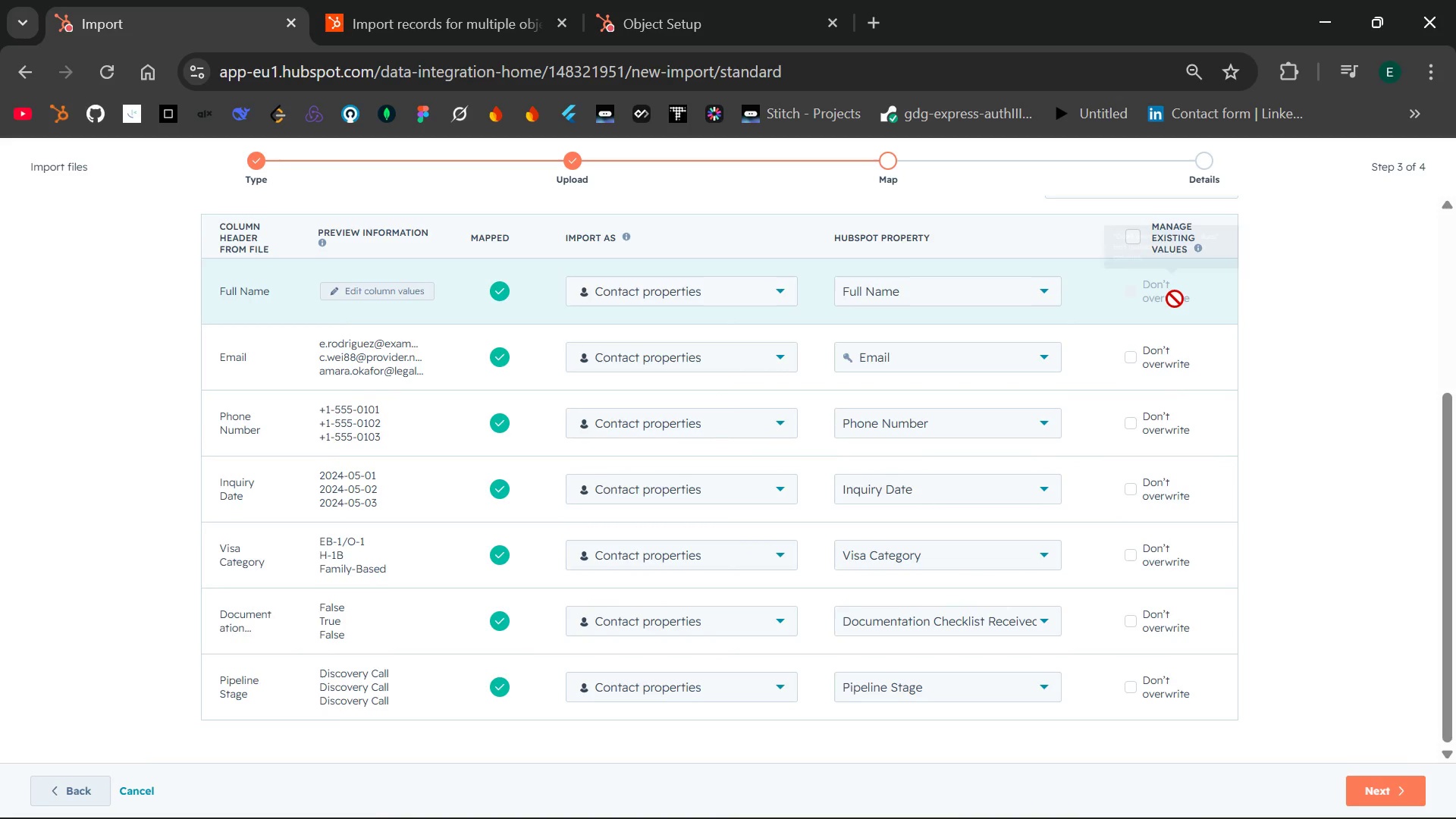 
left_click([1175, 299])
 